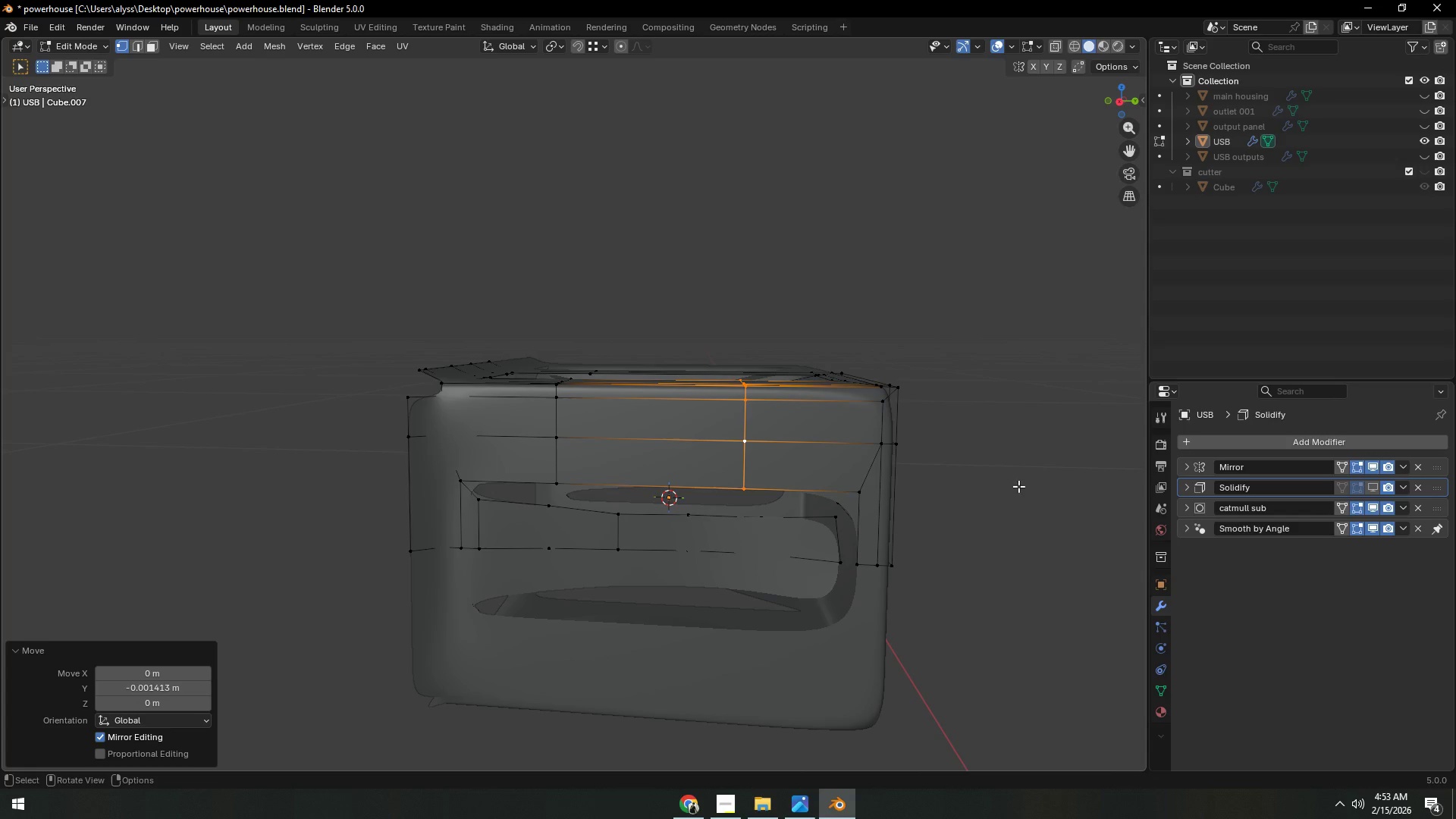 
left_click([1012, 487])
 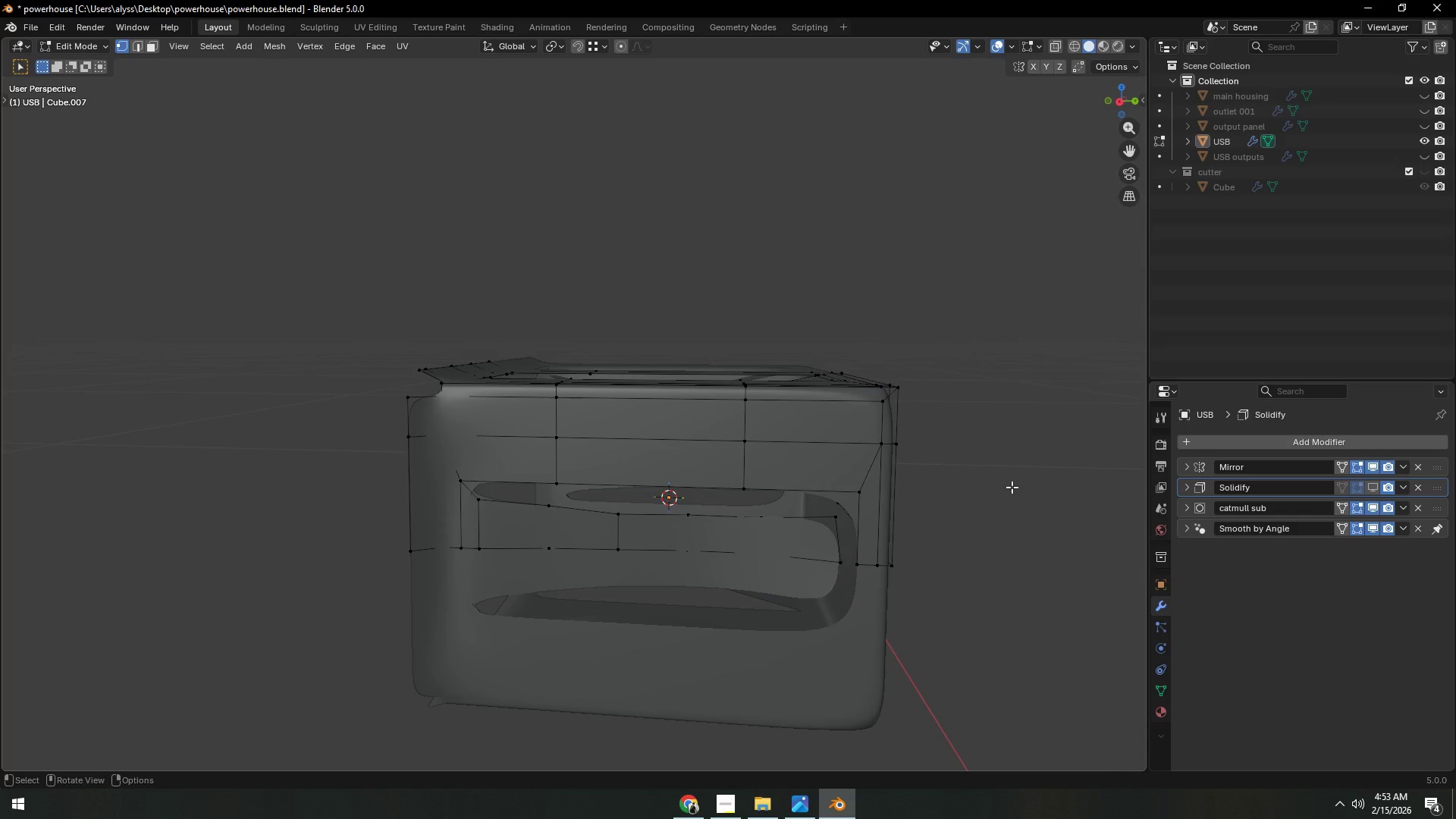 
key(Control+S)
 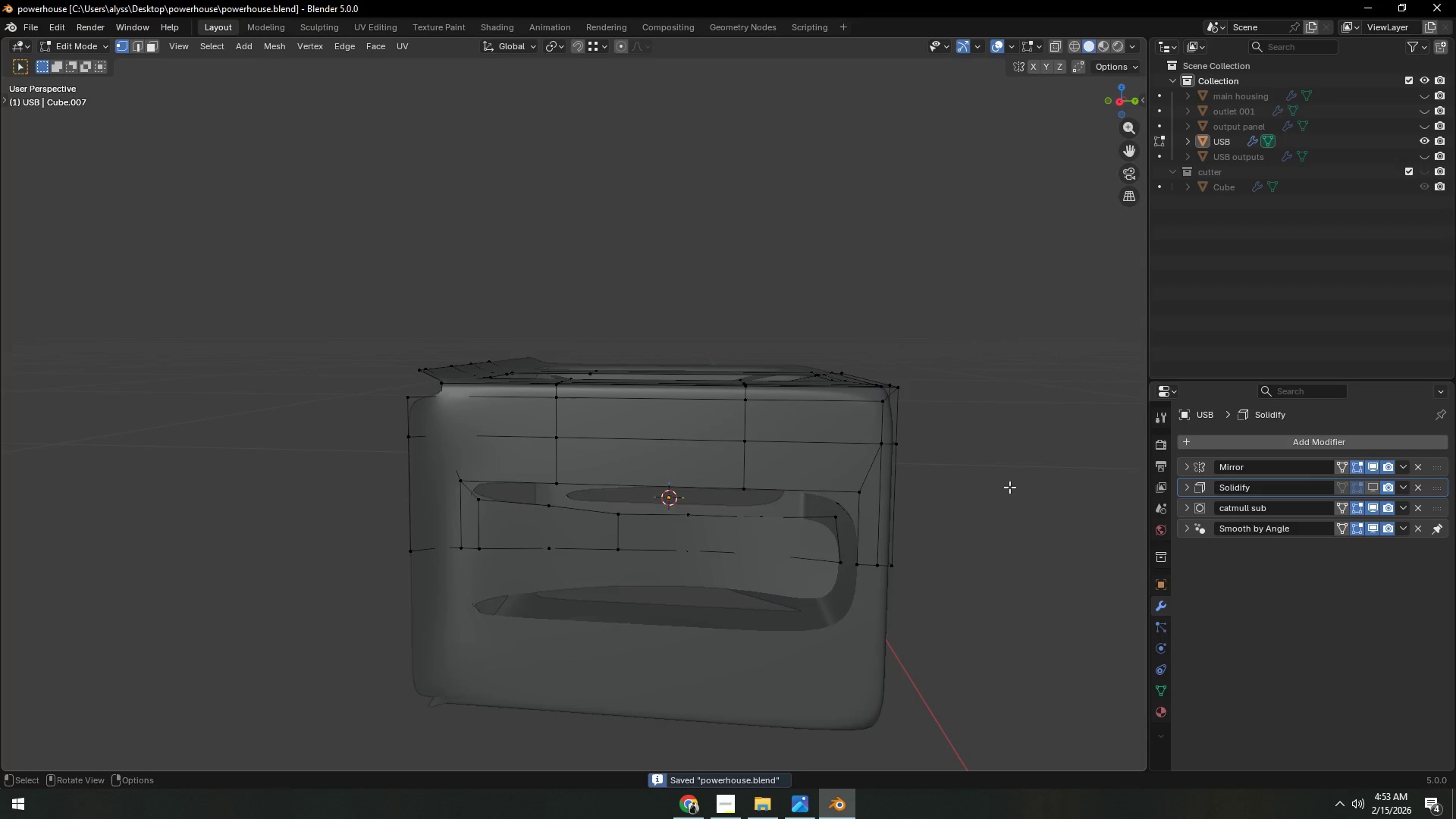 
scroll: coordinate [1009, 487], scroll_direction: down, amount: 2.0
 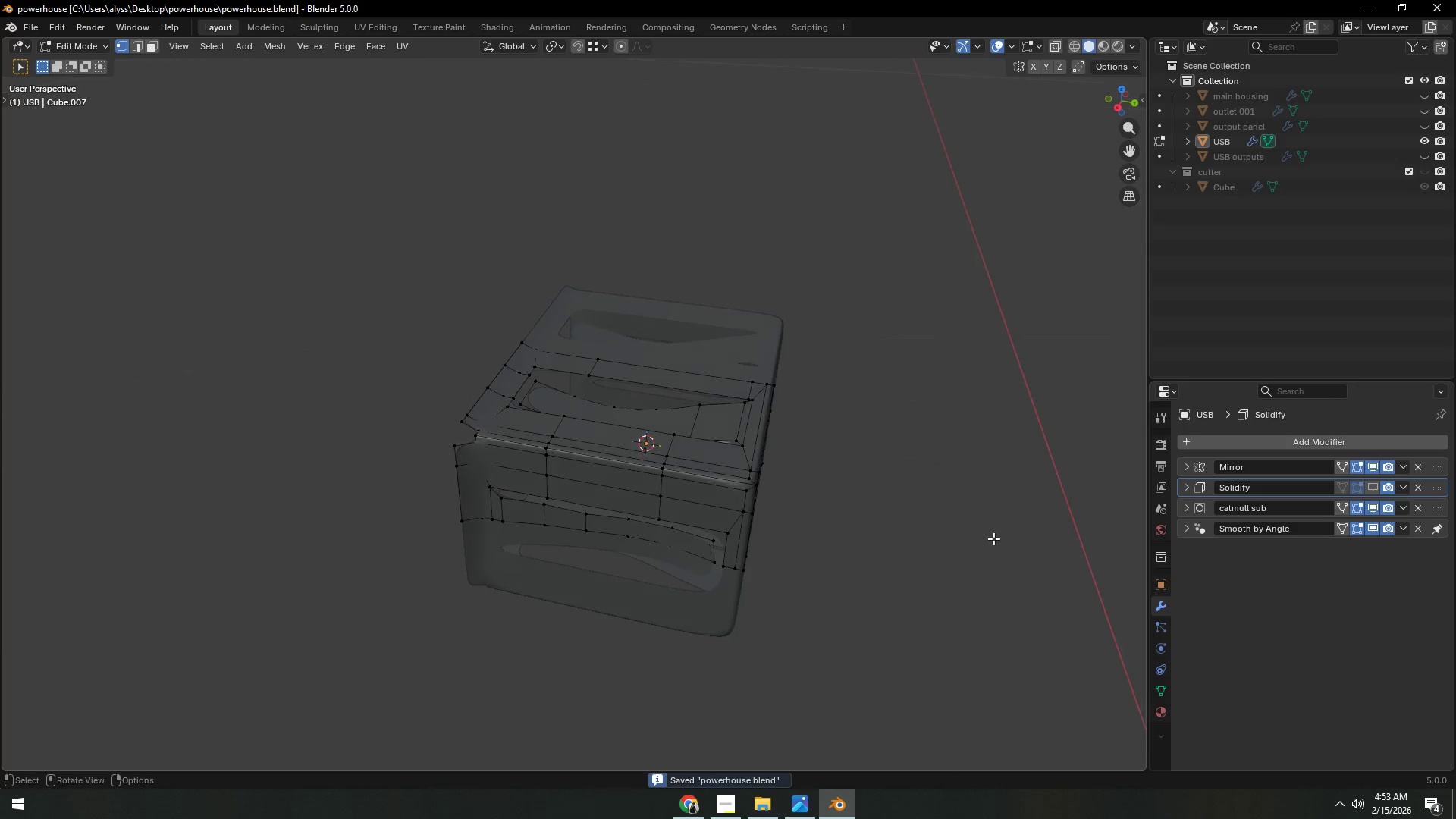 
left_click([937, 535])
 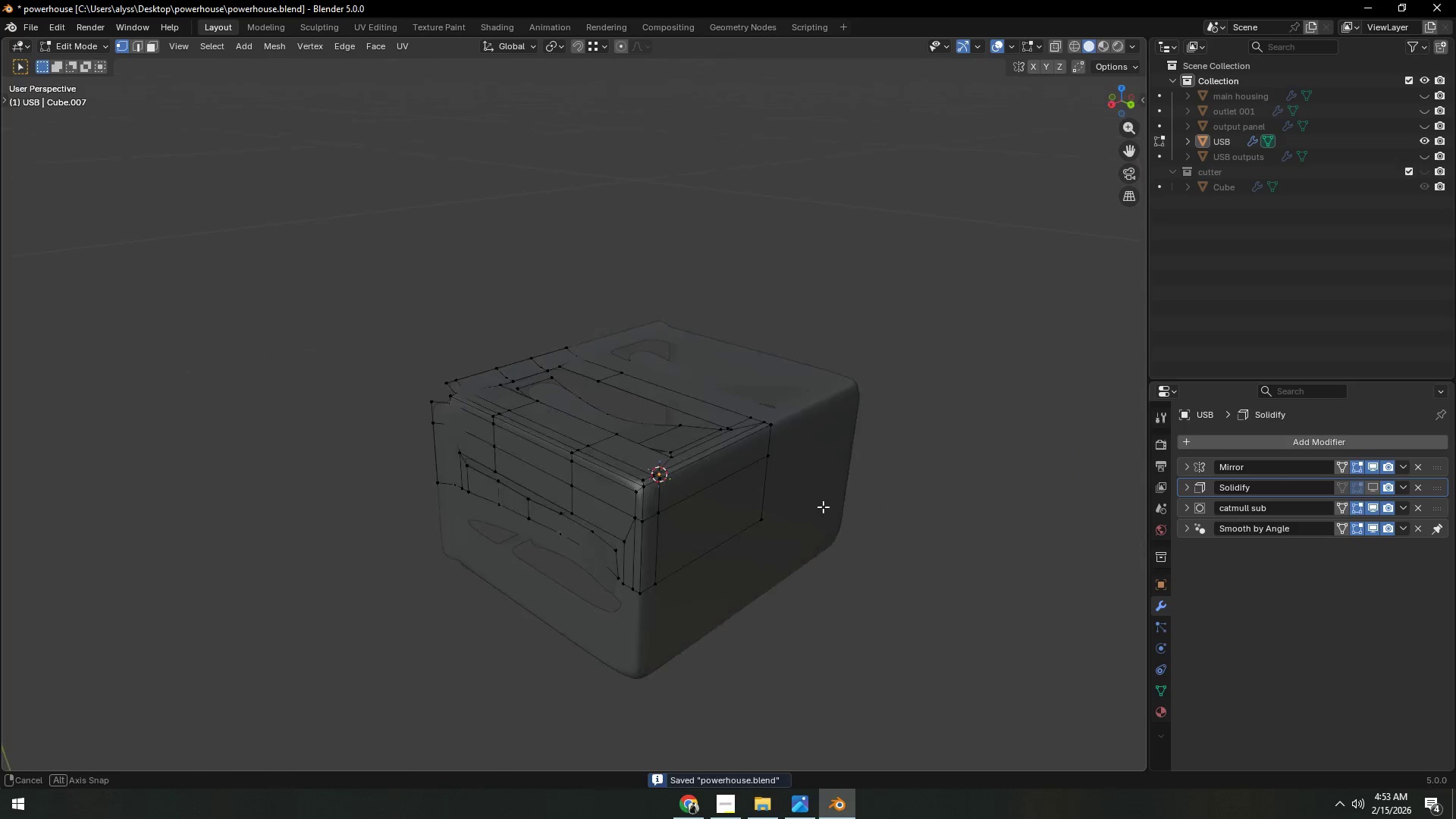 
scroll: coordinate [777, 523], scroll_direction: up, amount: 4.0
 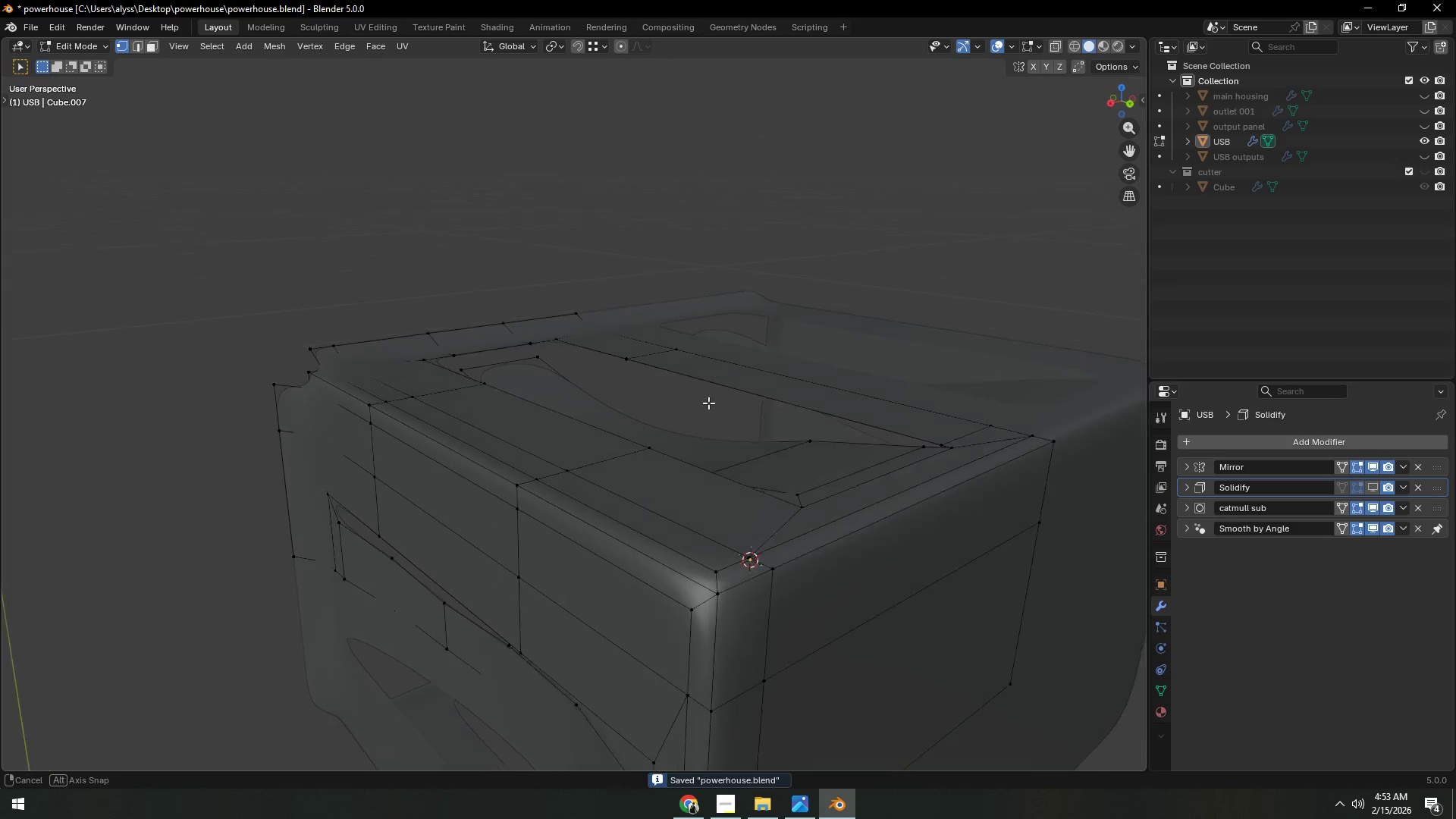 
scroll: coordinate [607, 466], scroll_direction: down, amount: 1.0
 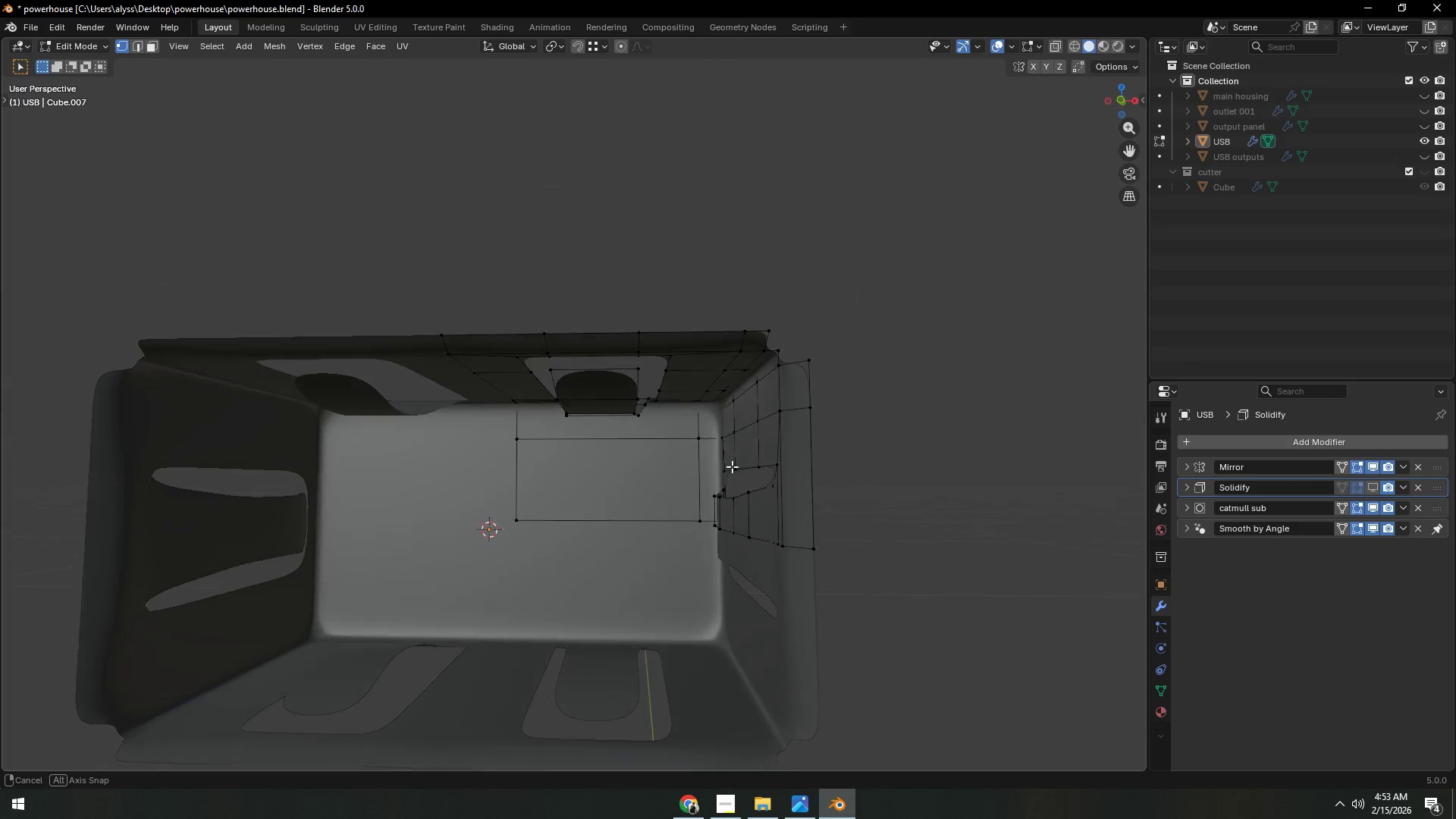 
key(3)
 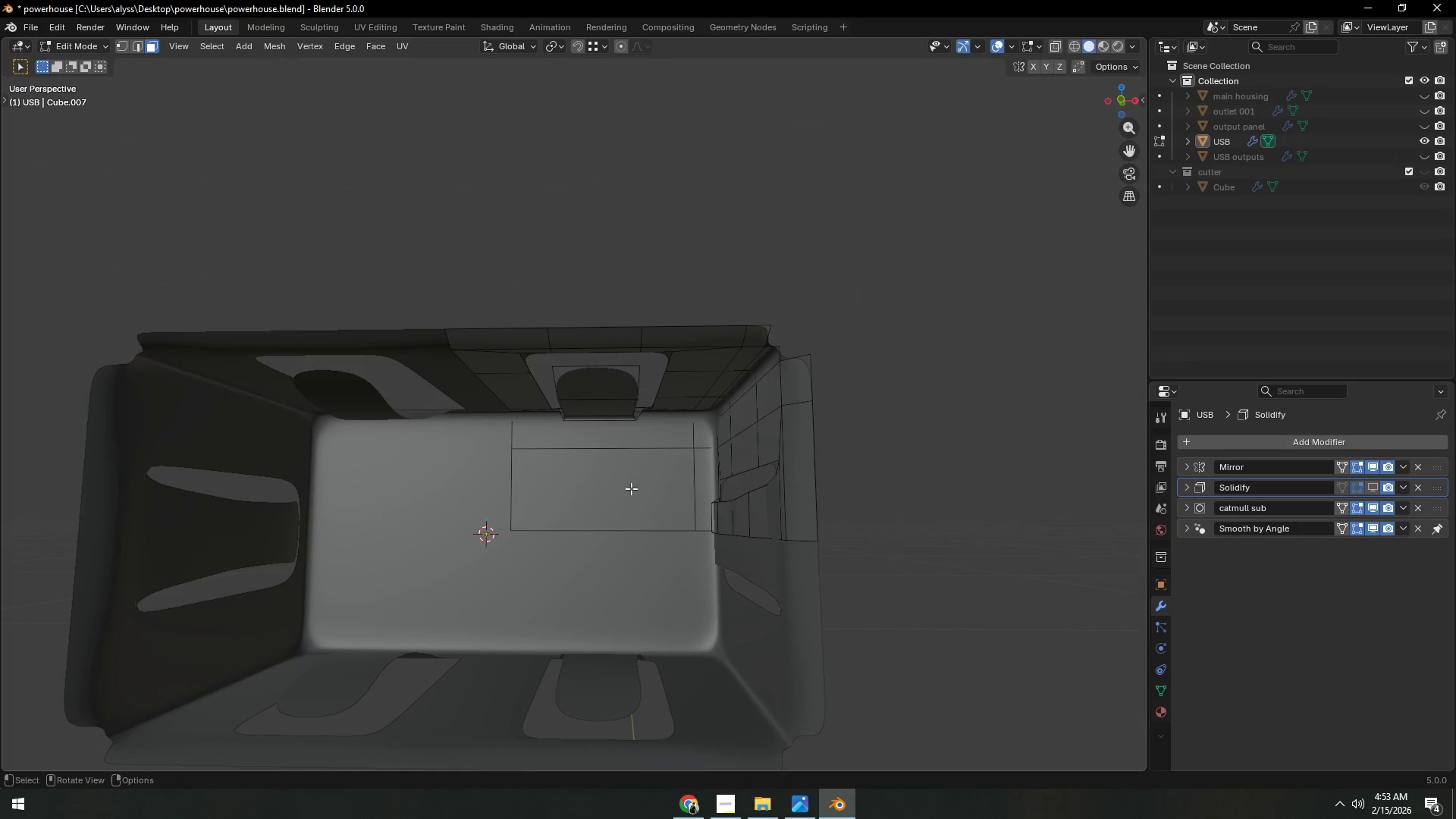 
left_click([630, 488])
 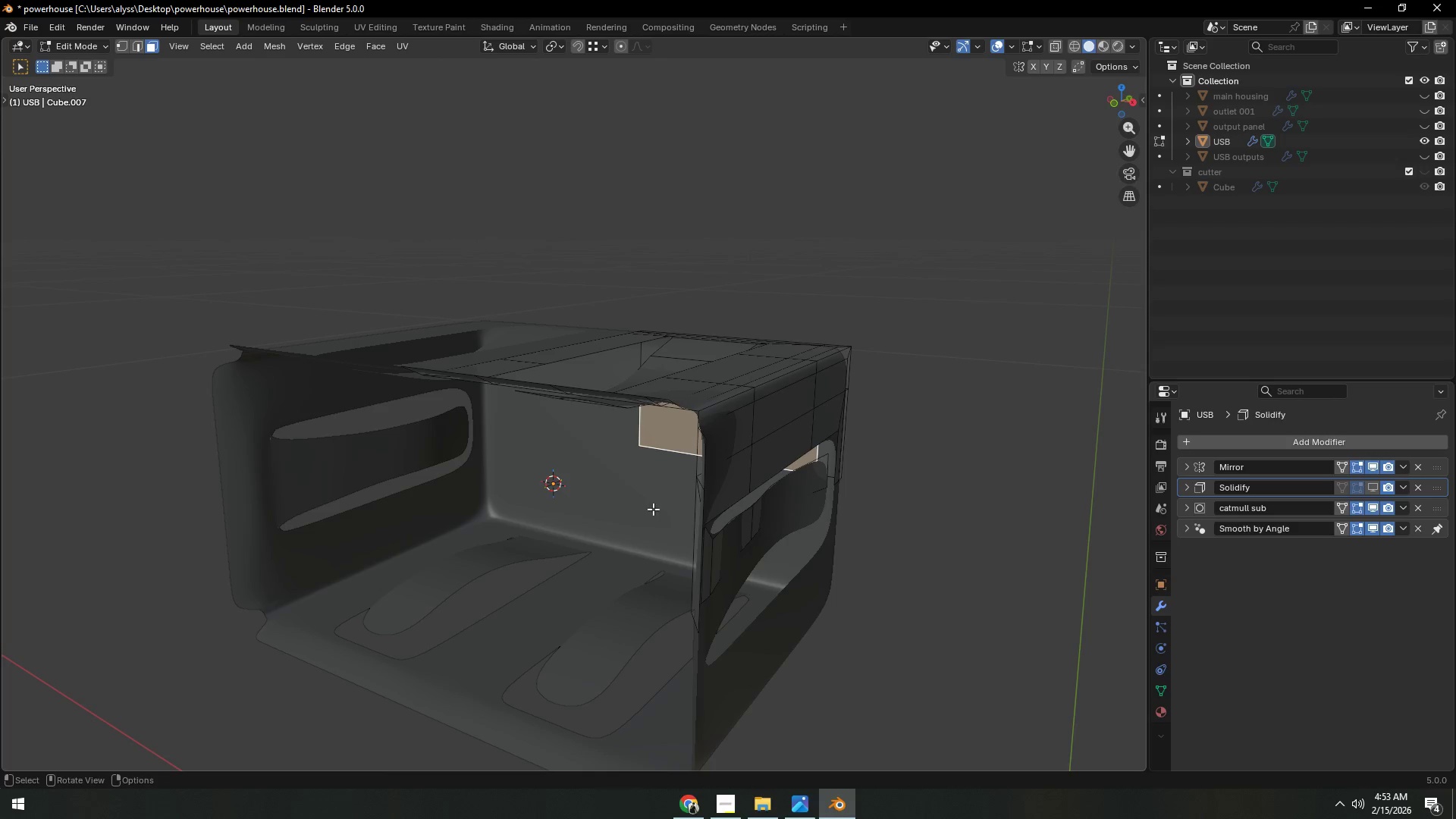 
key(E)
 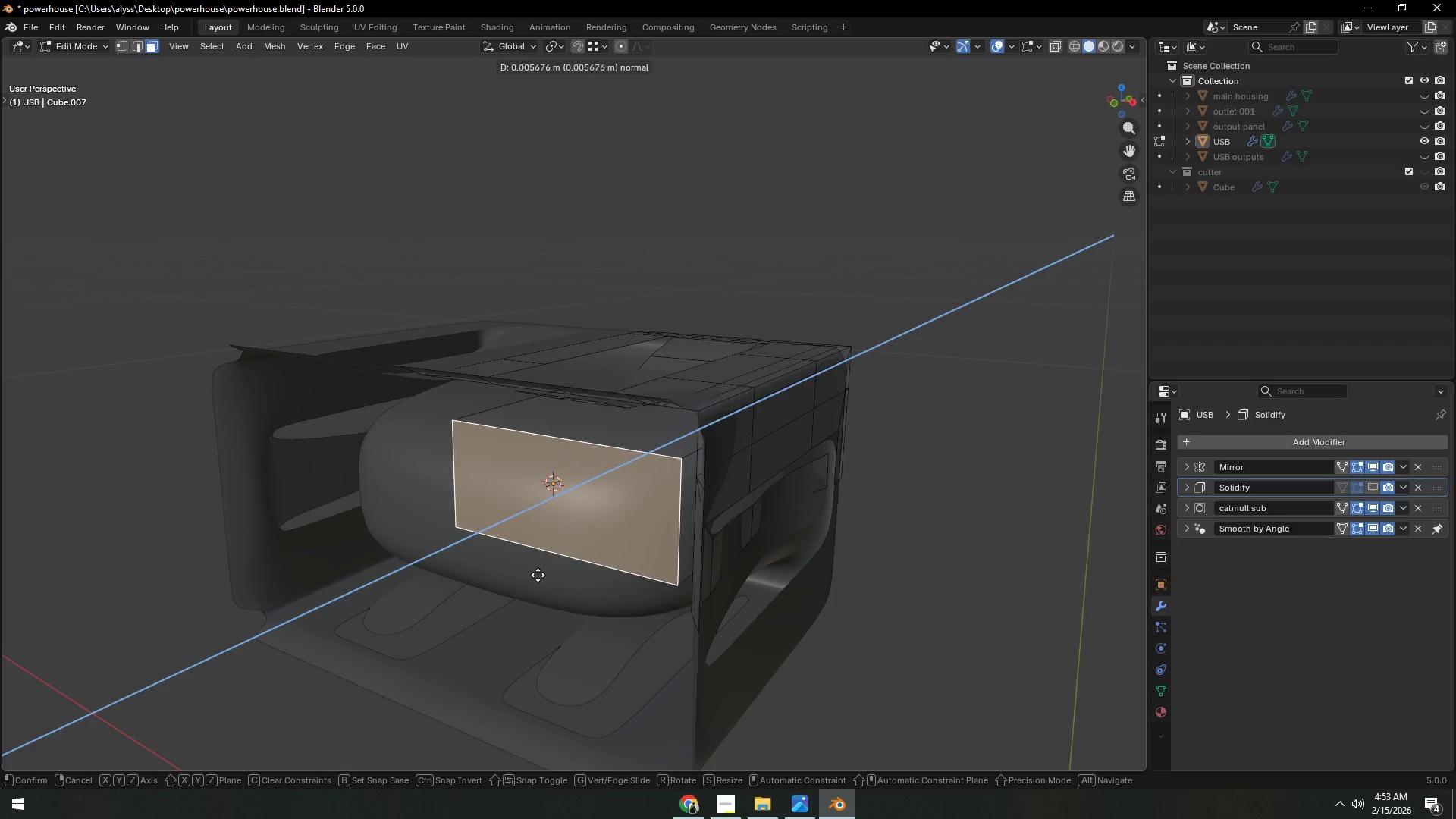 
left_click([535, 577])
 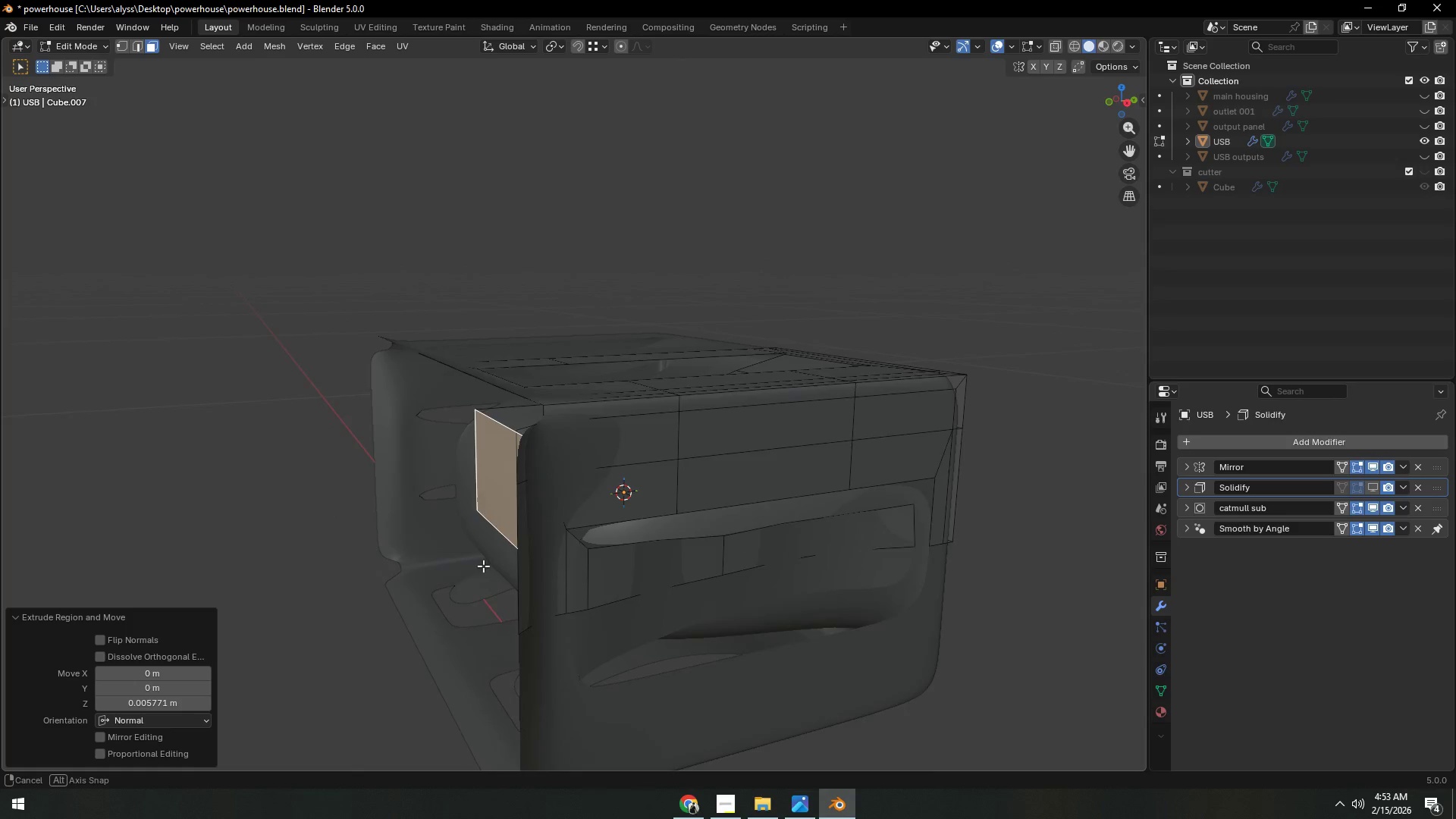 
type(gy)
 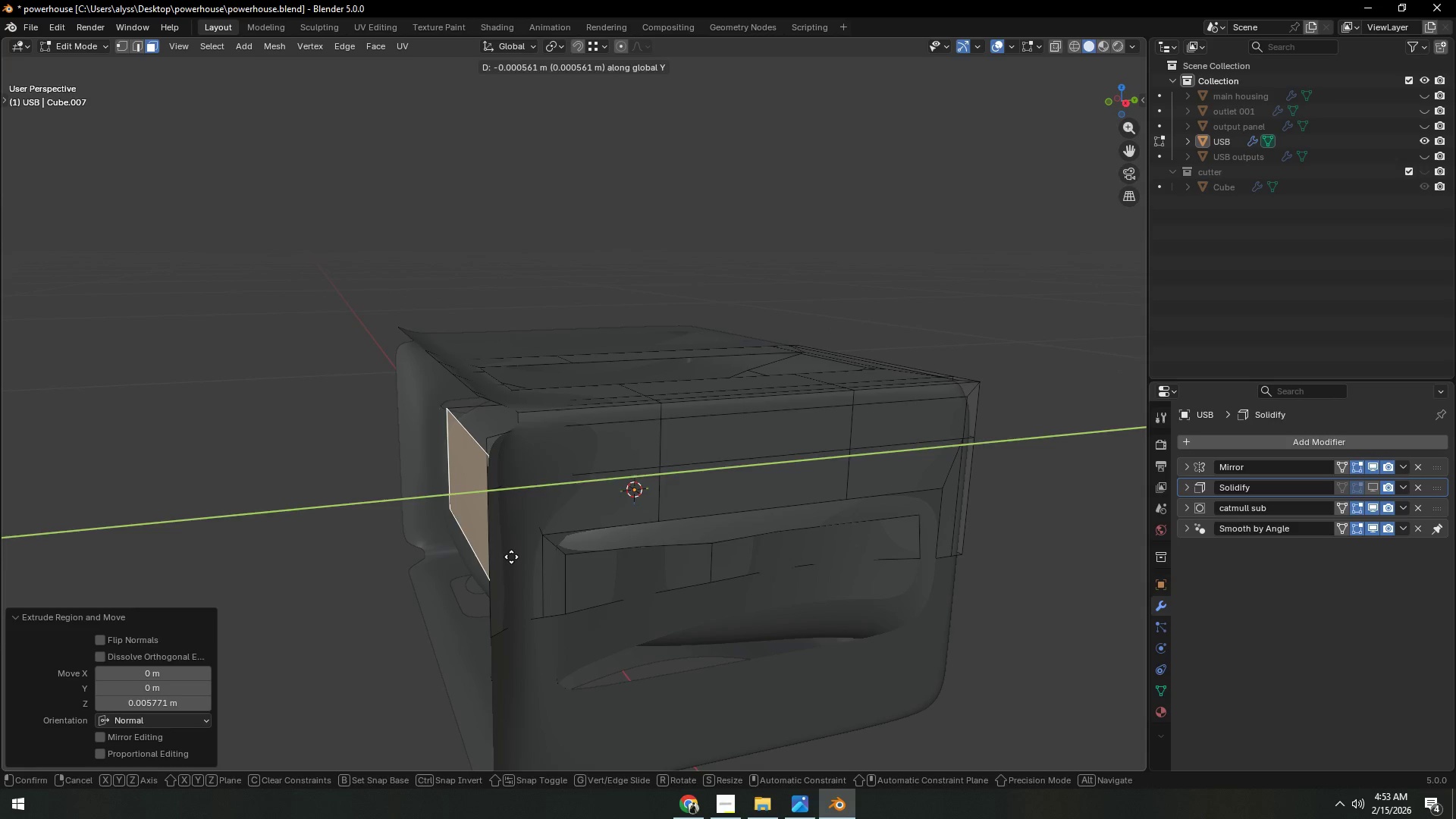 
left_click([511, 557])
 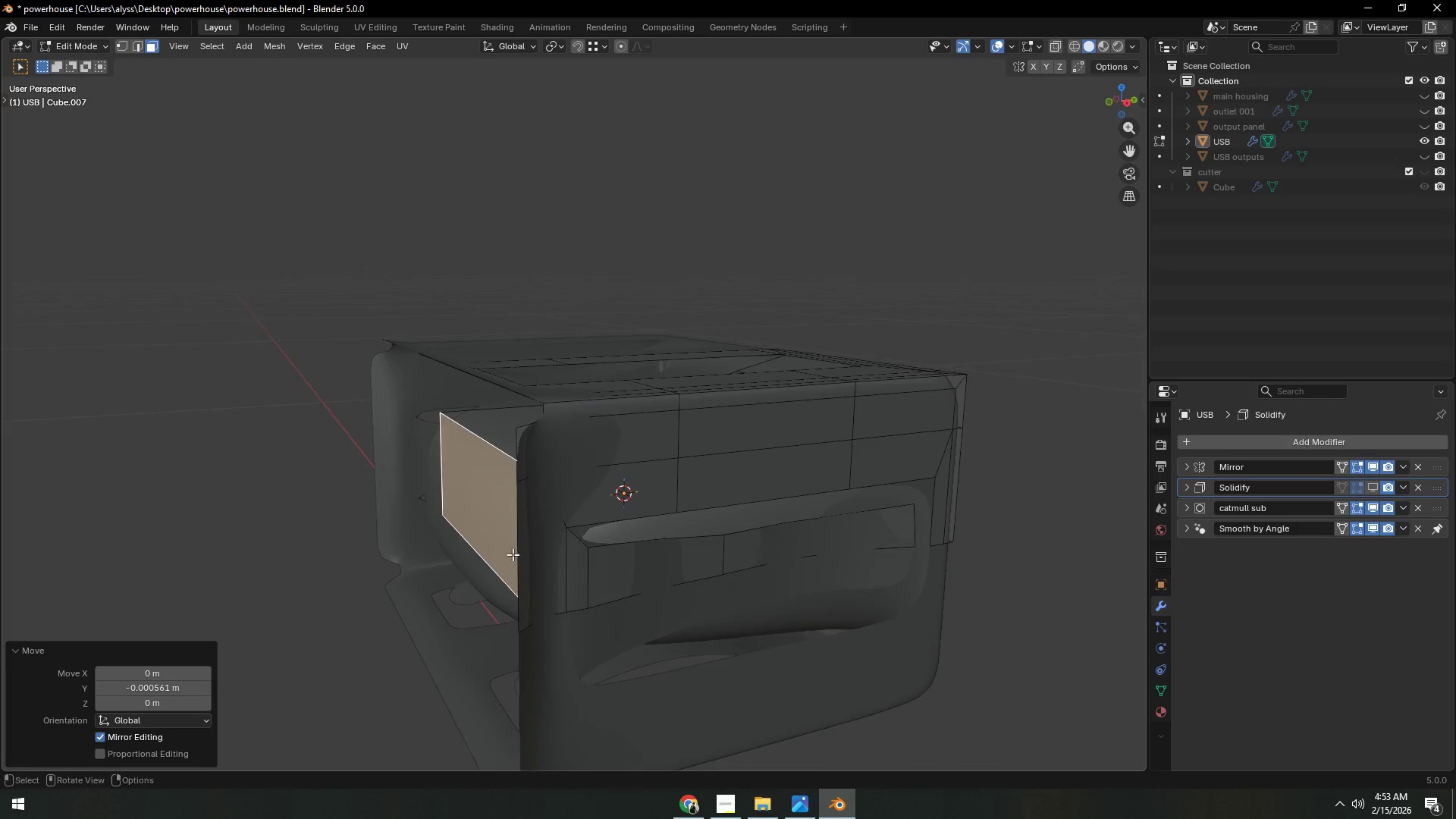 
key(Control+Z)
 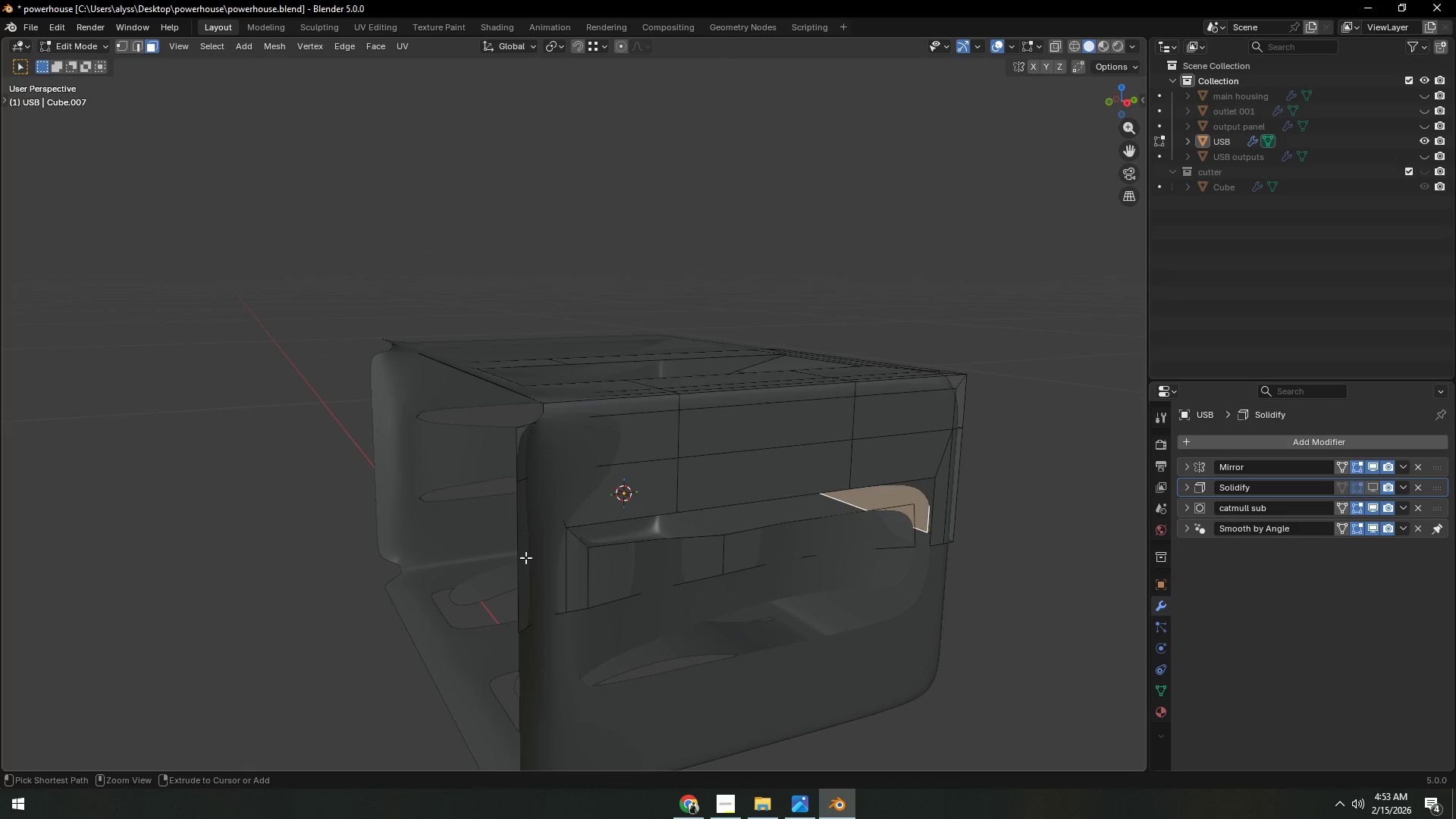 
key(Control+Z)
 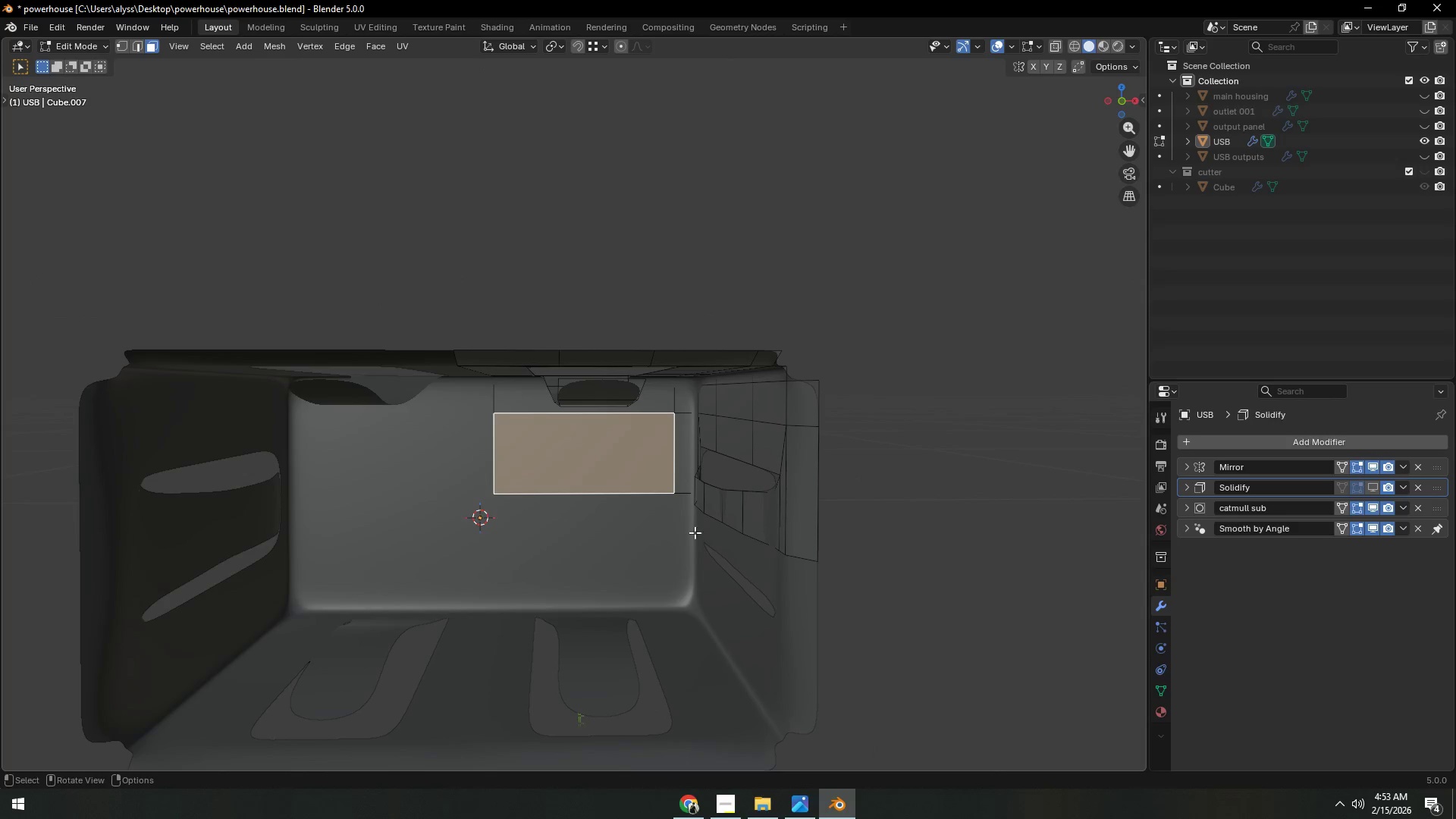 
left_click([899, 506])
 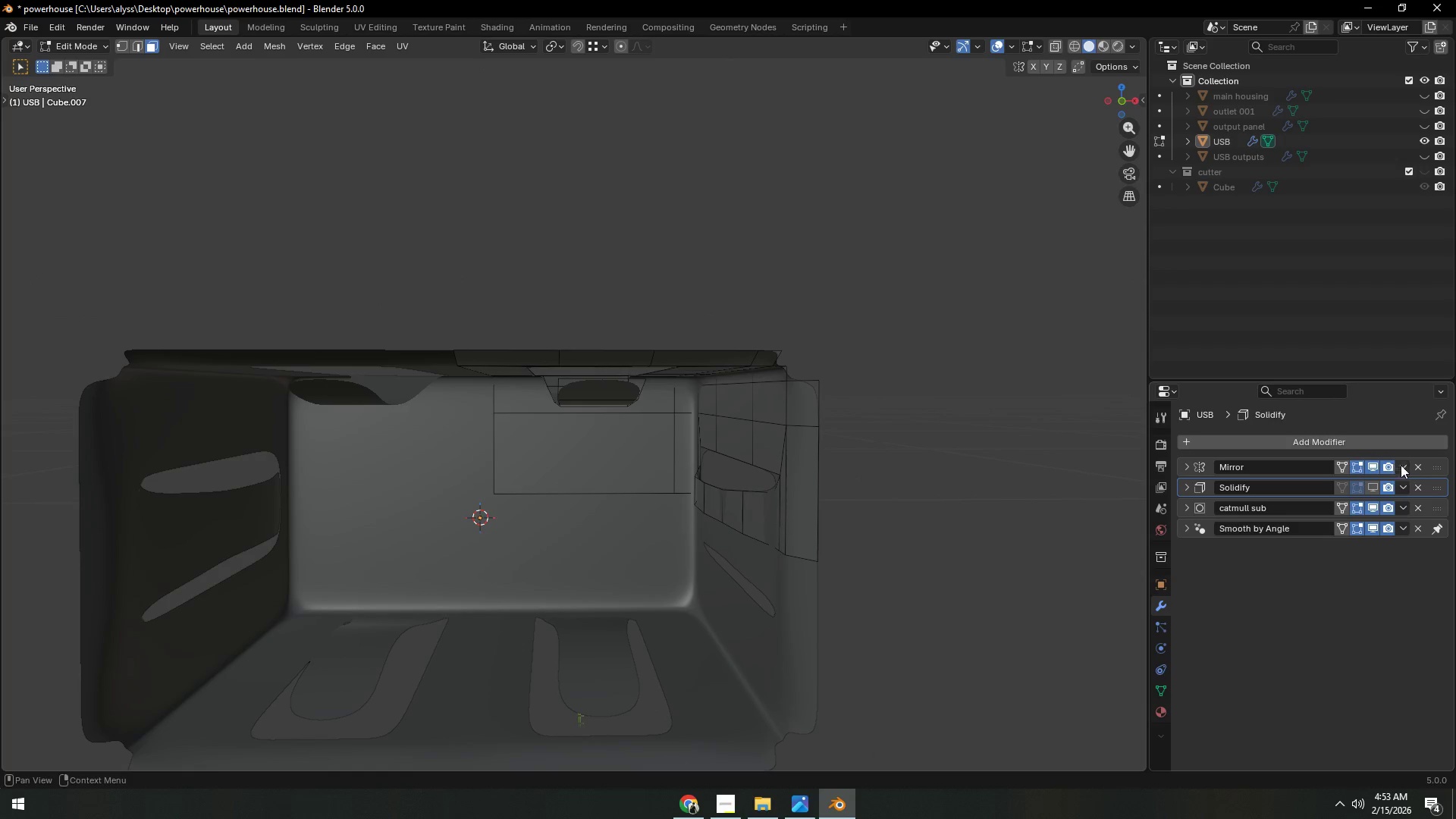 
left_click([1406, 465])
 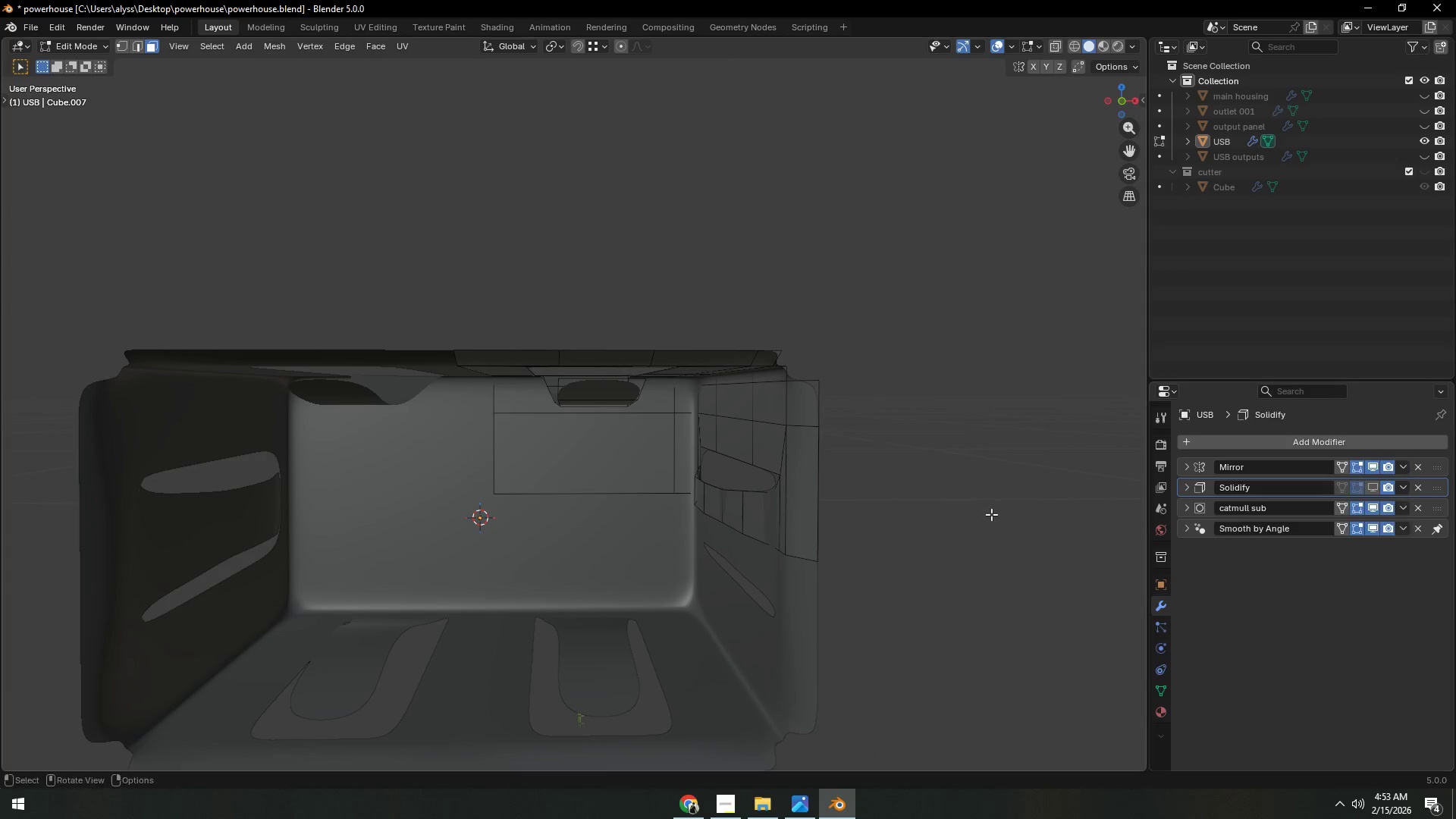 
key(Tab)
 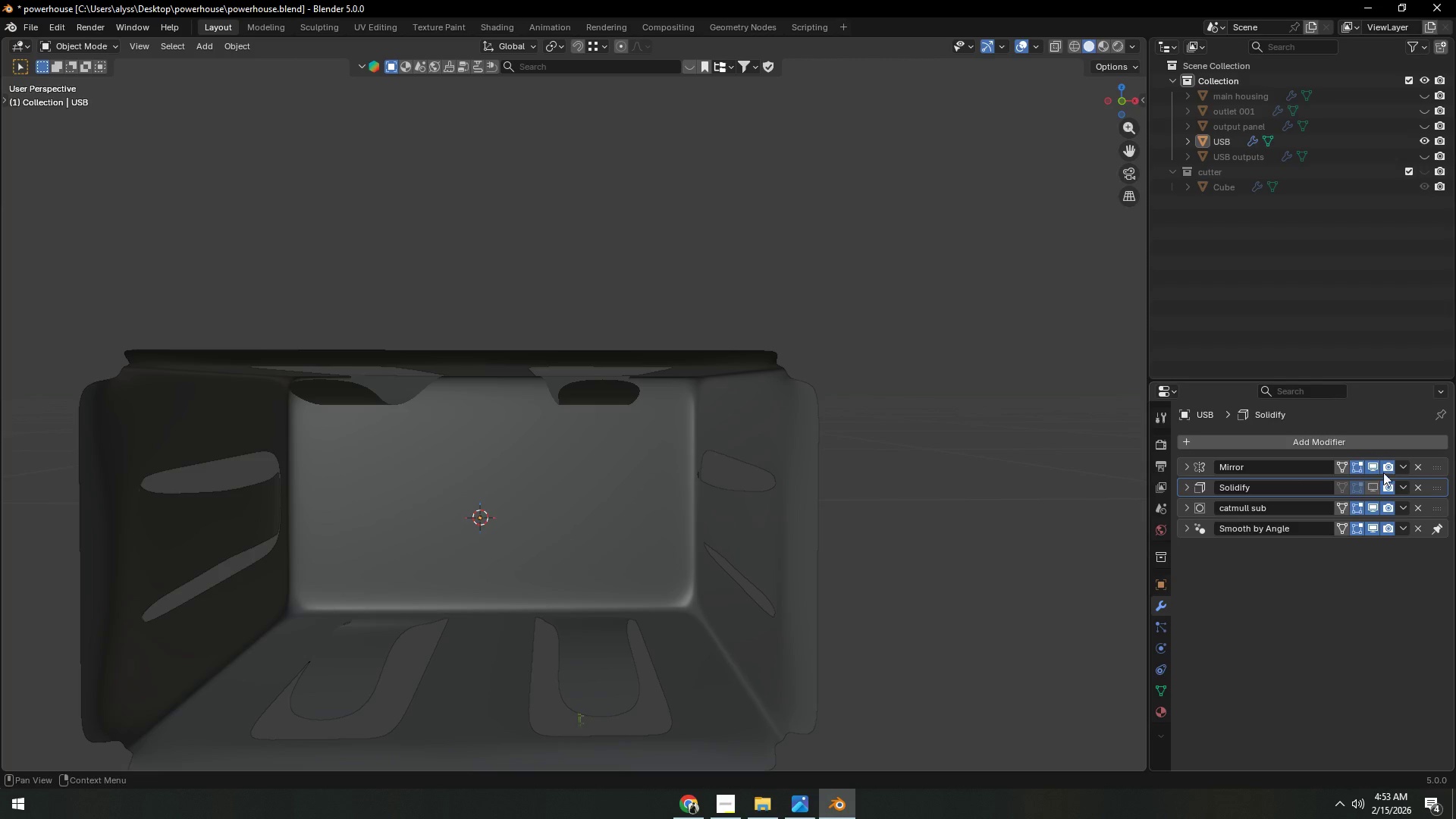 
left_click([1404, 470])
 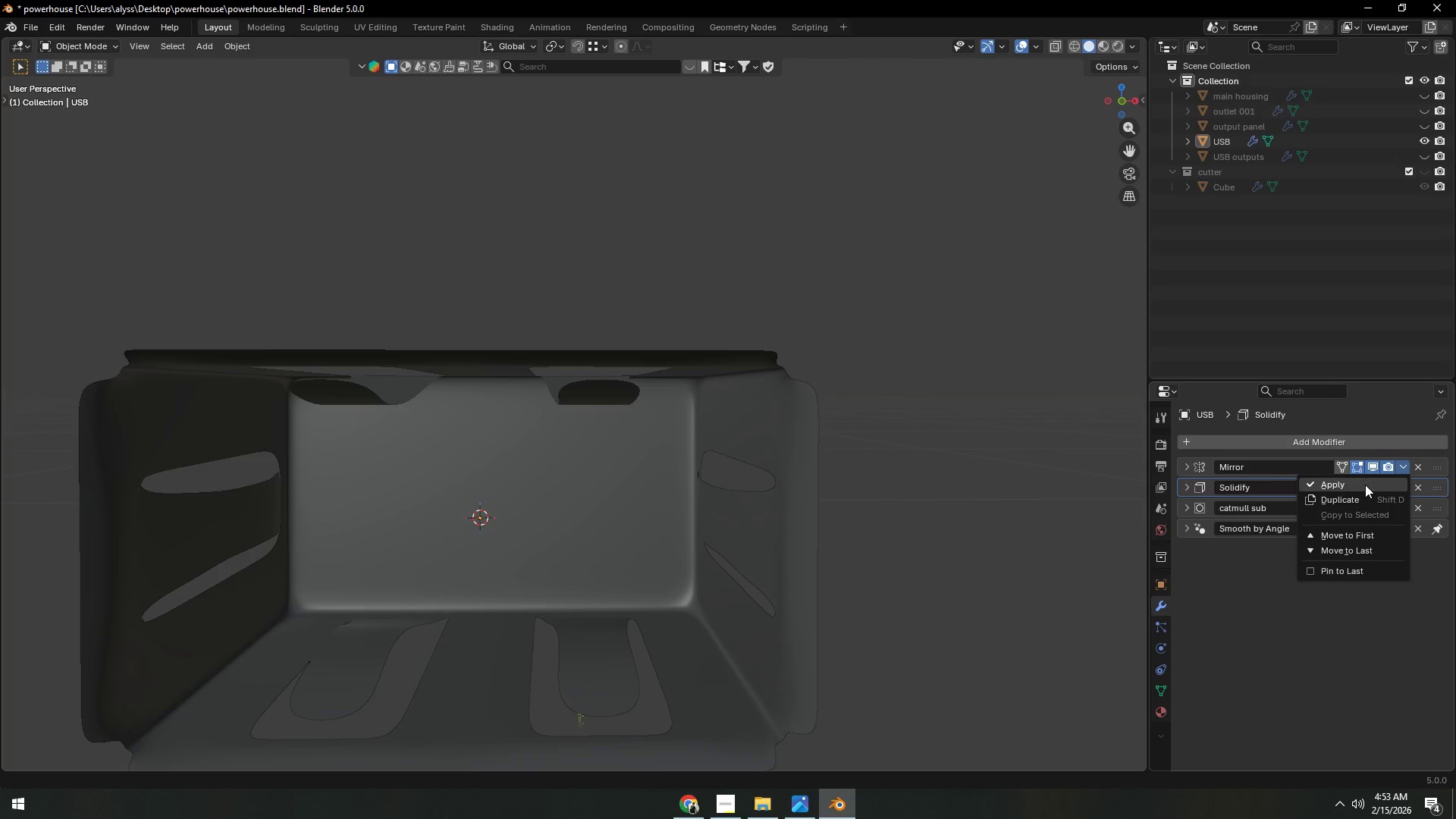 
left_click([1365, 485])
 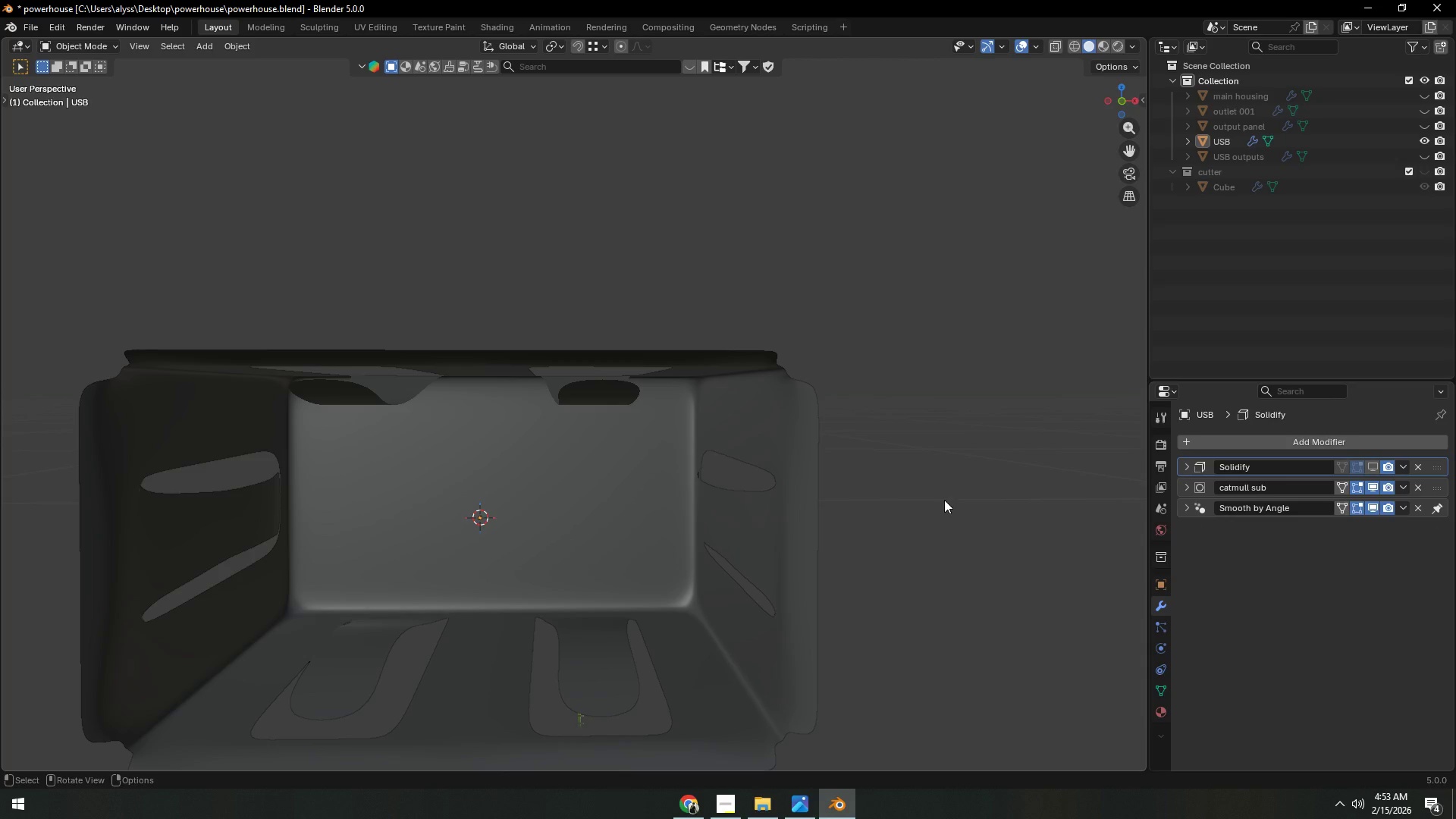 
left_click([944, 499])
 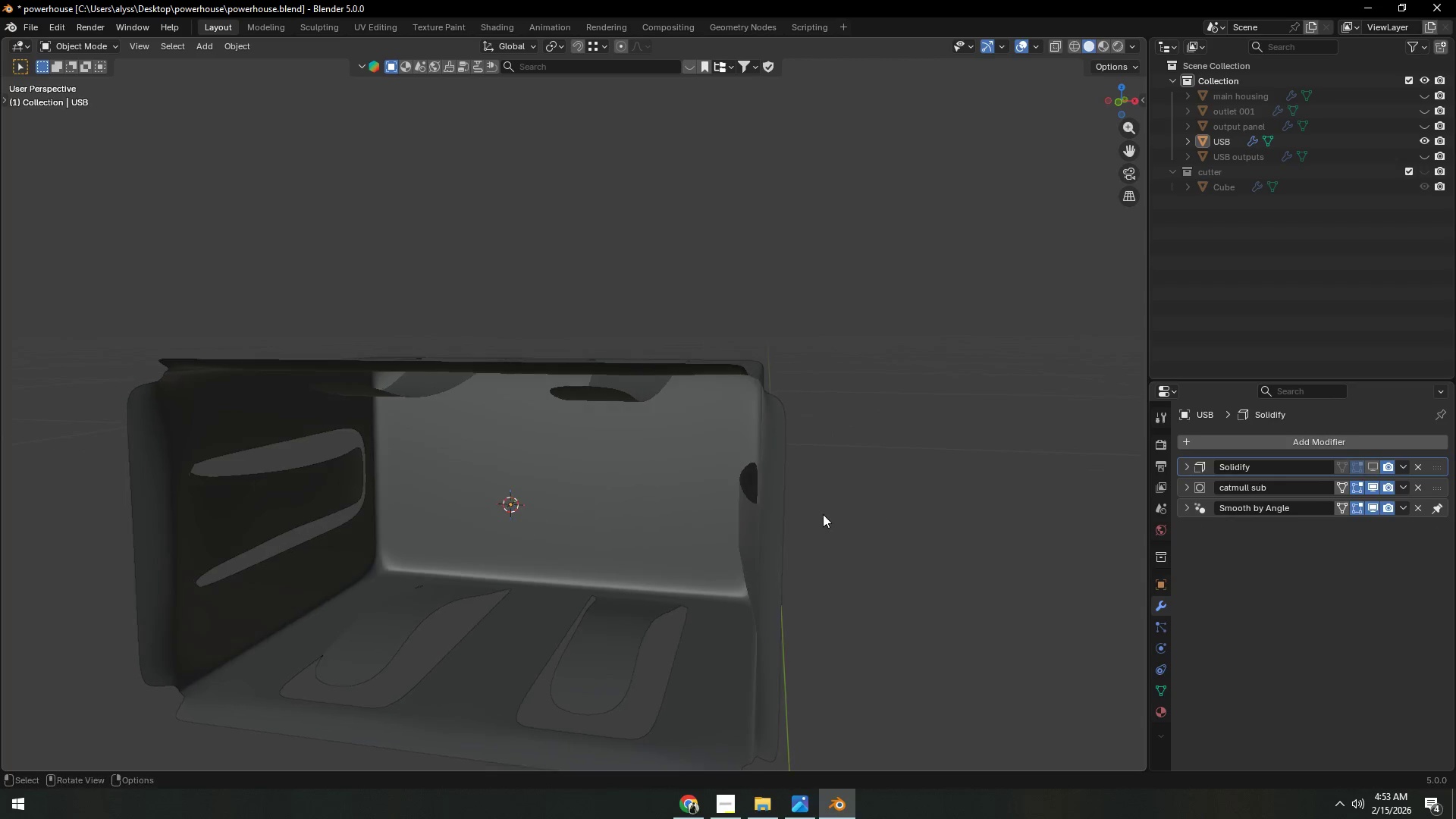 
left_click([758, 515])
 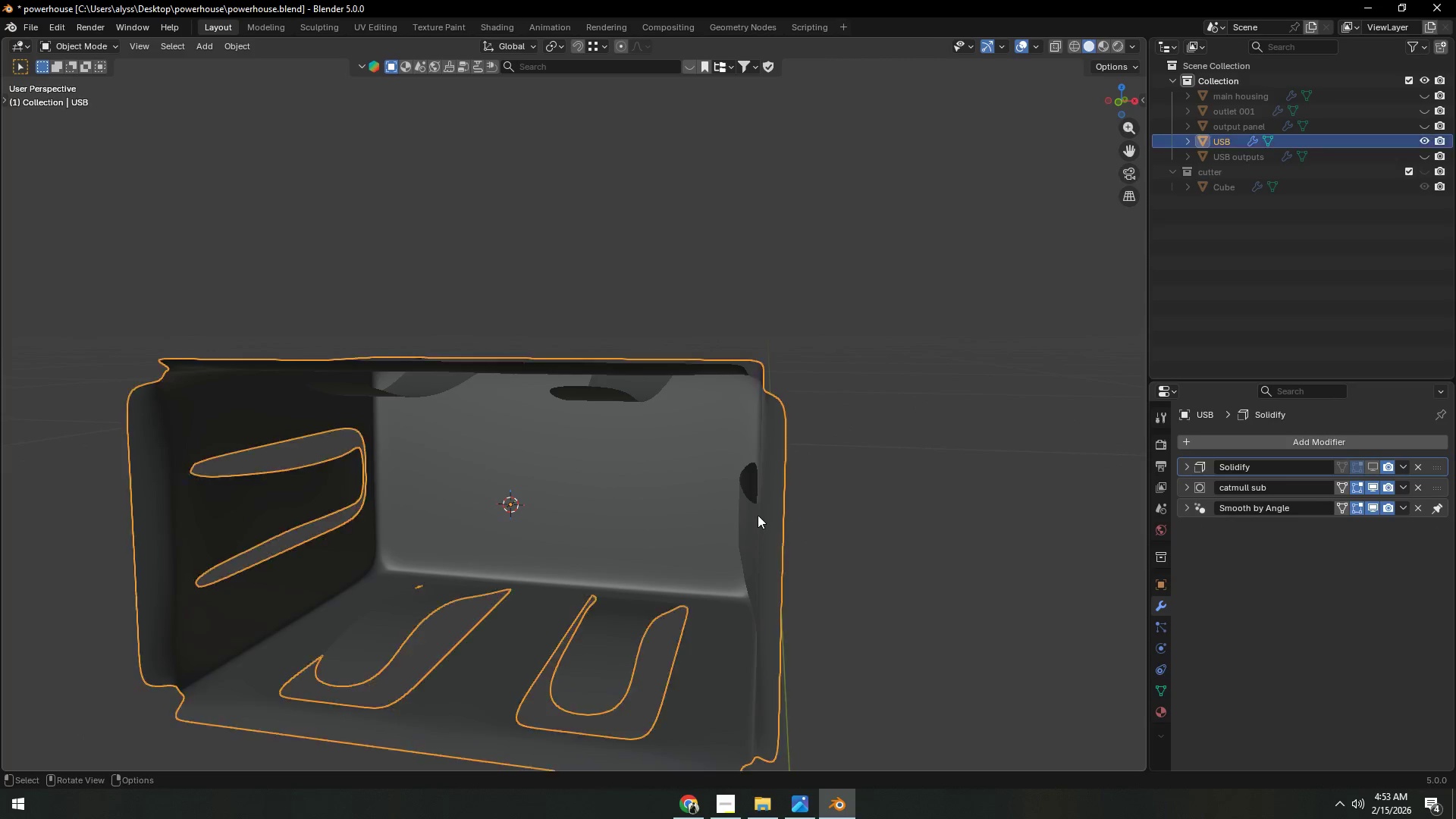 
key(Tab)
 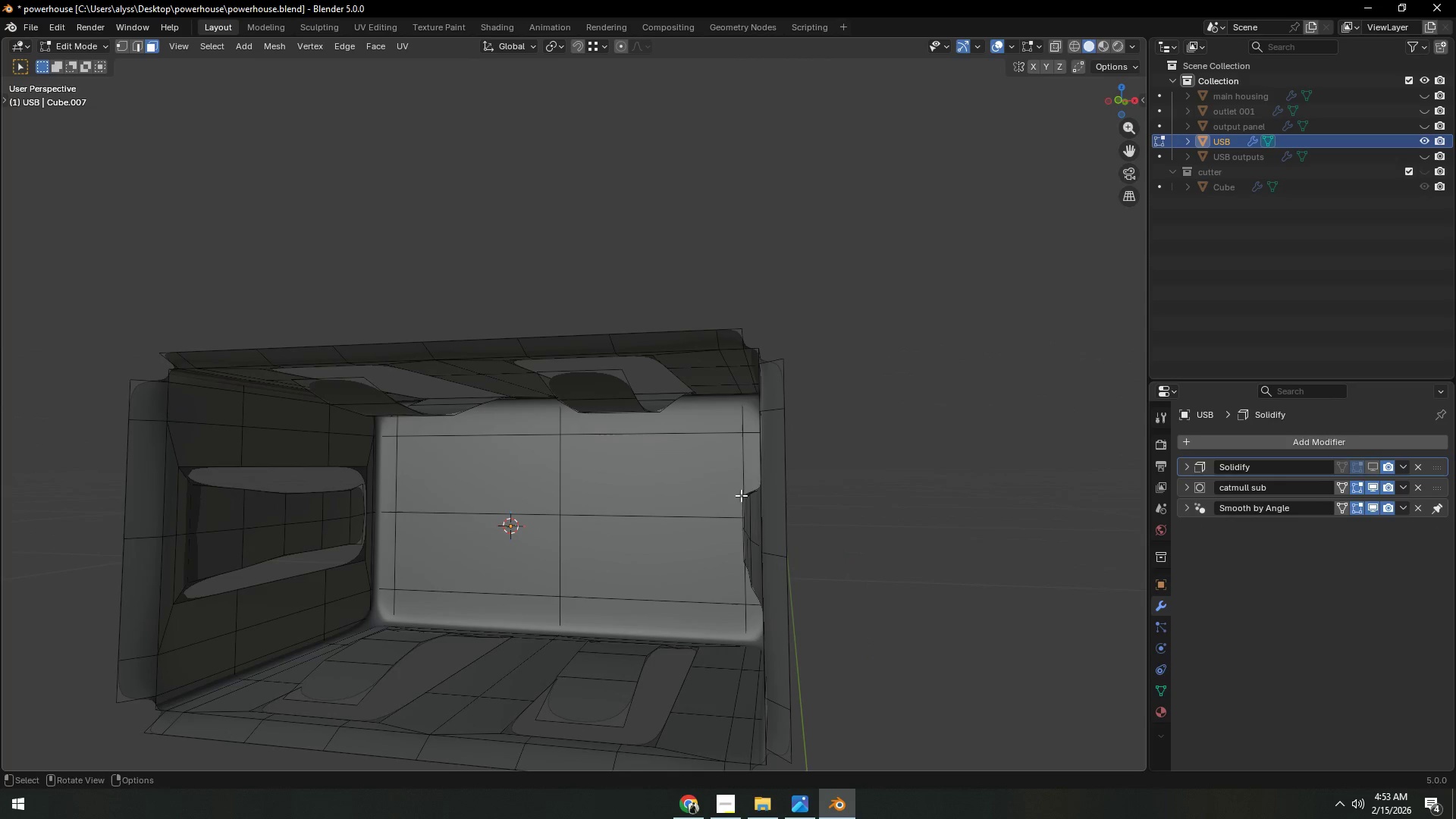 
key(3)
 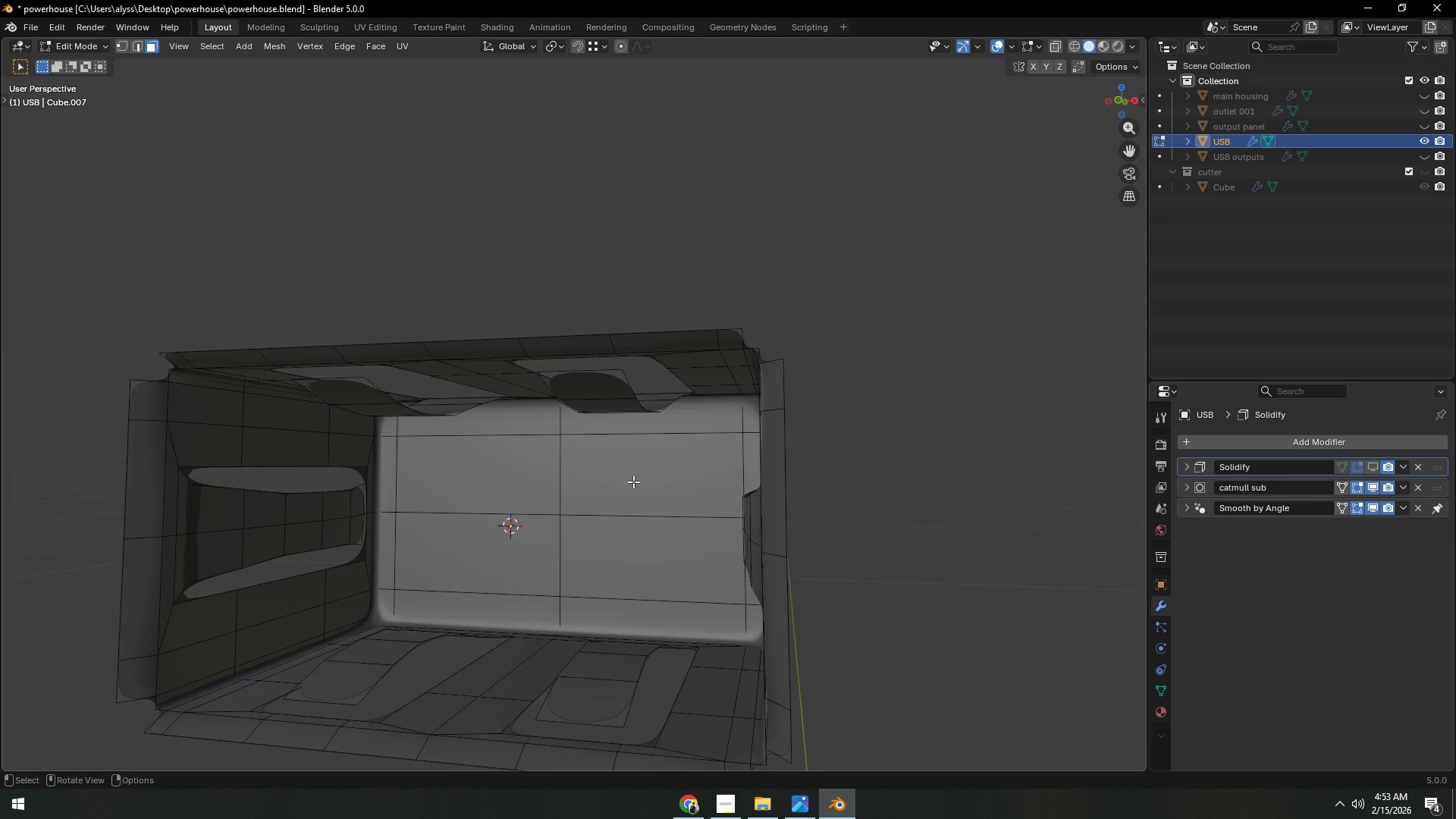 
left_click([633, 482])
 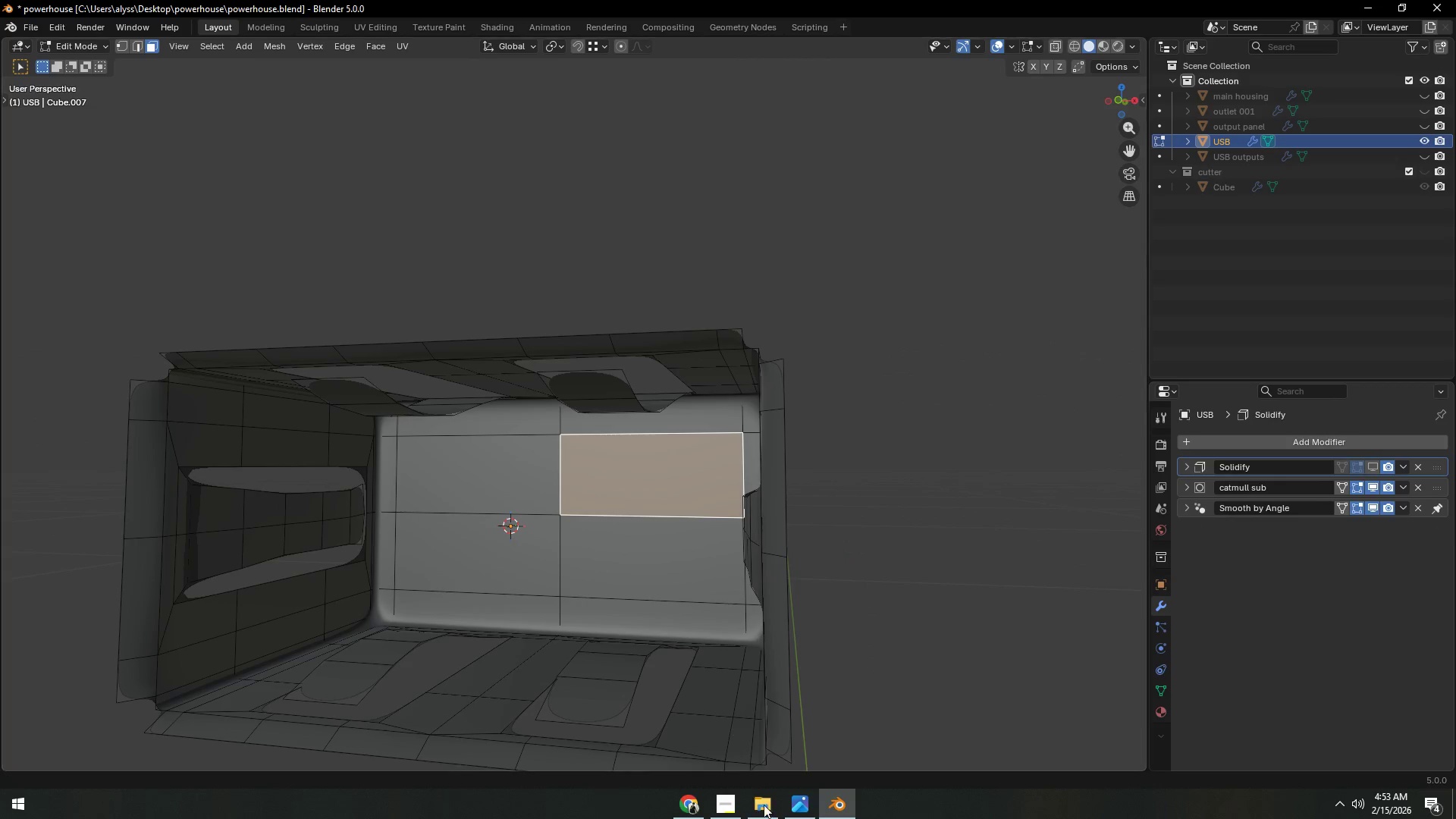 
left_click([696, 814])
 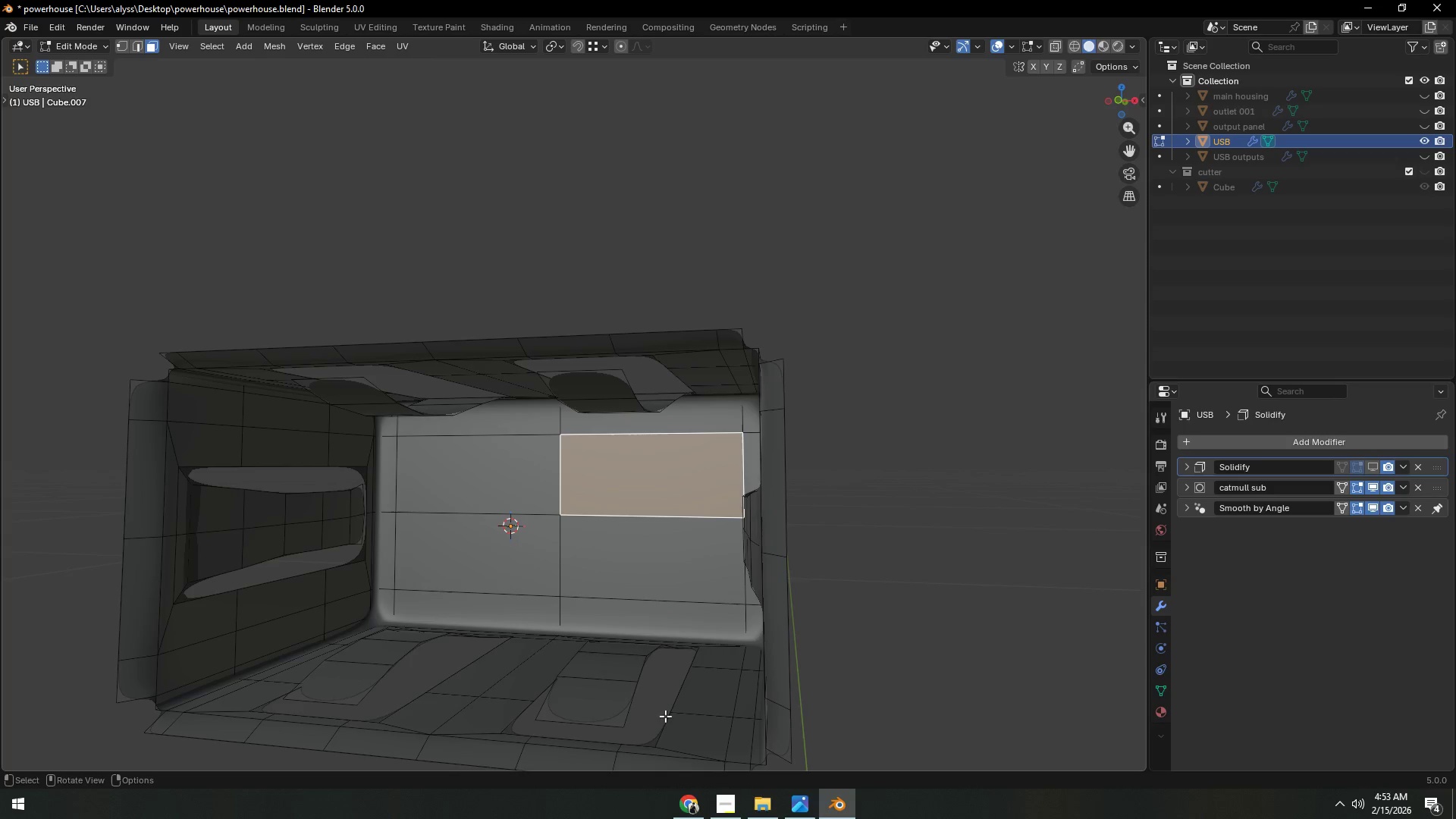 
key(Shift+ShiftLeft)
 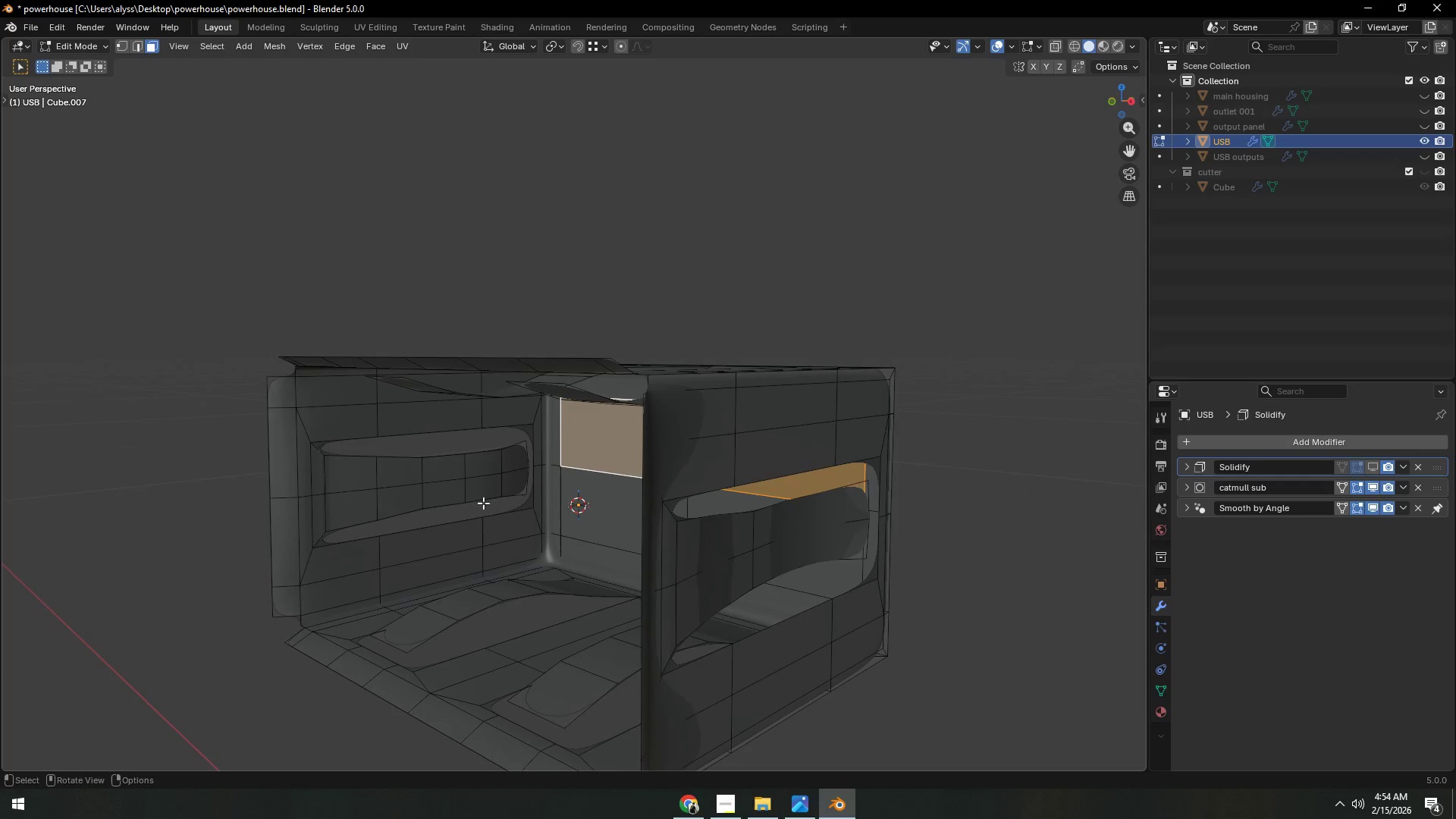 
key(E)
 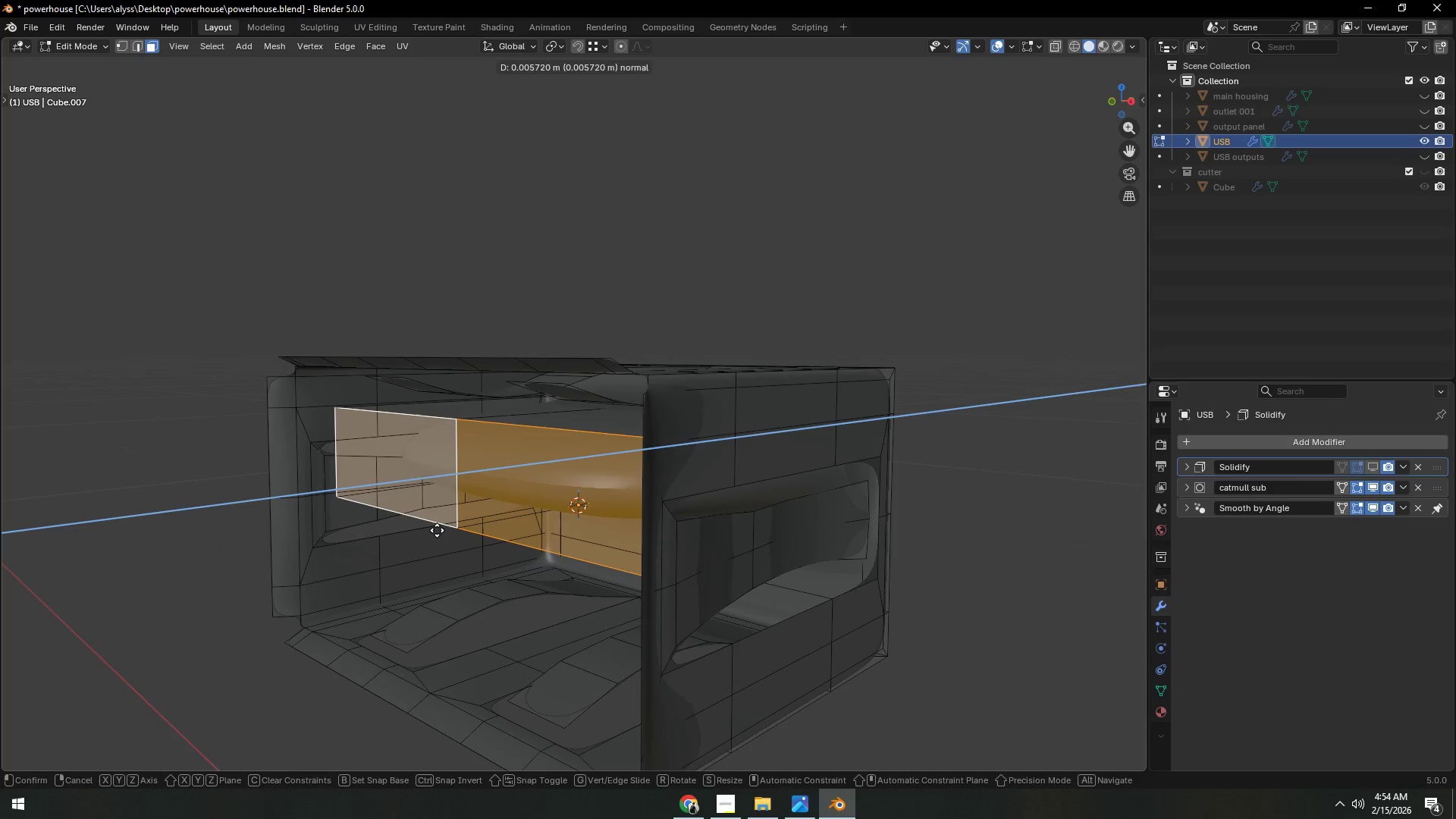 
left_click([437, 530])
 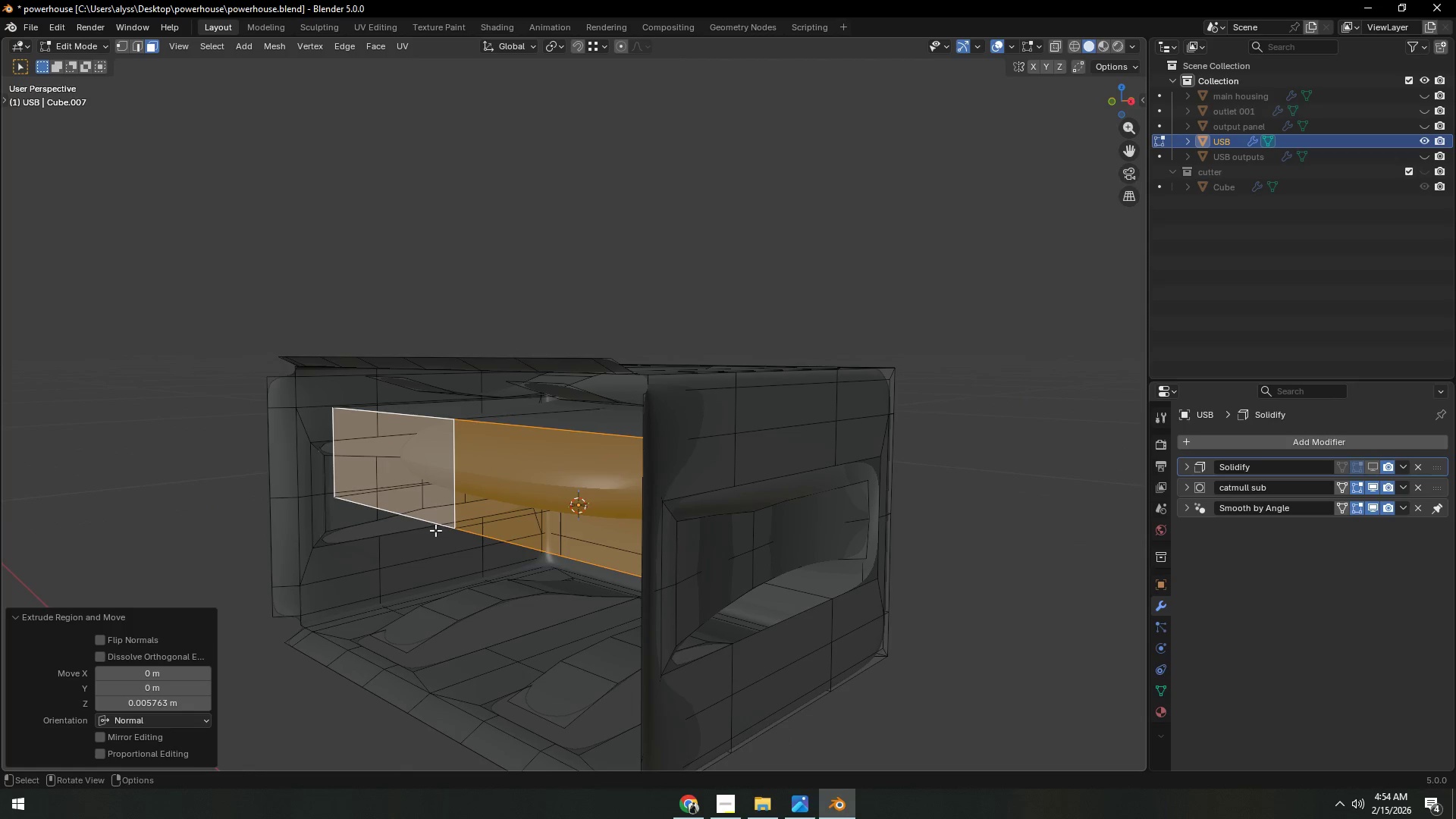 
key(Backquote)
 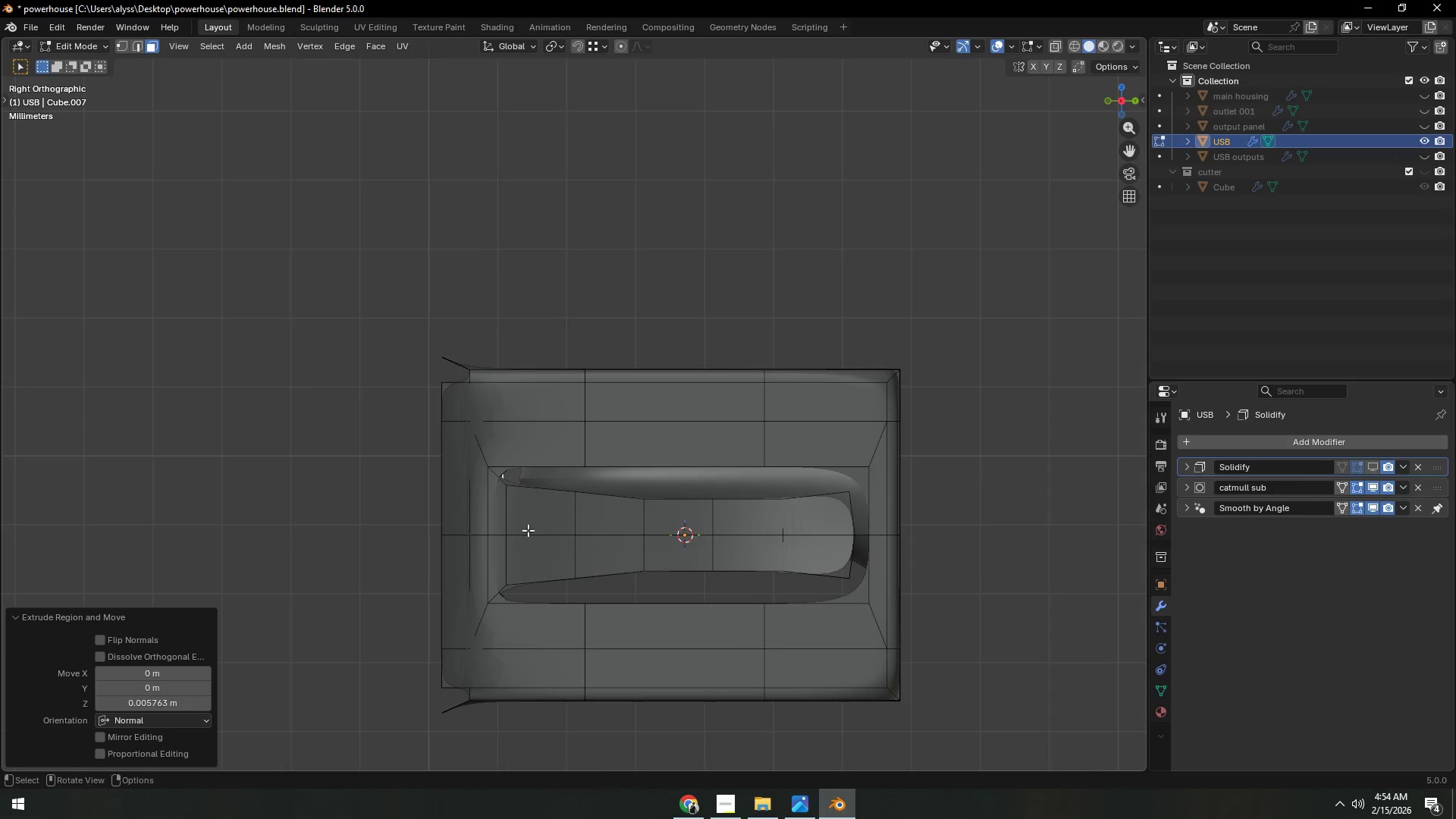 
type(zgy)
 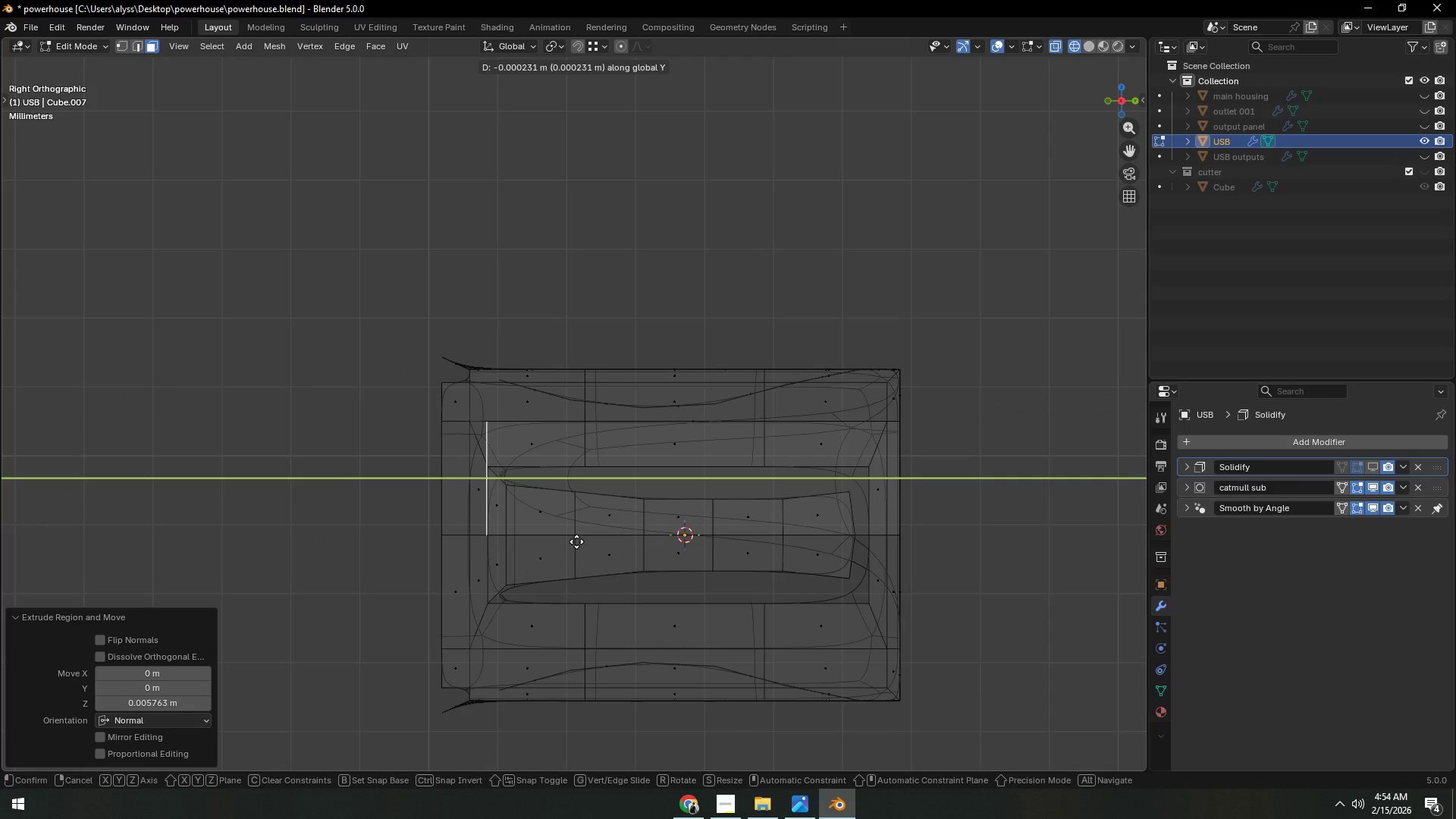 
left_click([576, 541])
 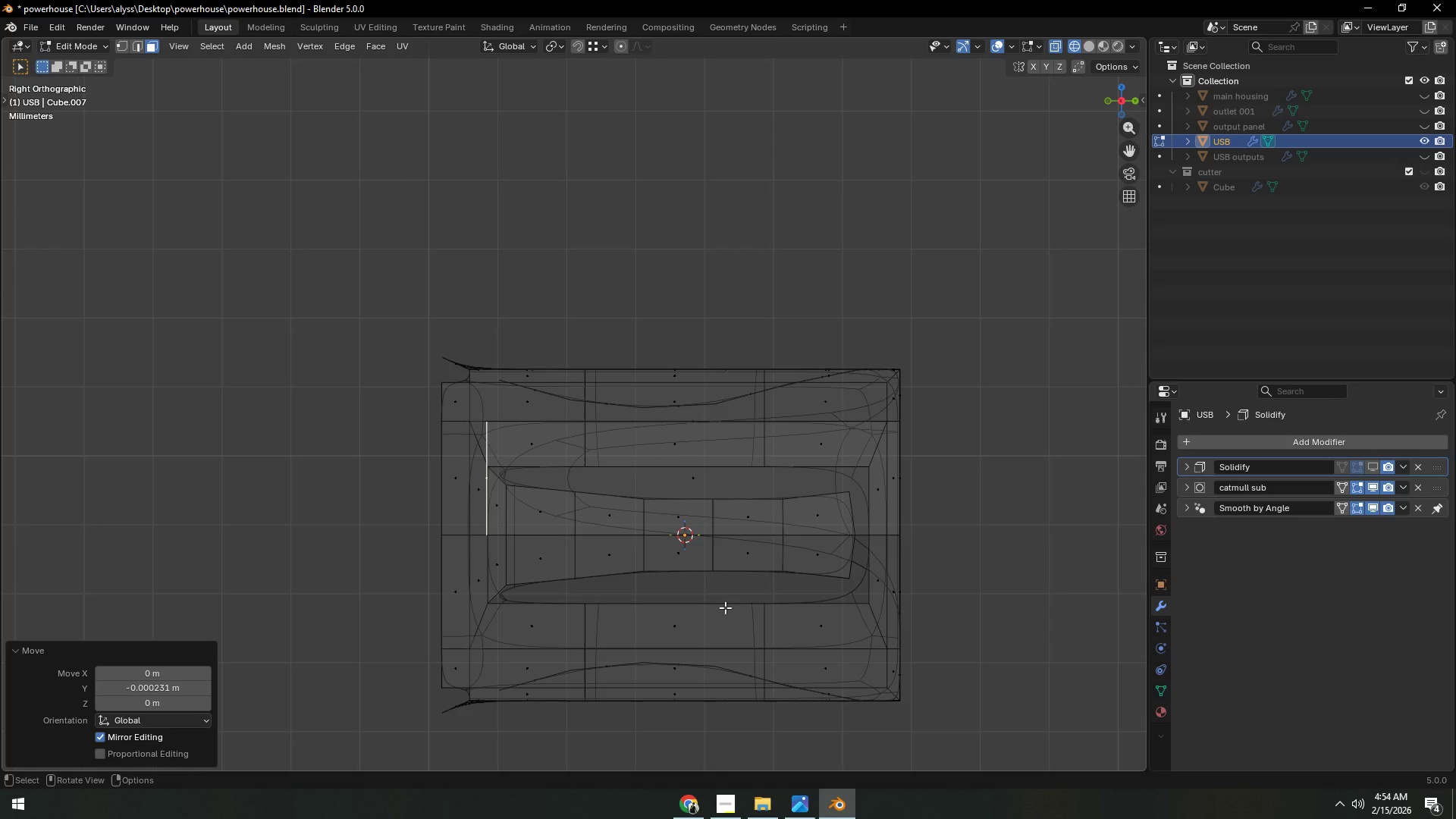 
wait(14.02)
 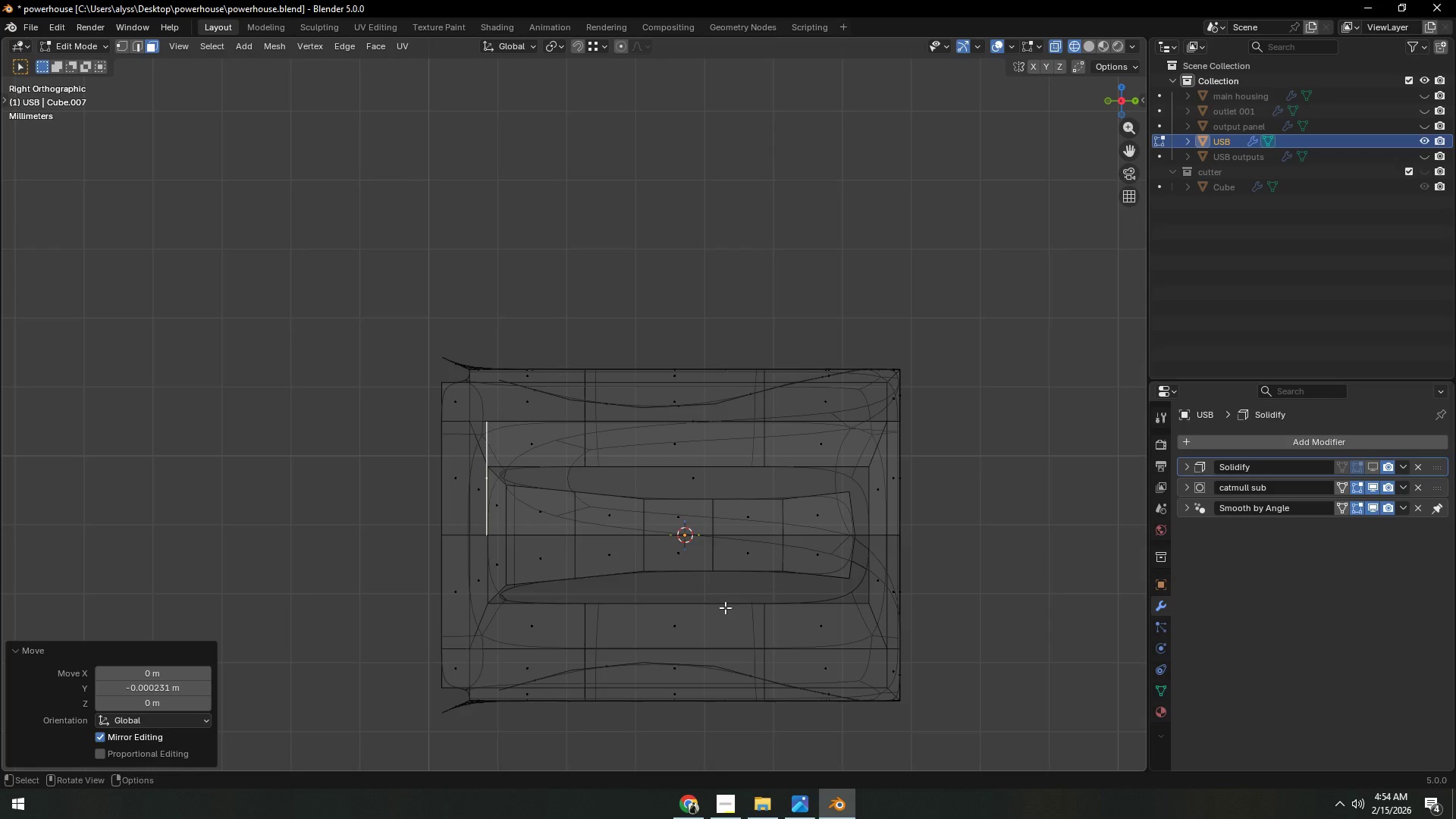 
key(Z)
 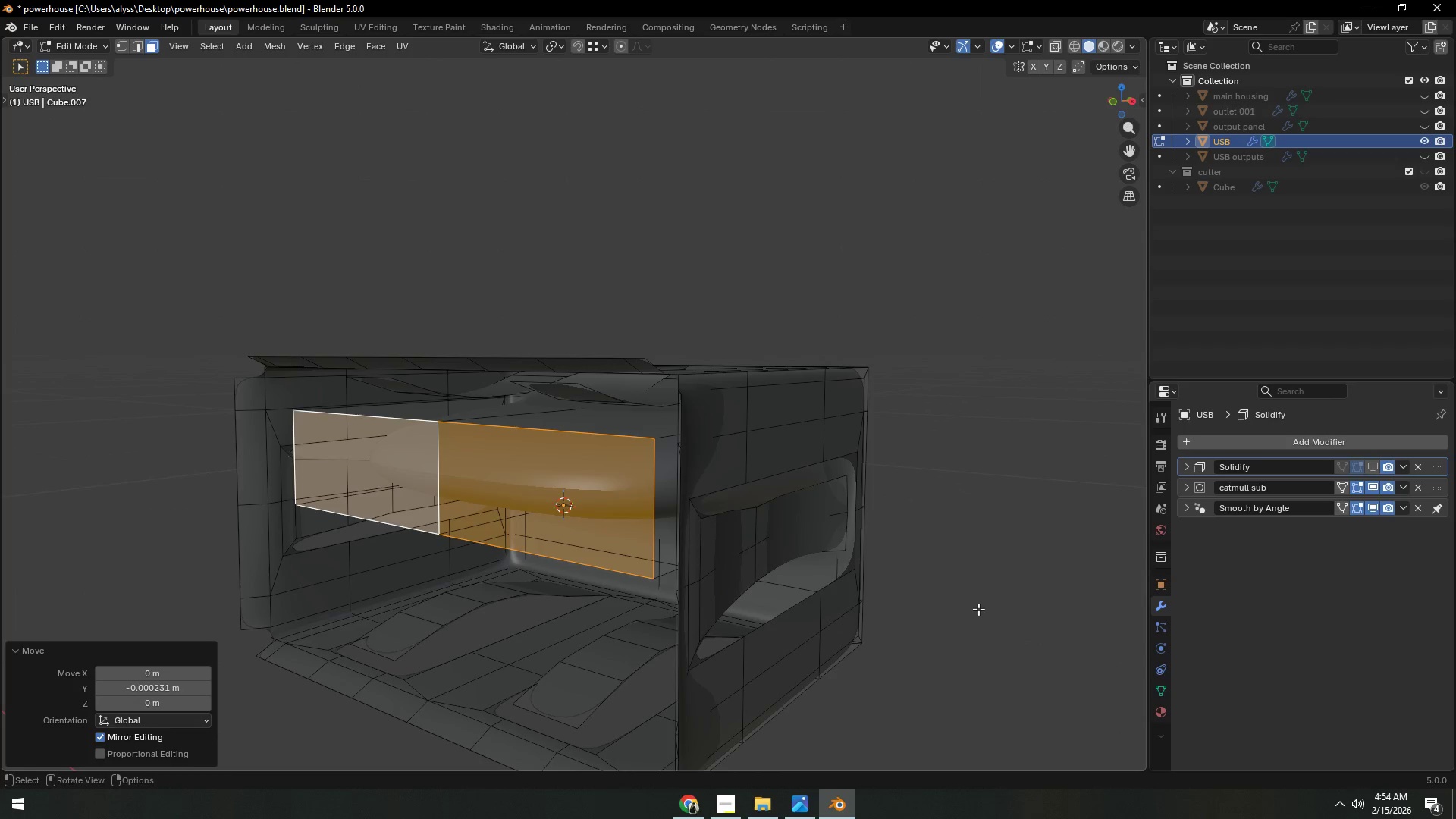 
left_click([979, 608])
 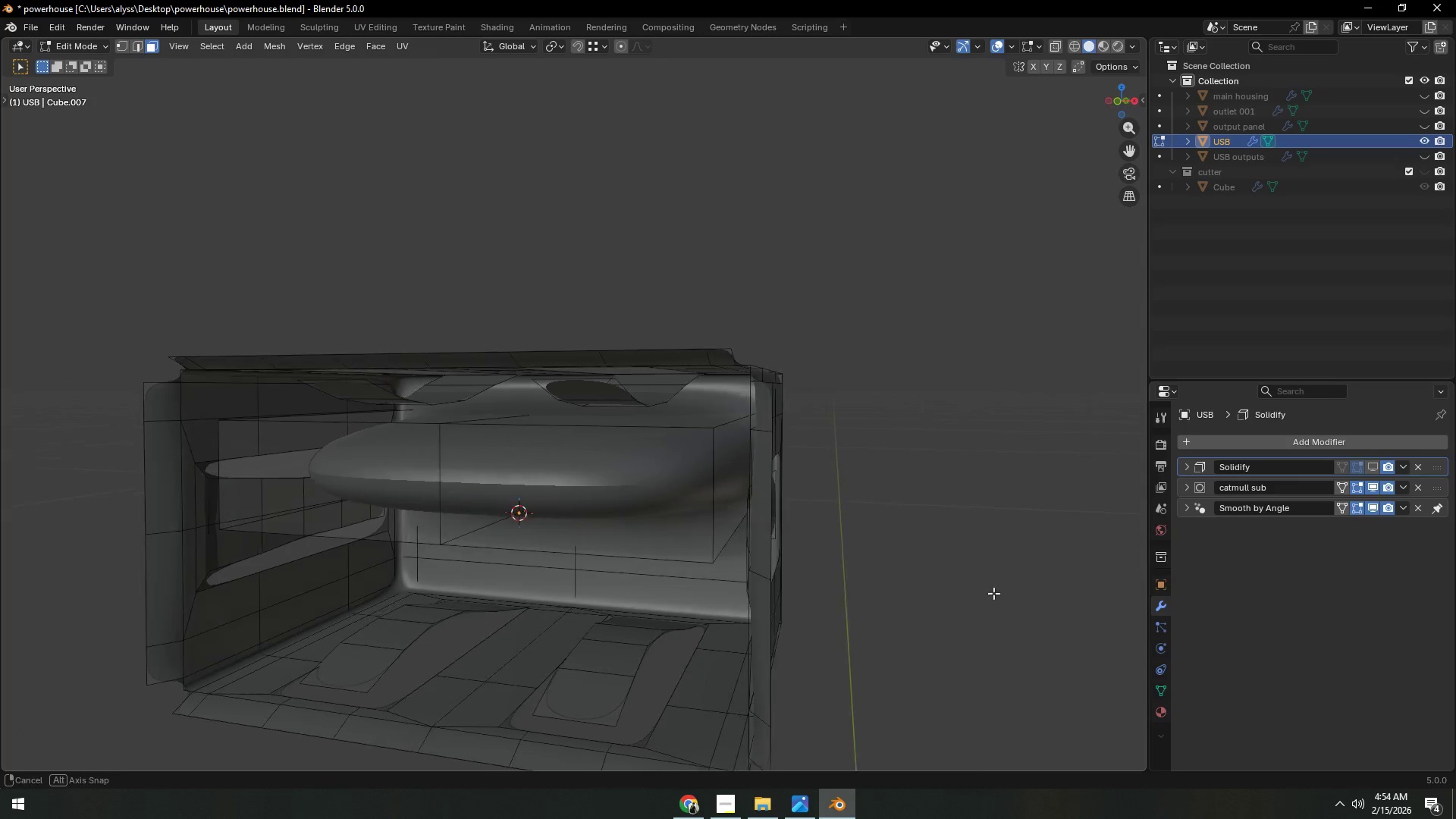 
key(3)
 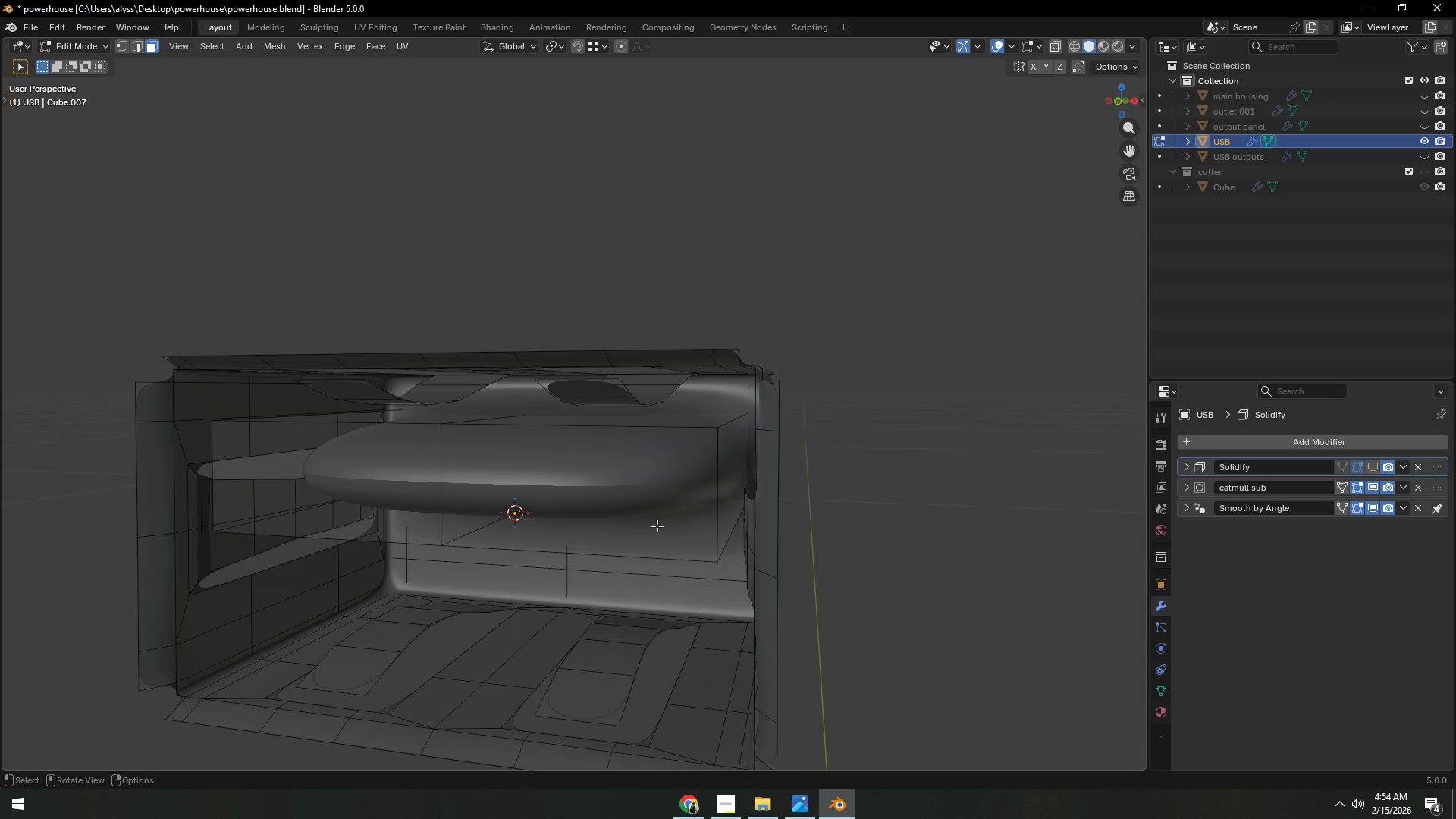 
left_click([657, 526])
 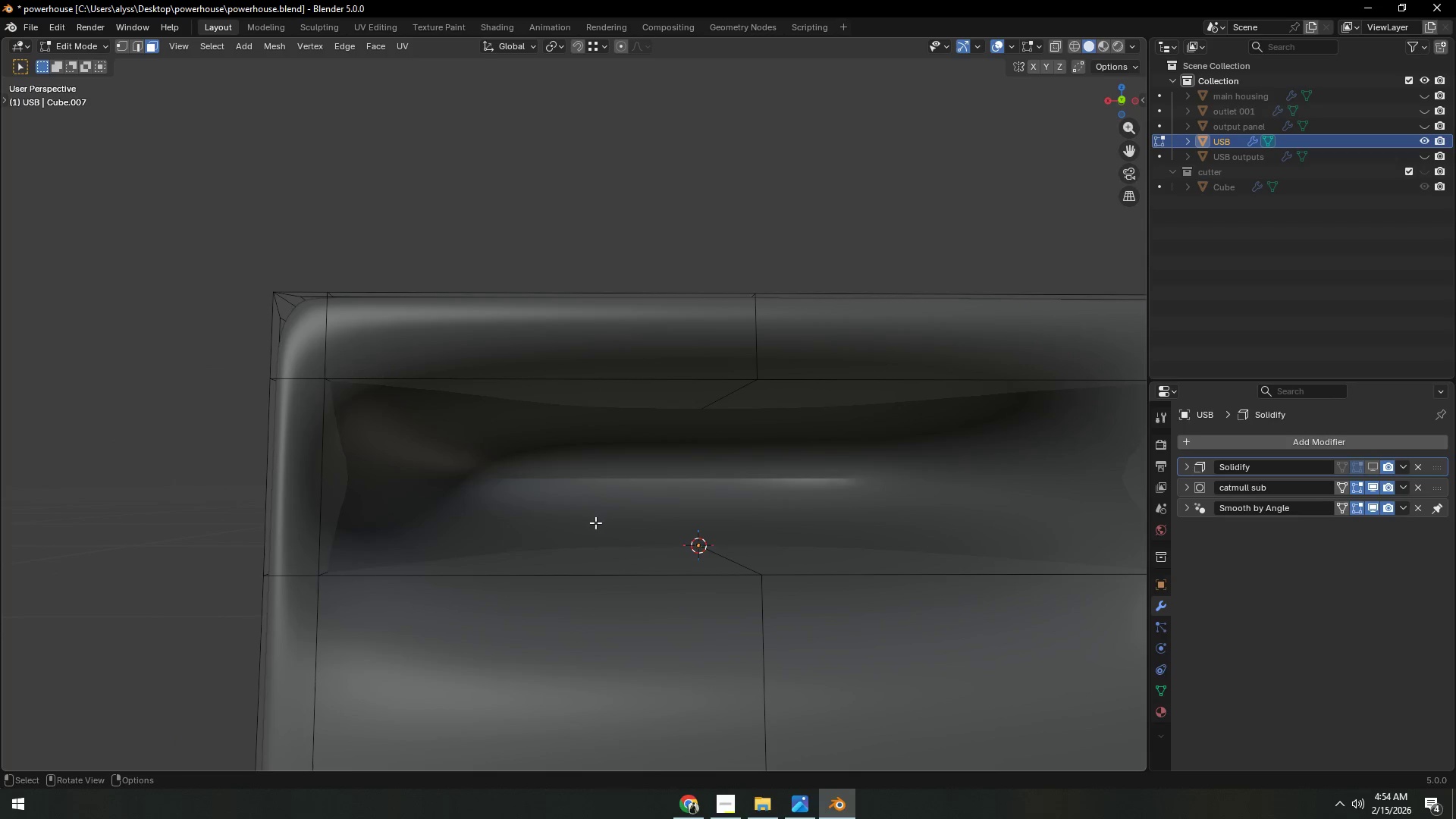 
hold_key(key=ShiftLeft, duration=0.48)
 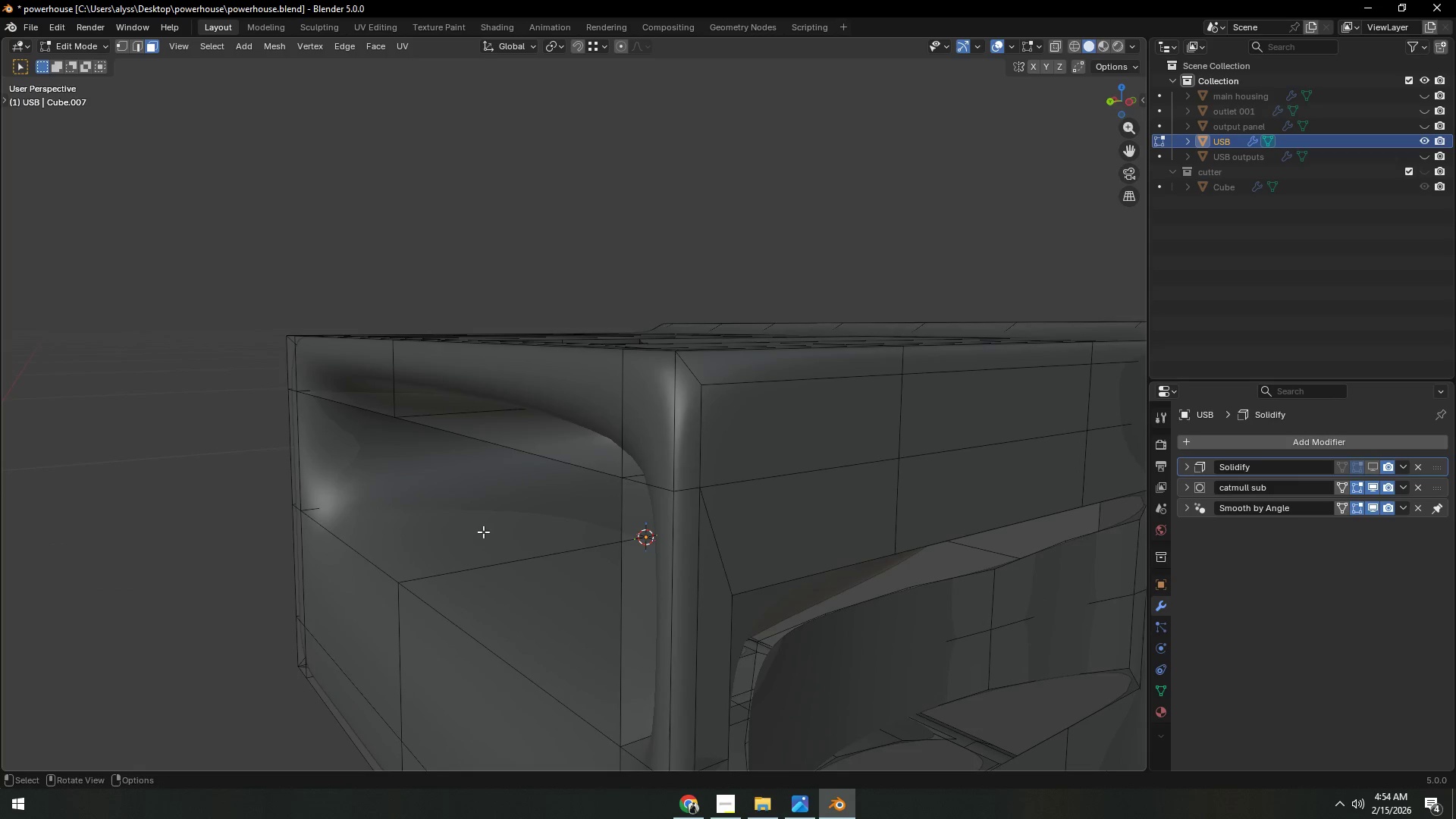 
key(Control+ControlLeft)
 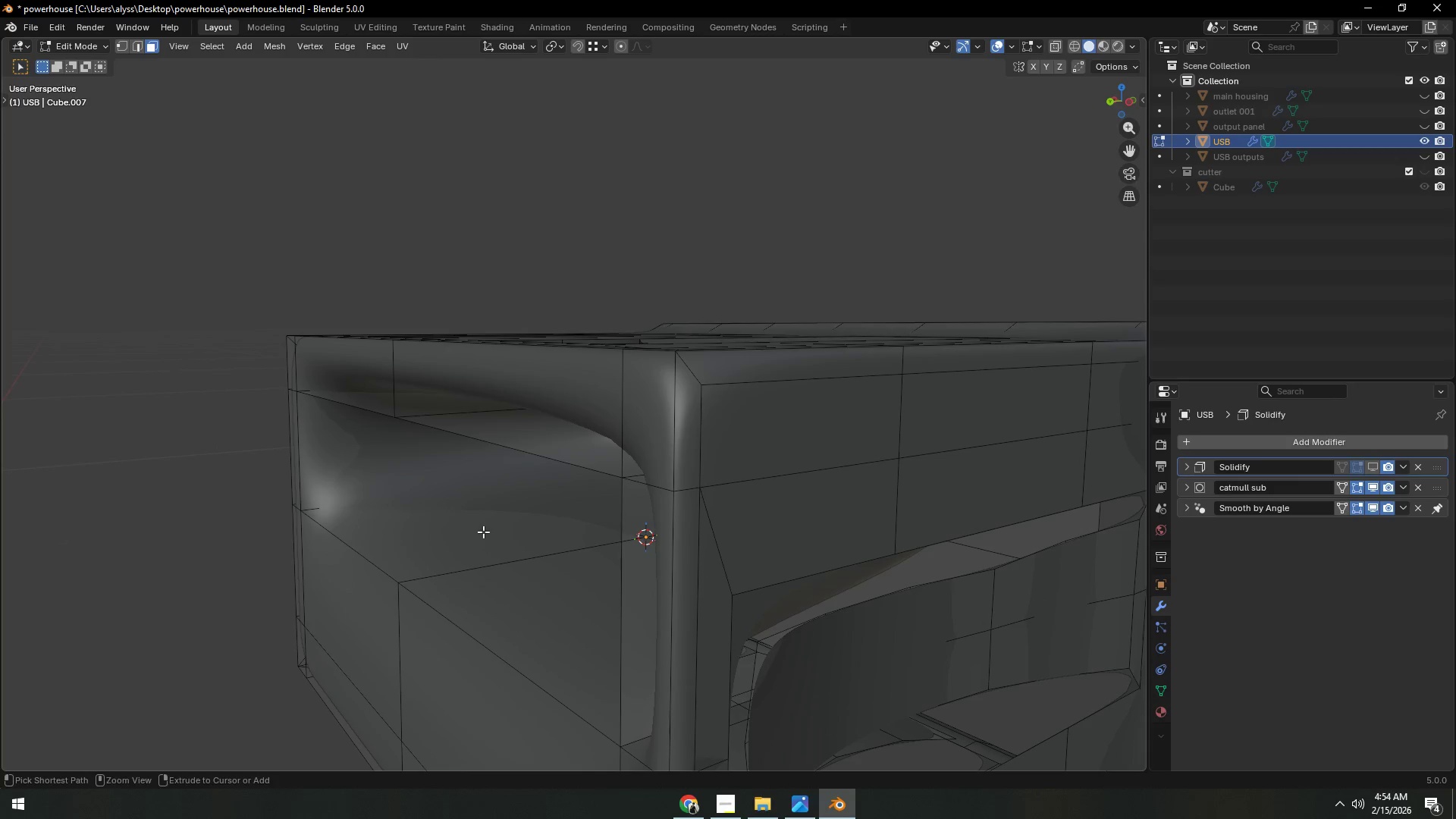 
key(Control+R)
 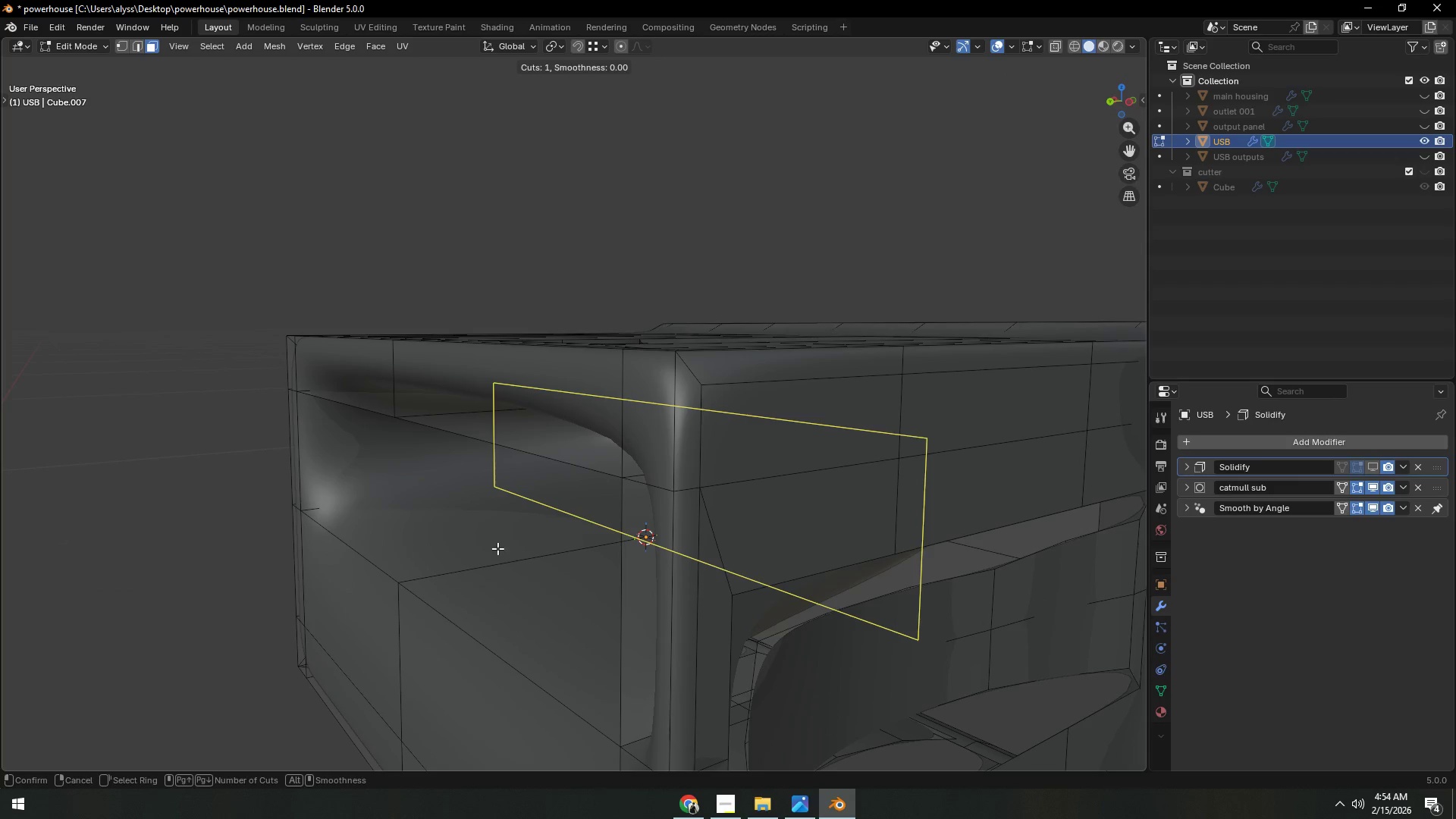 
left_click([498, 548])
 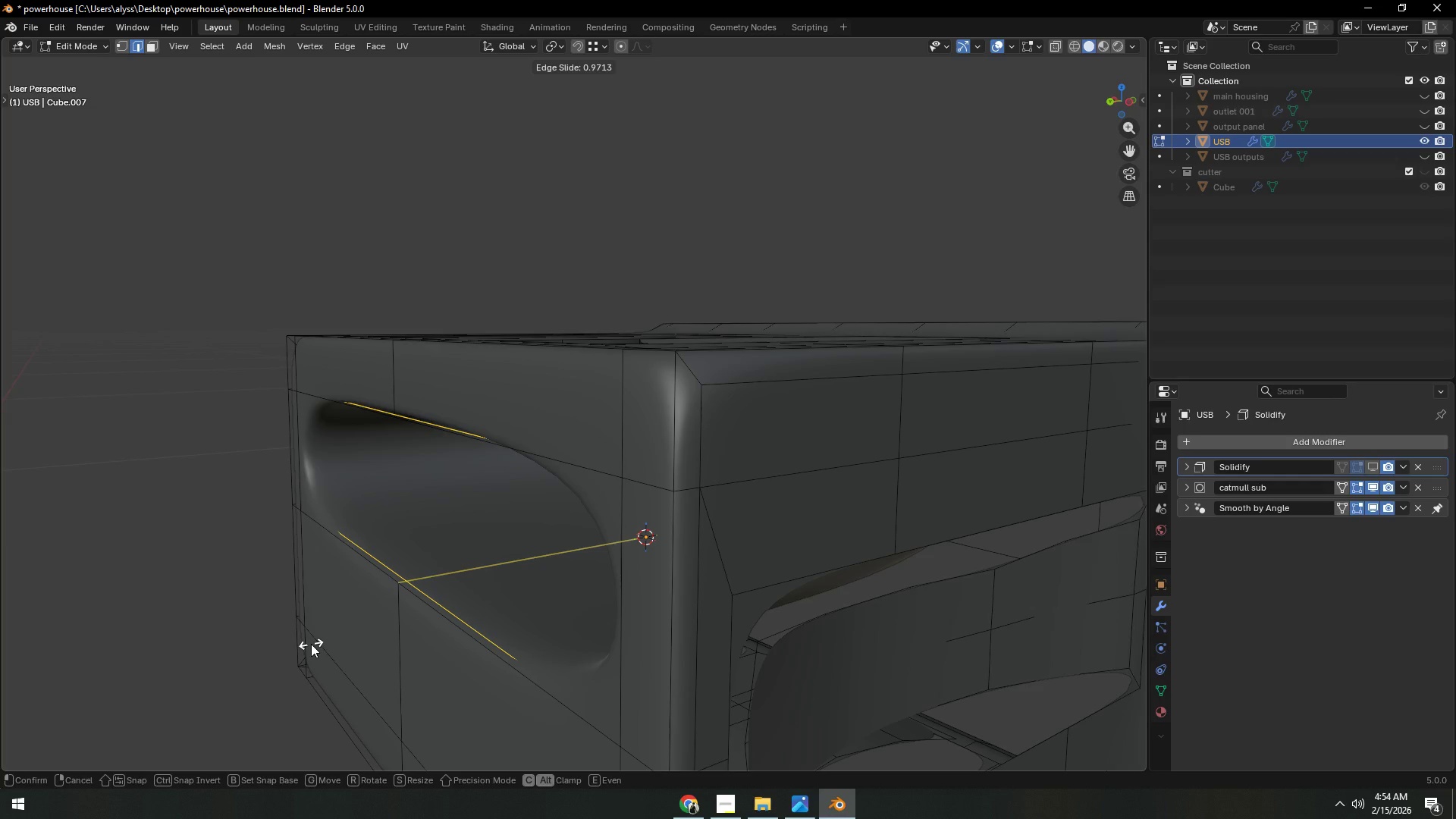 
wait(6.3)
 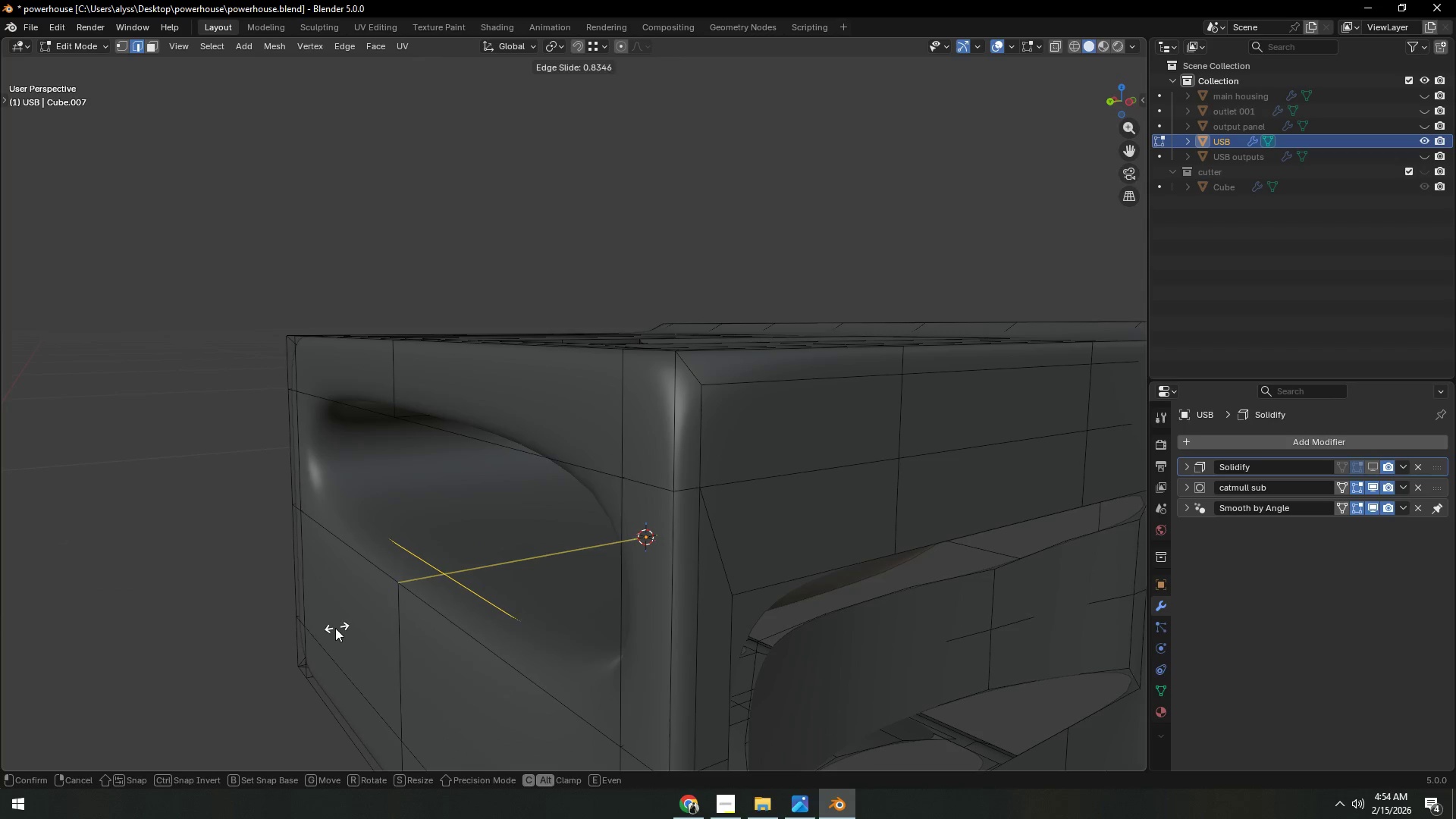 
left_click([315, 642])
 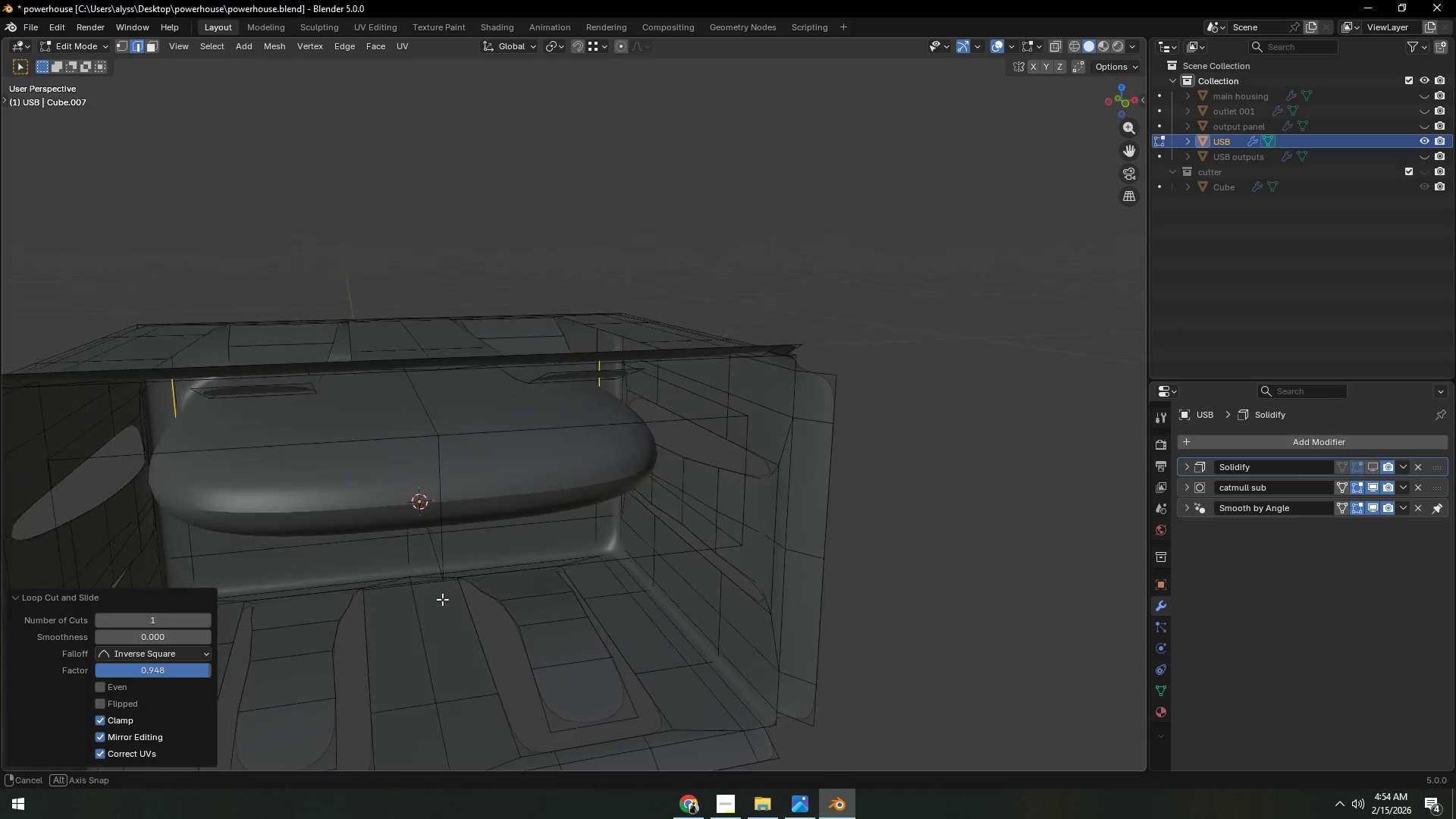 
key(3)
 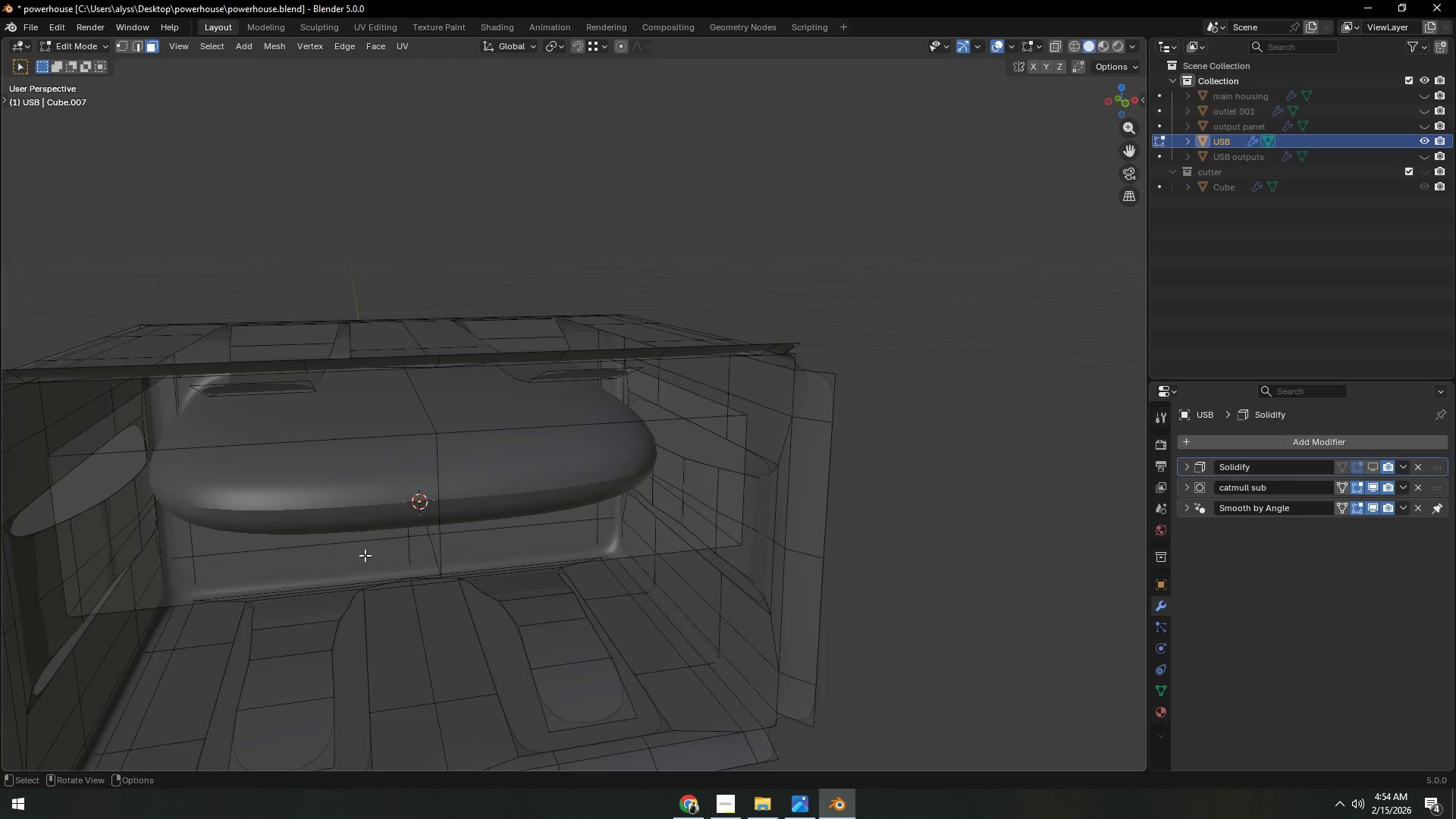 
left_click([365, 555])
 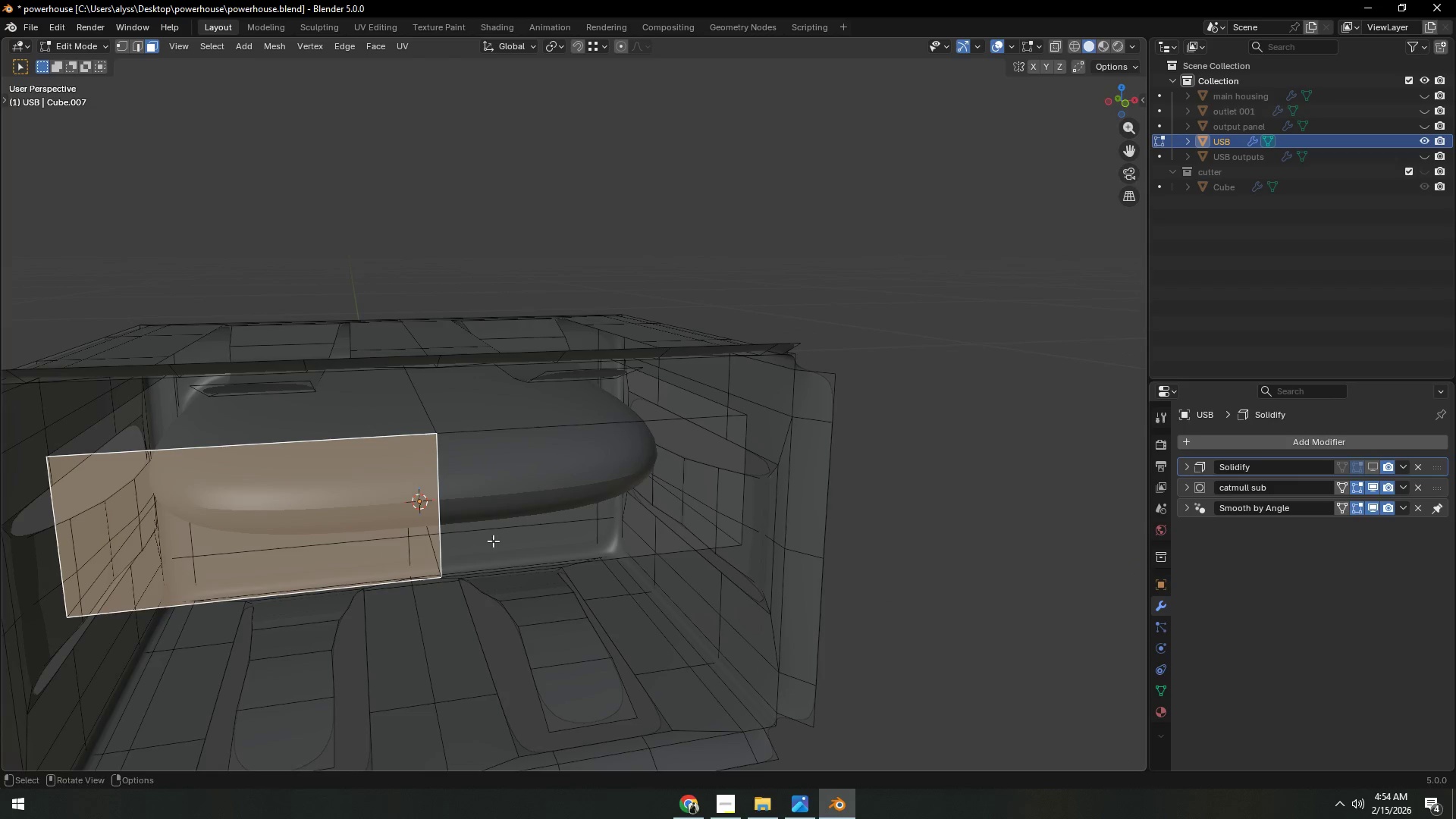 
key(Shift+ShiftLeft)
 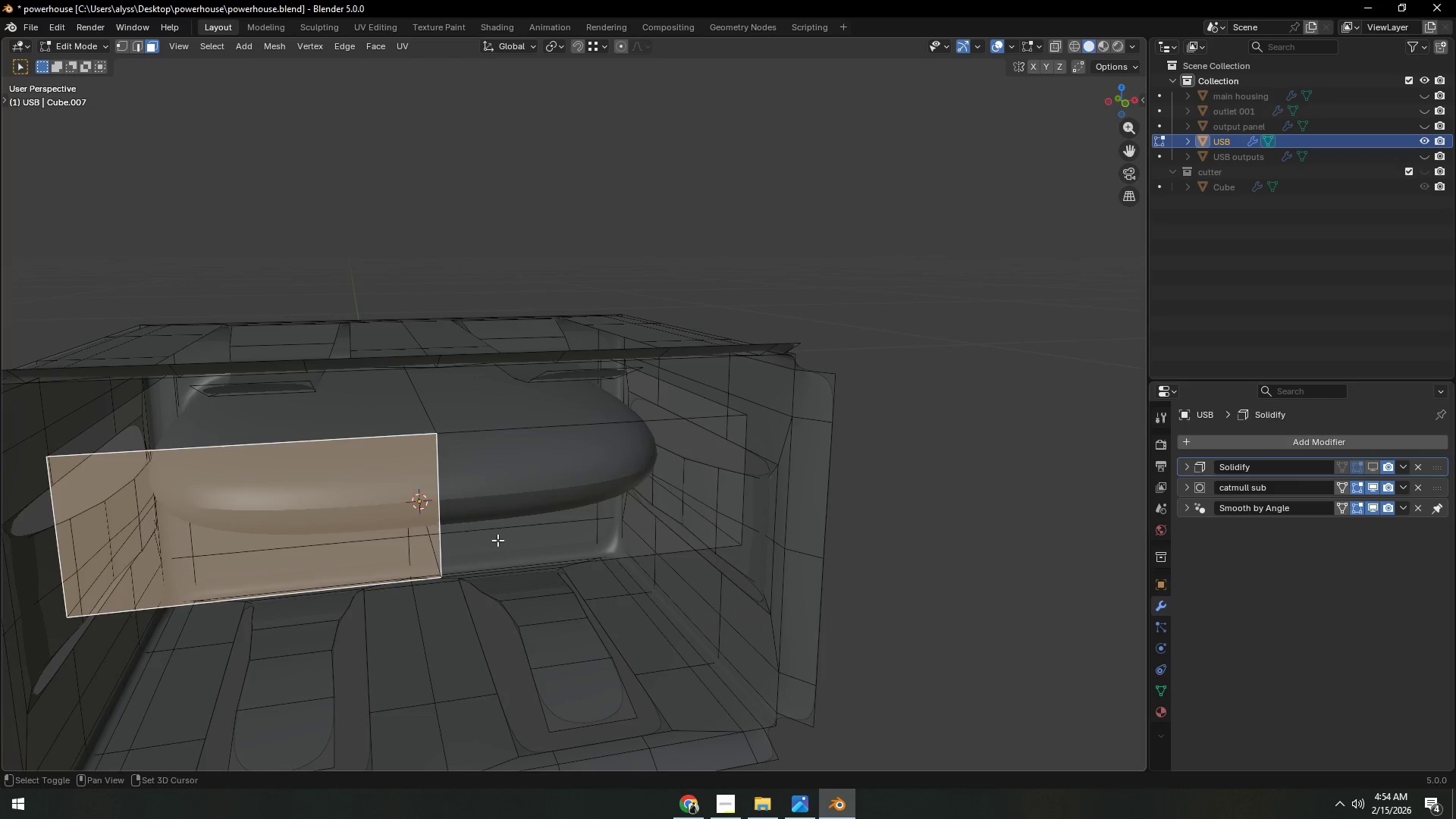 
left_click([497, 539])
 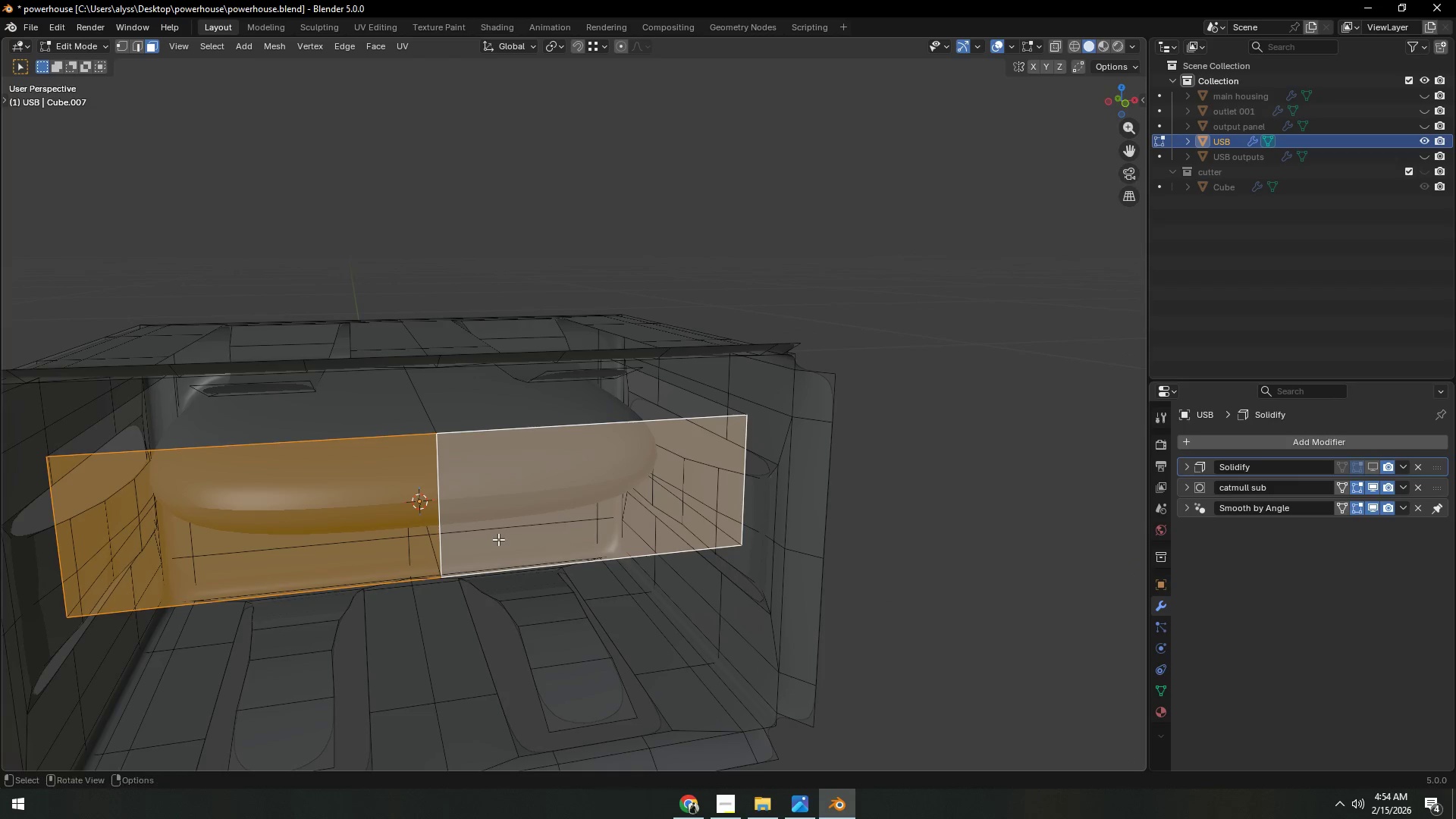 
 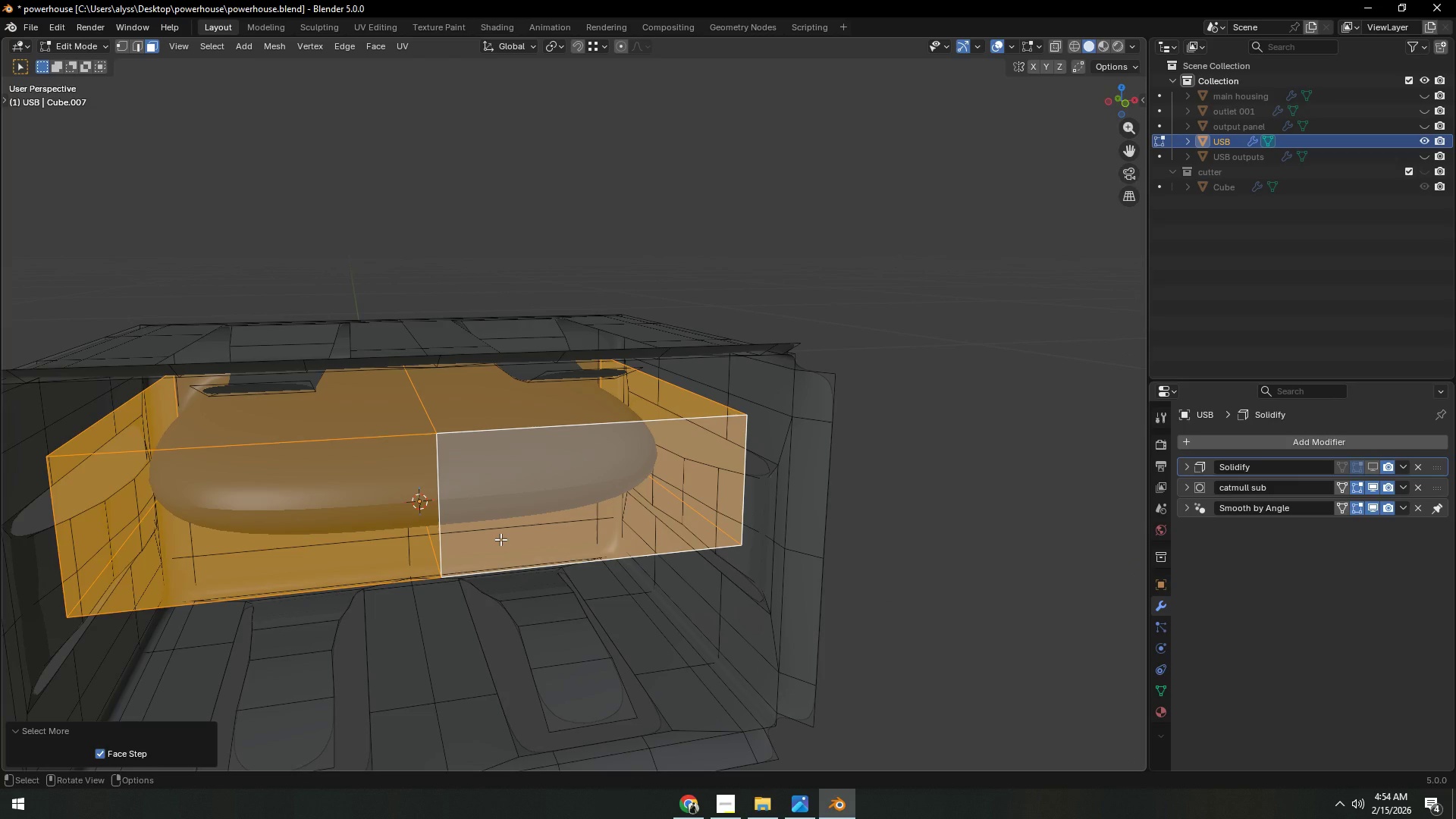 
 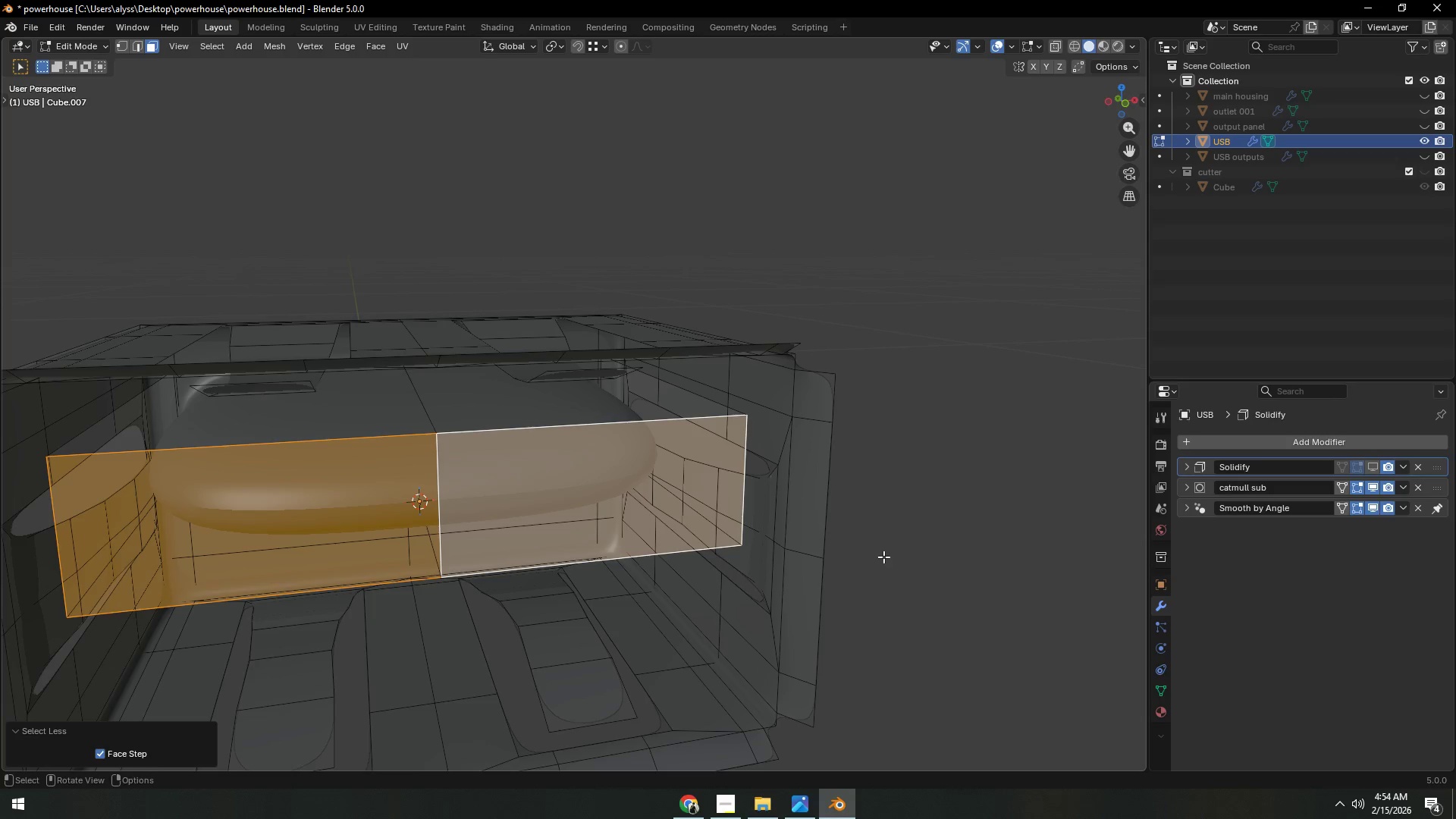 
left_click([896, 554])
 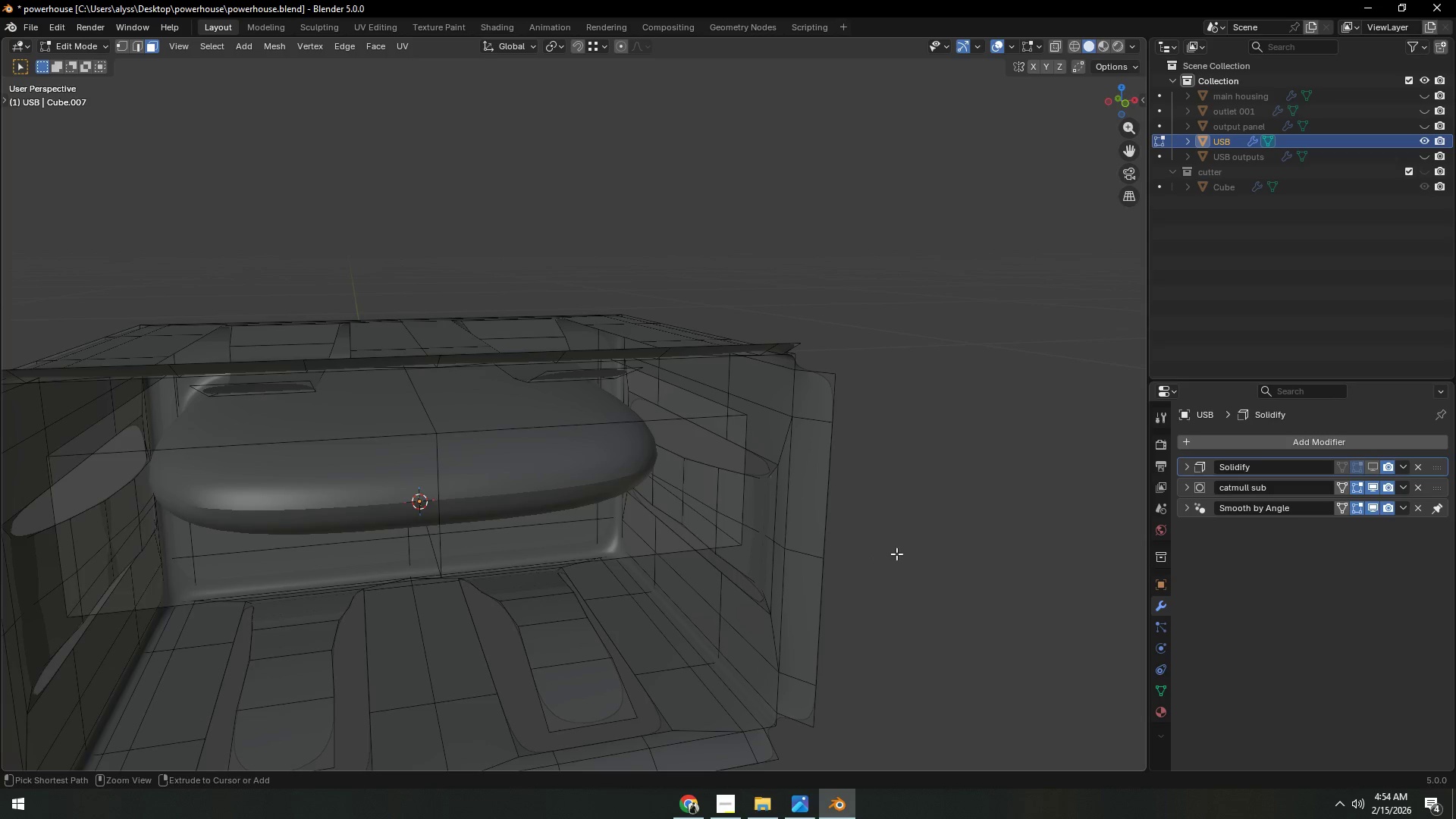 
key(Control+Z)
 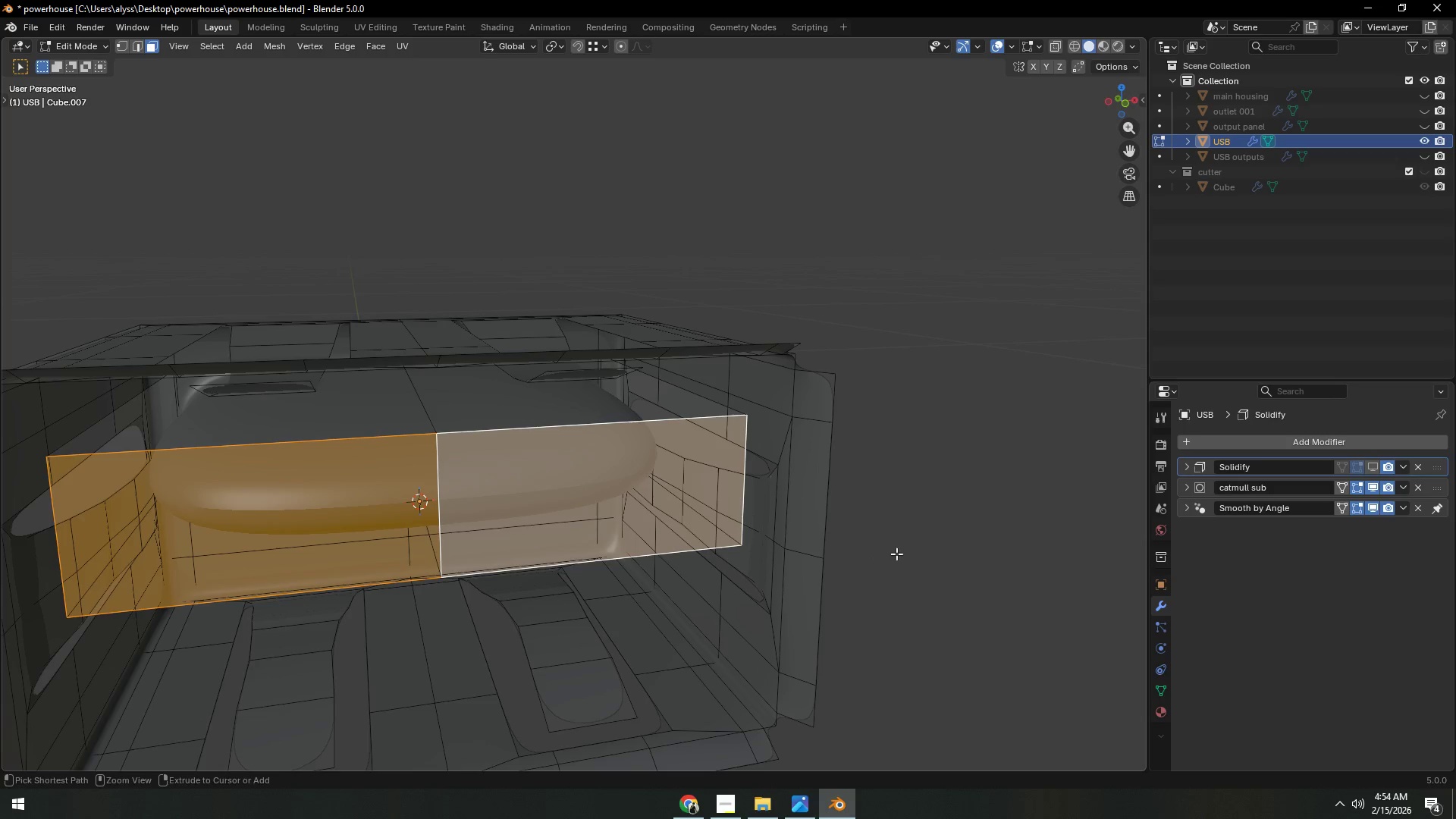 
key(Control+Z)
 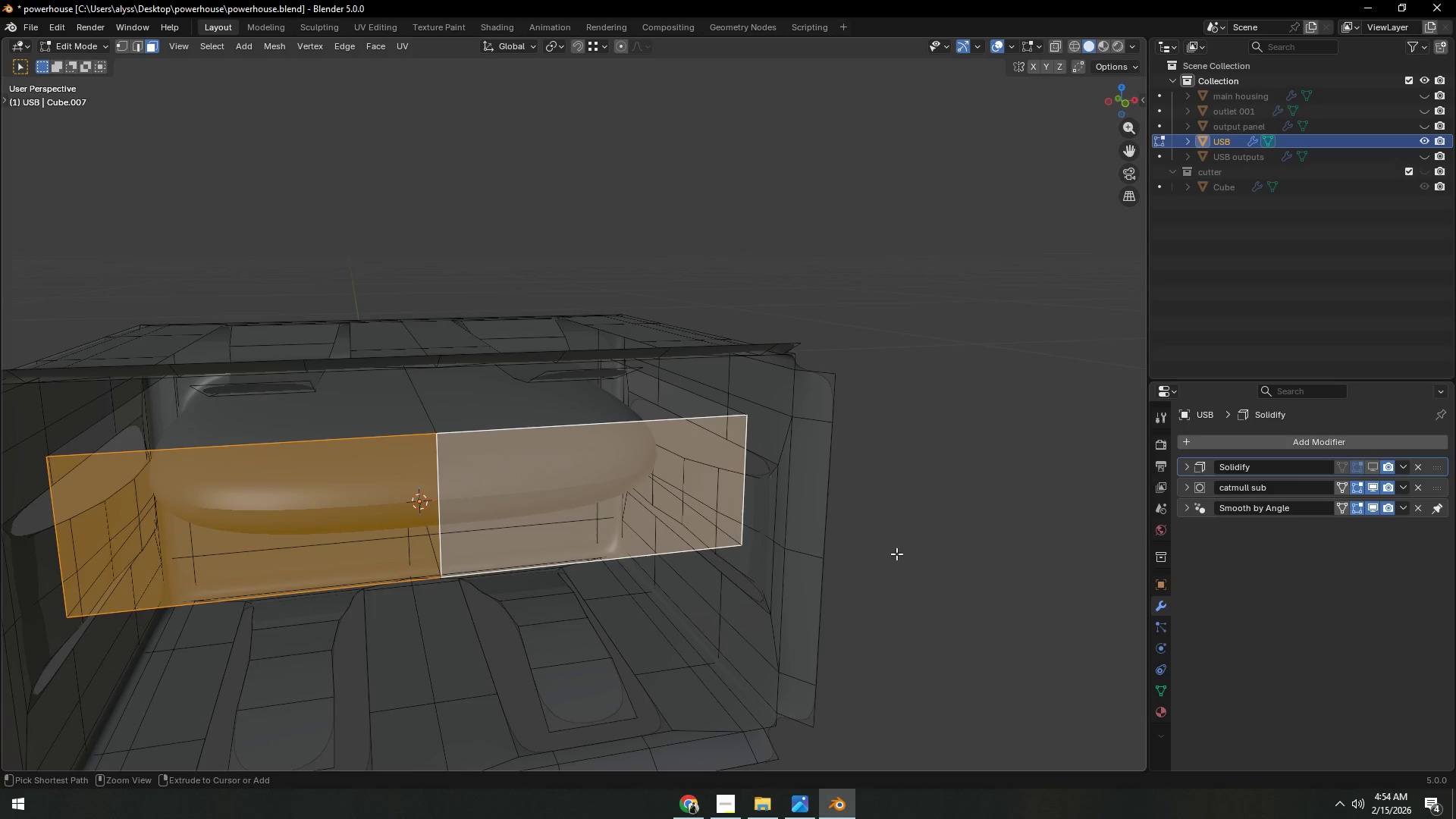 
key(Control+Z)
 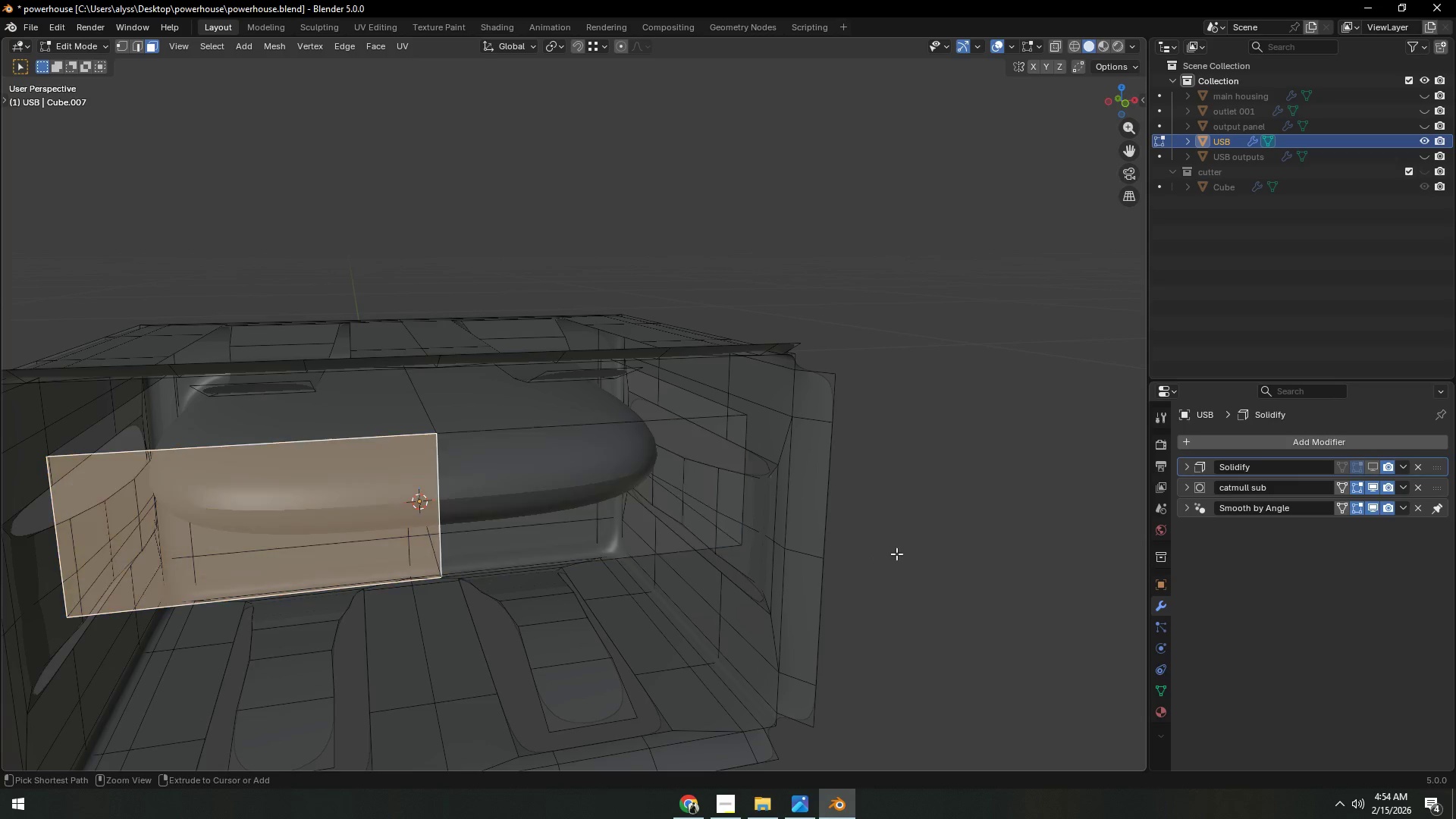 
key(Control+Z)
 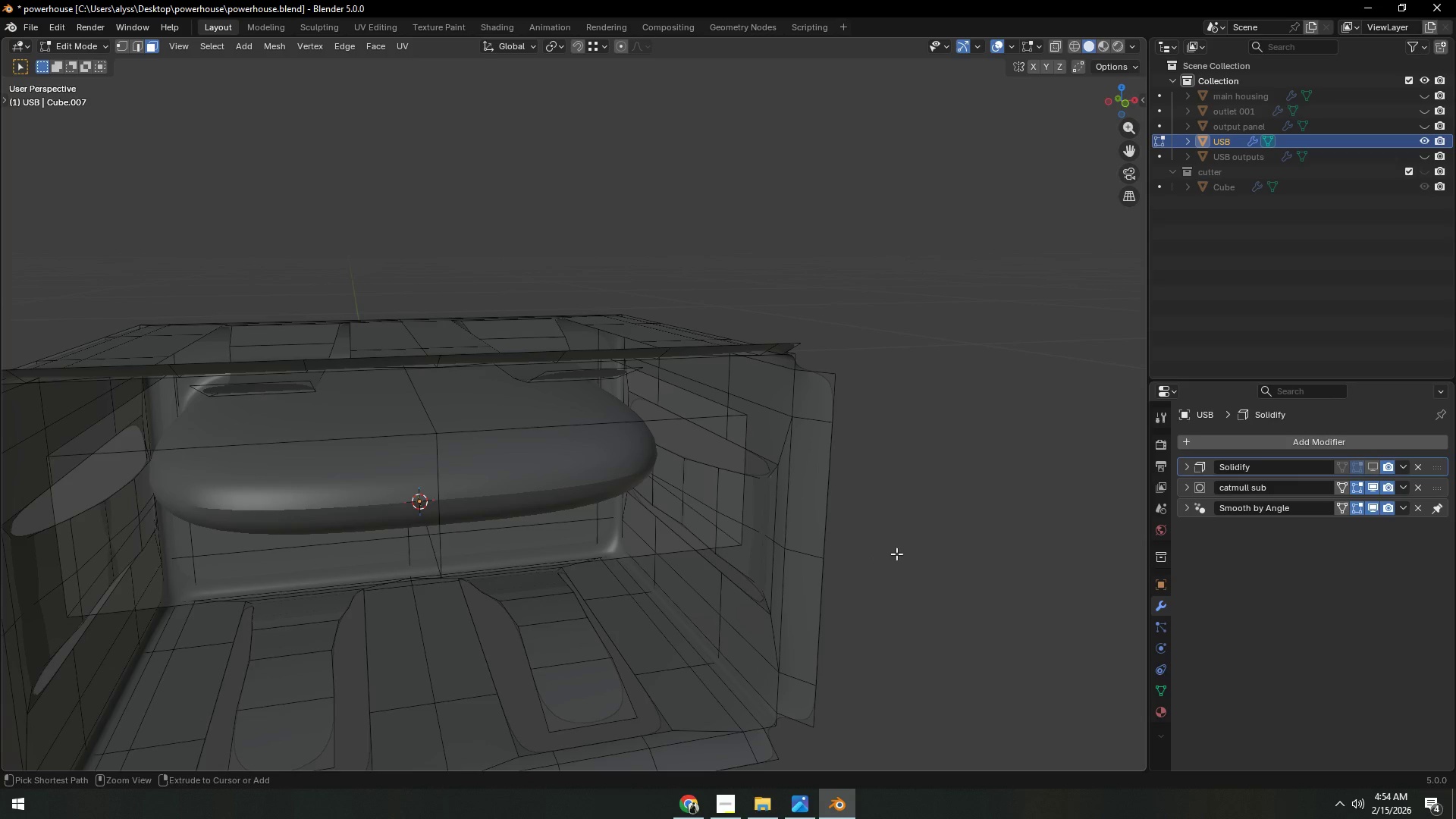 
key(Control+Z)
 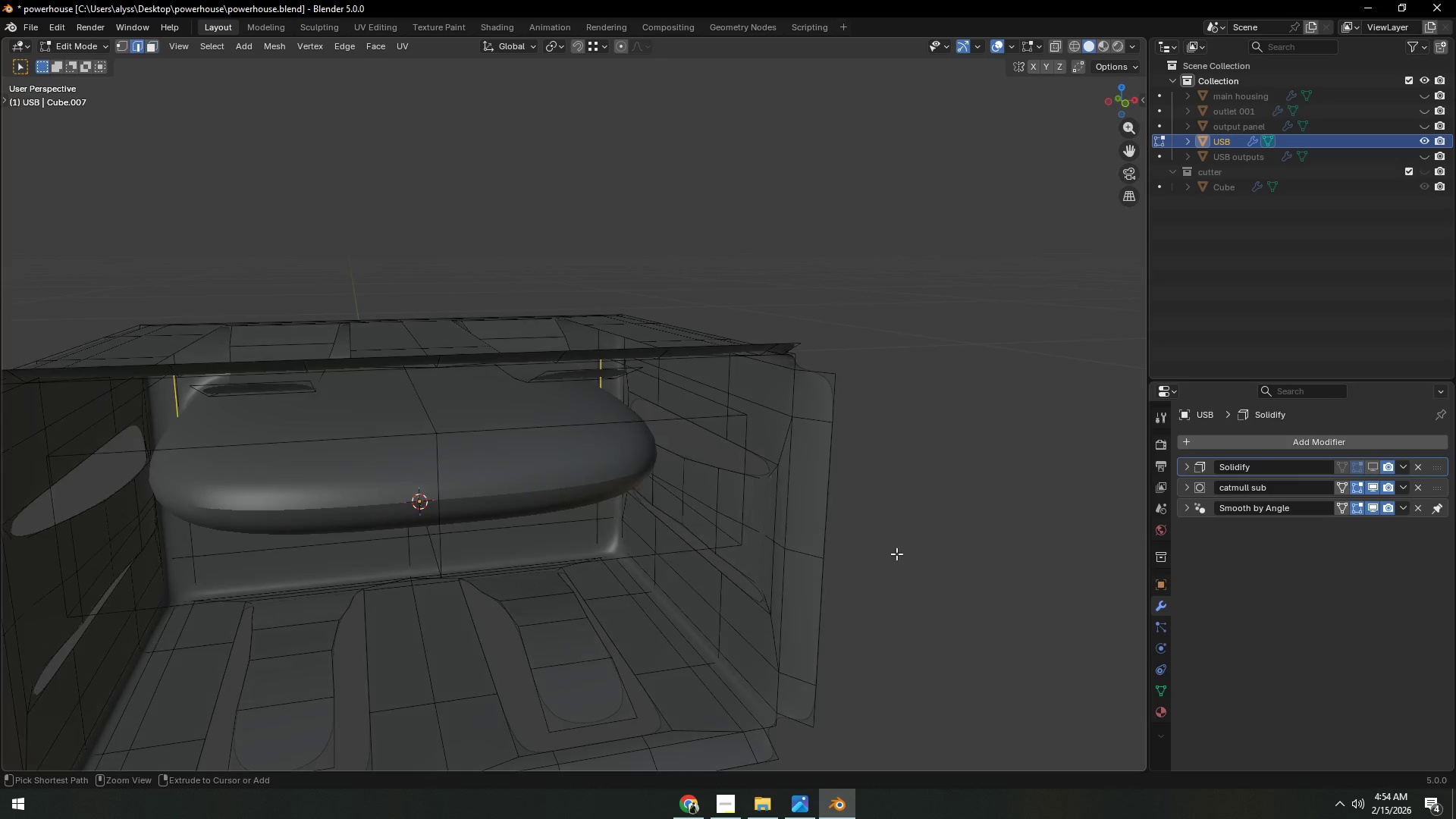 
key(Control+Z)
 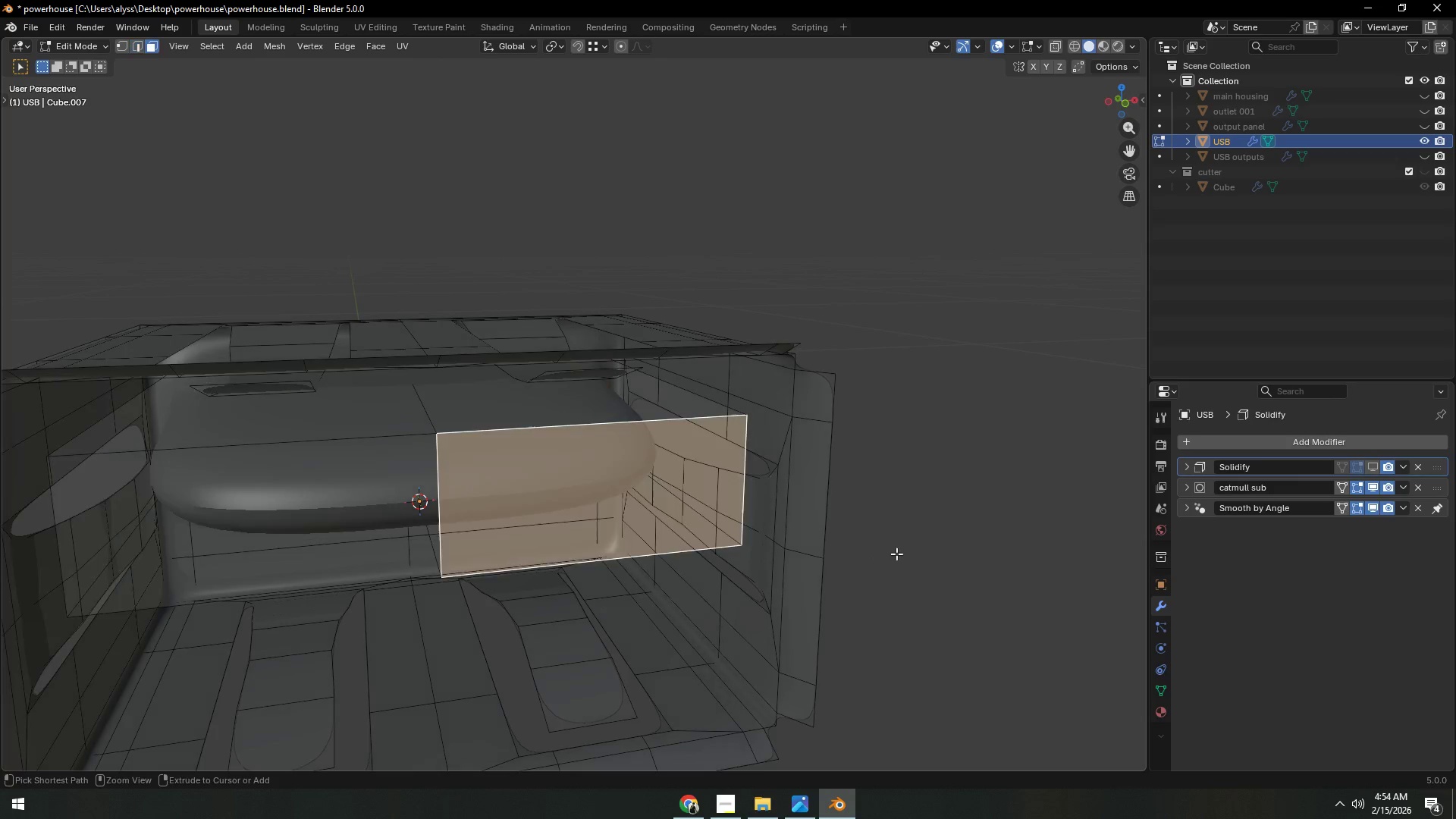 
key(Control+Z)
 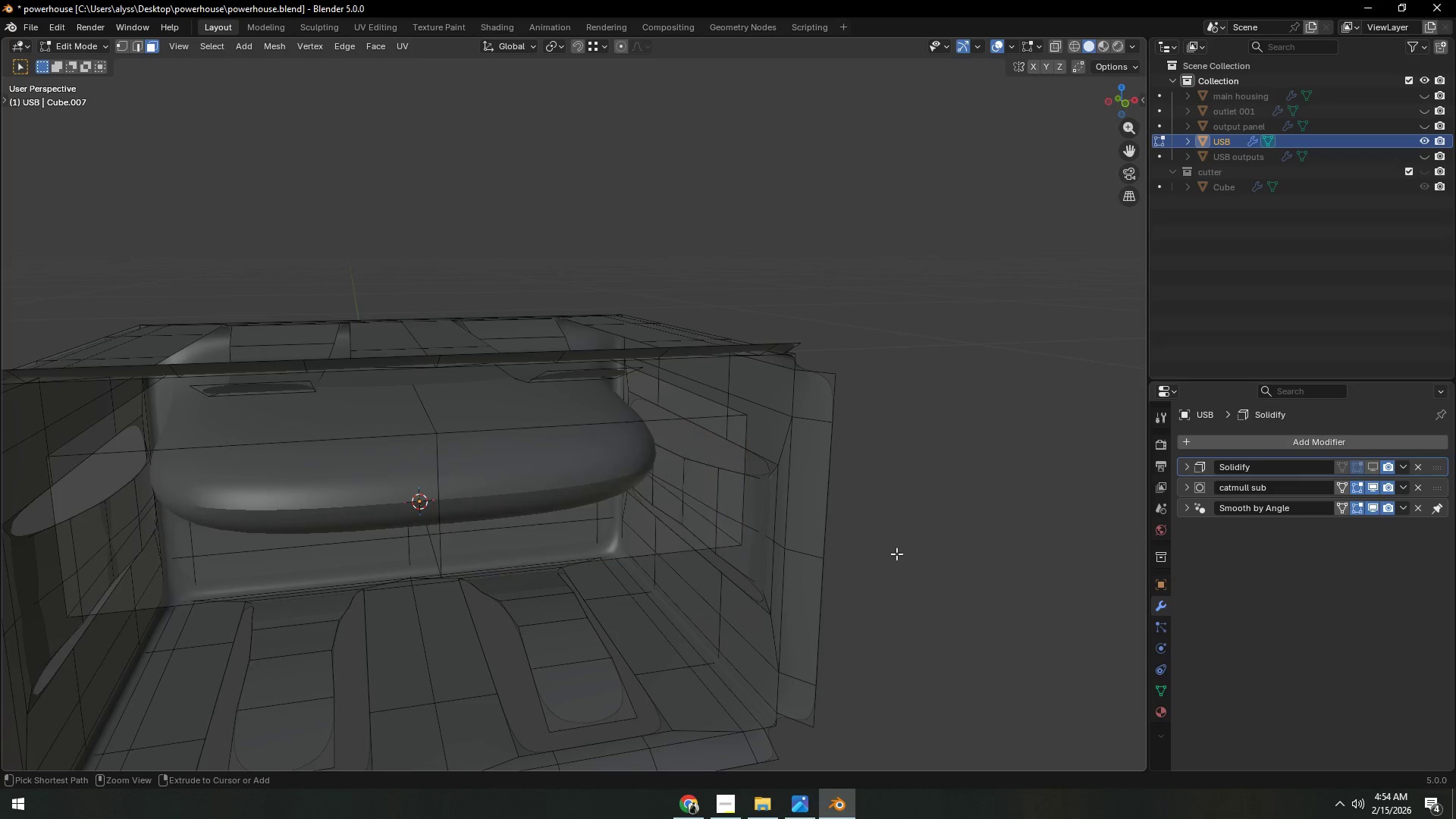 
key(Control+Z)
 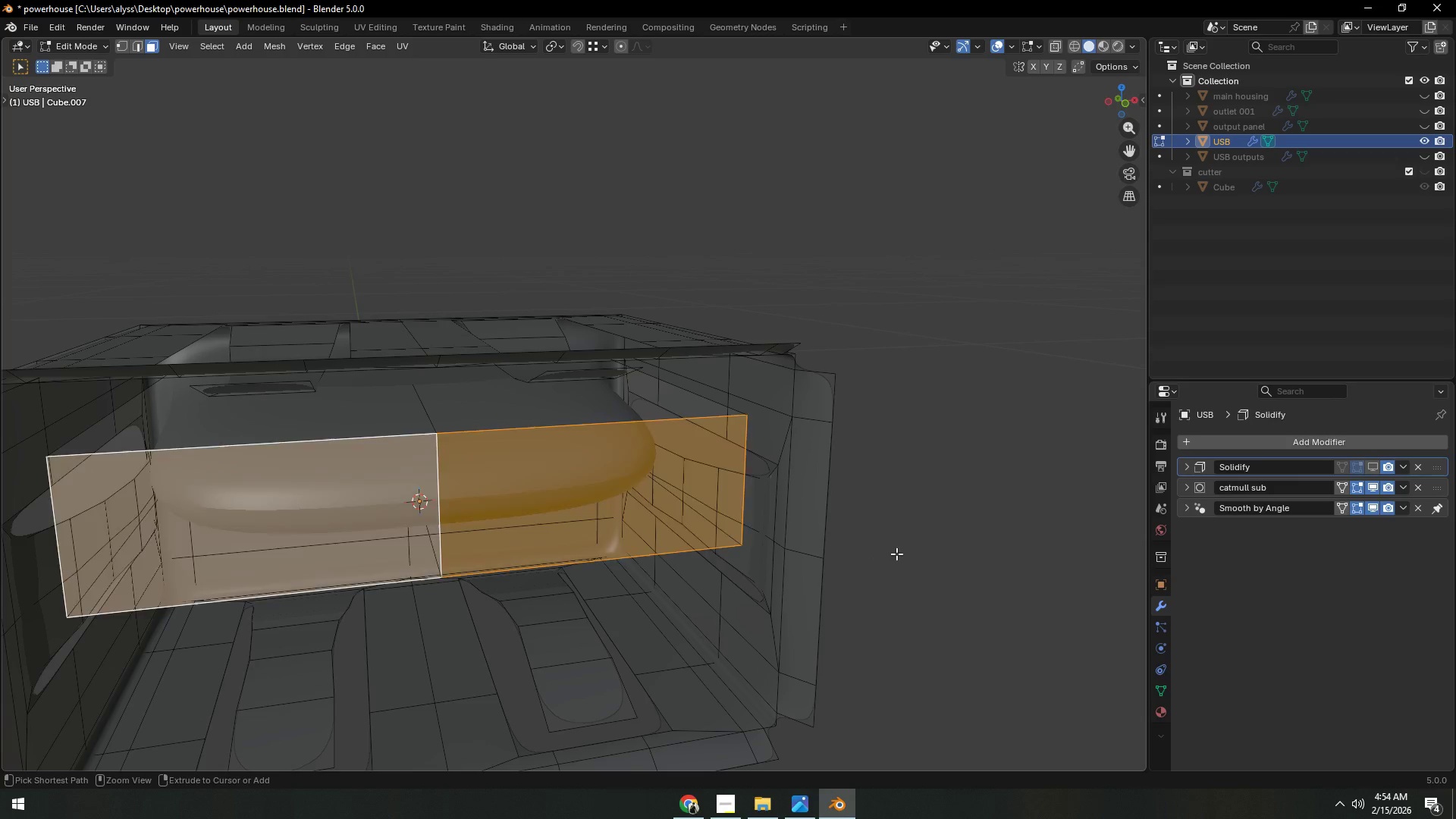 
key(Control+Z)
 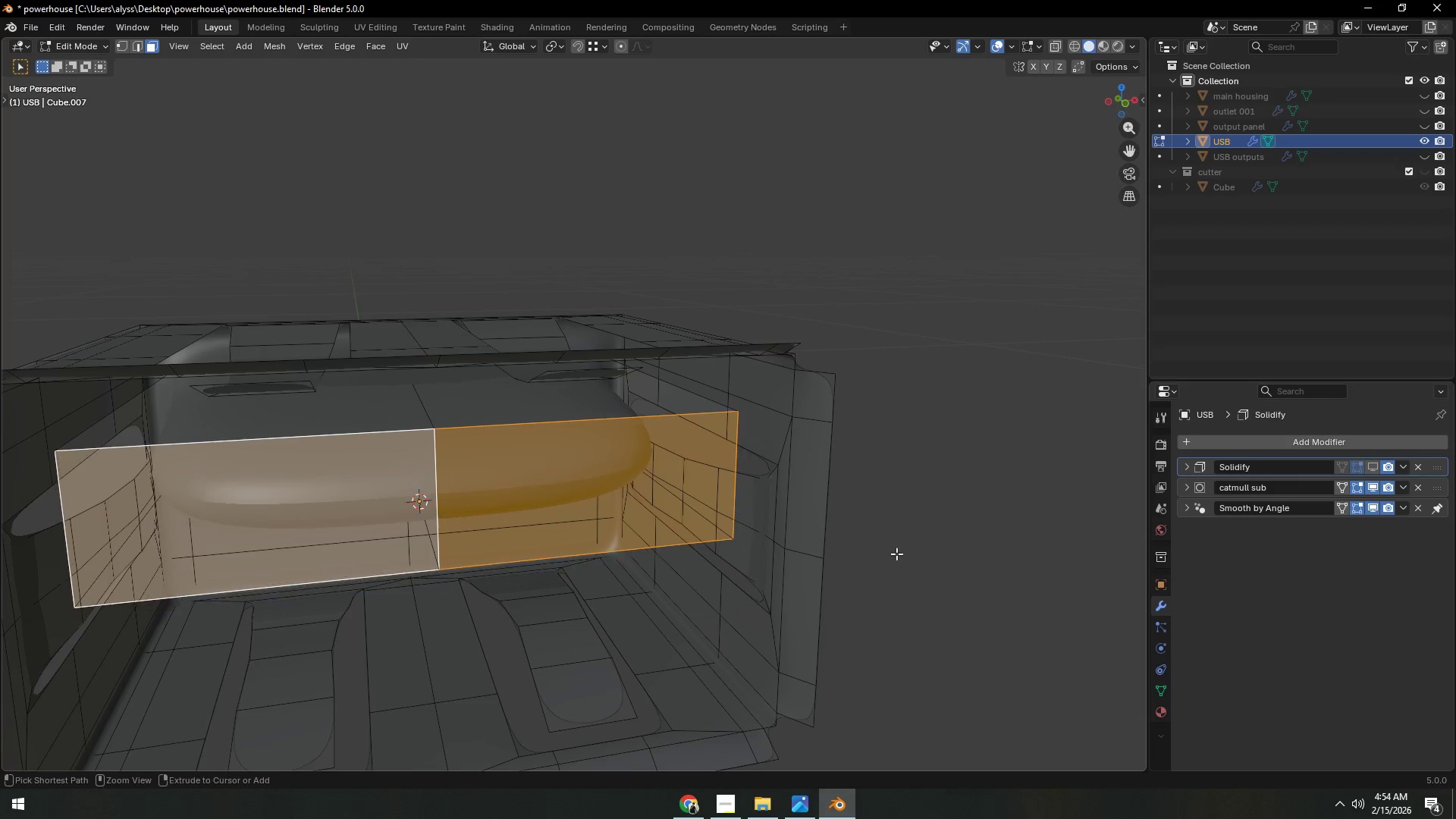 
key(Control+Z)
 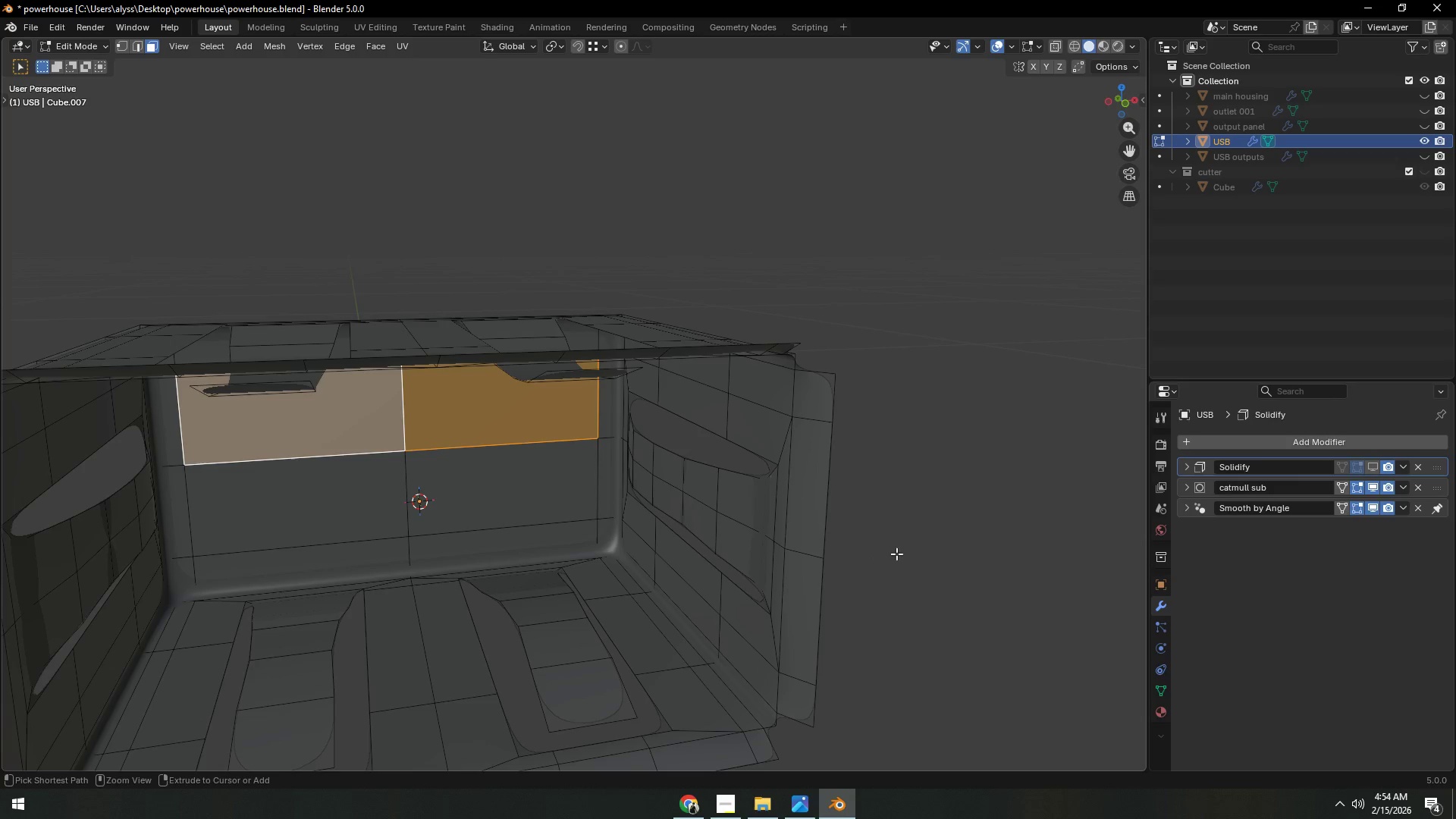 
key(Control+Z)
 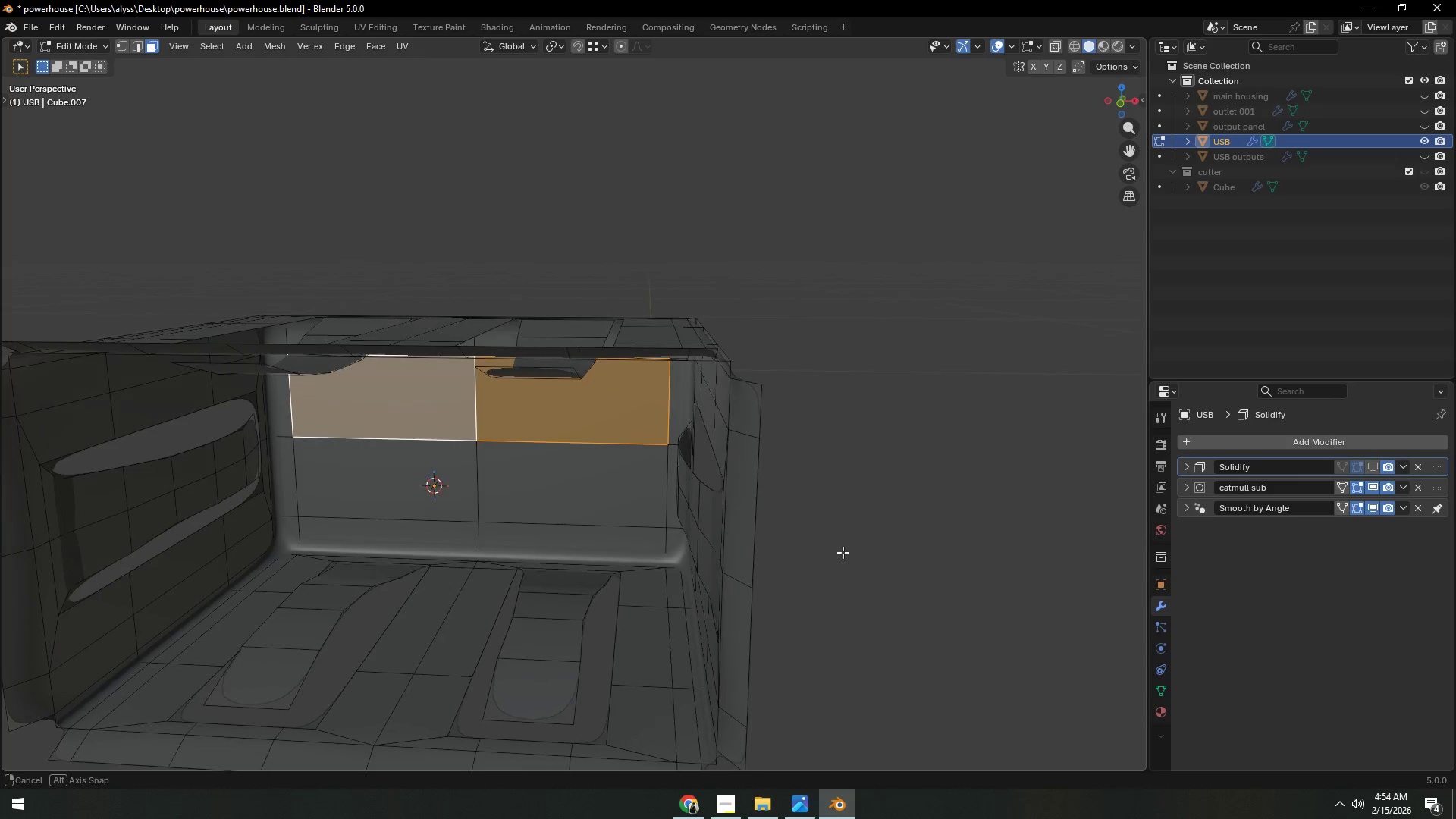 
key(Tab)
 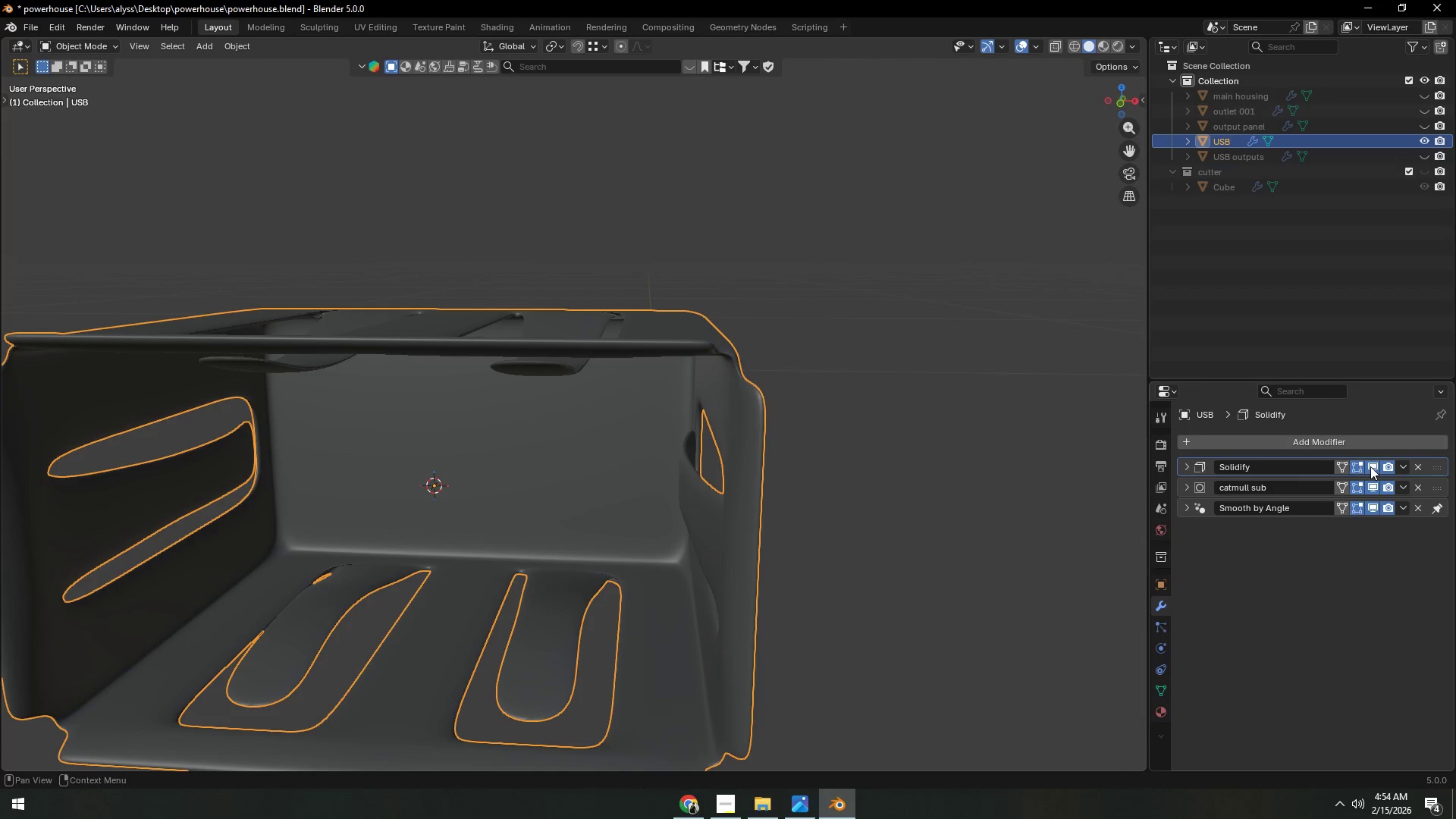 
left_click([920, 515])
 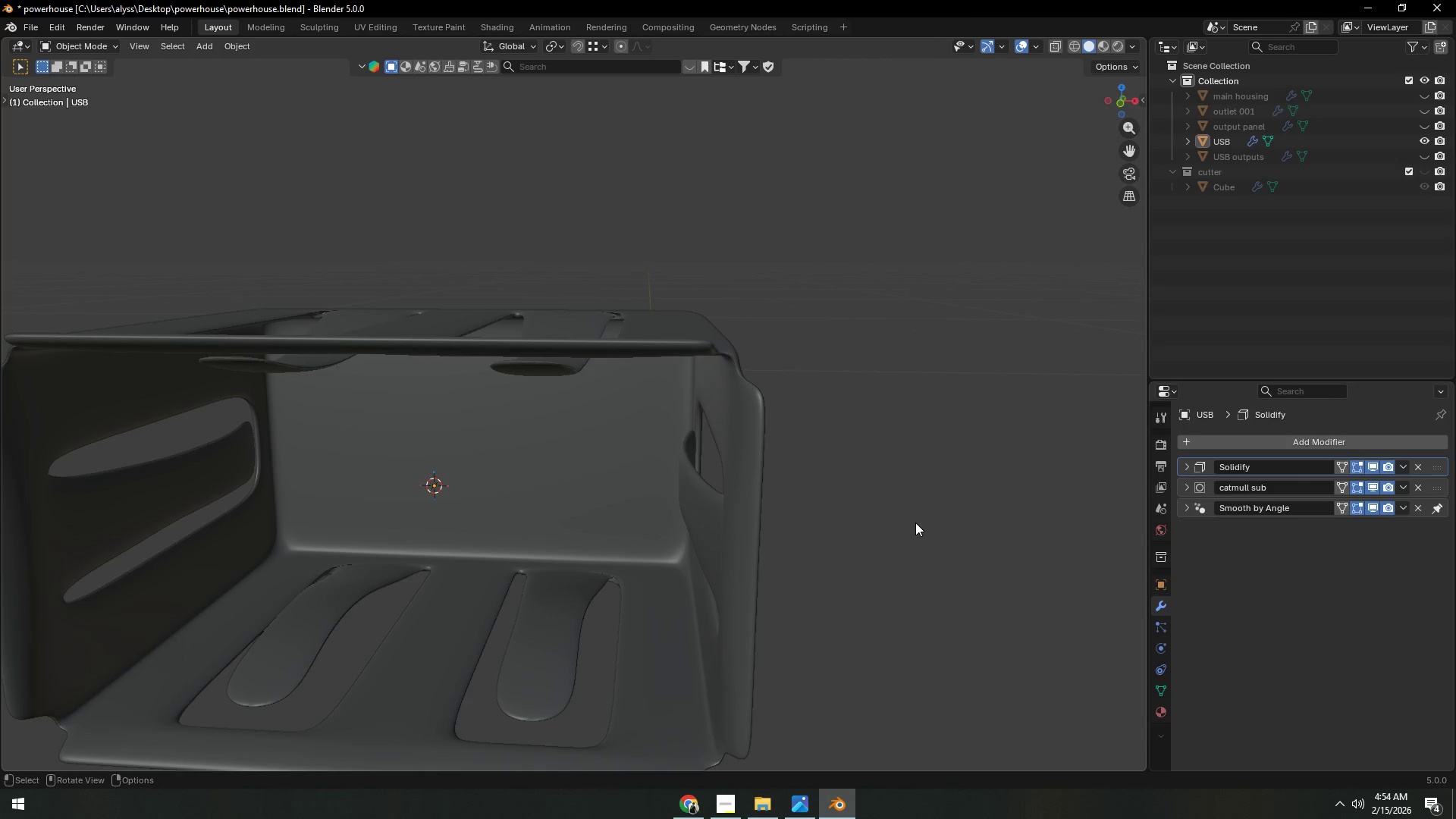 
key(Control+S)
 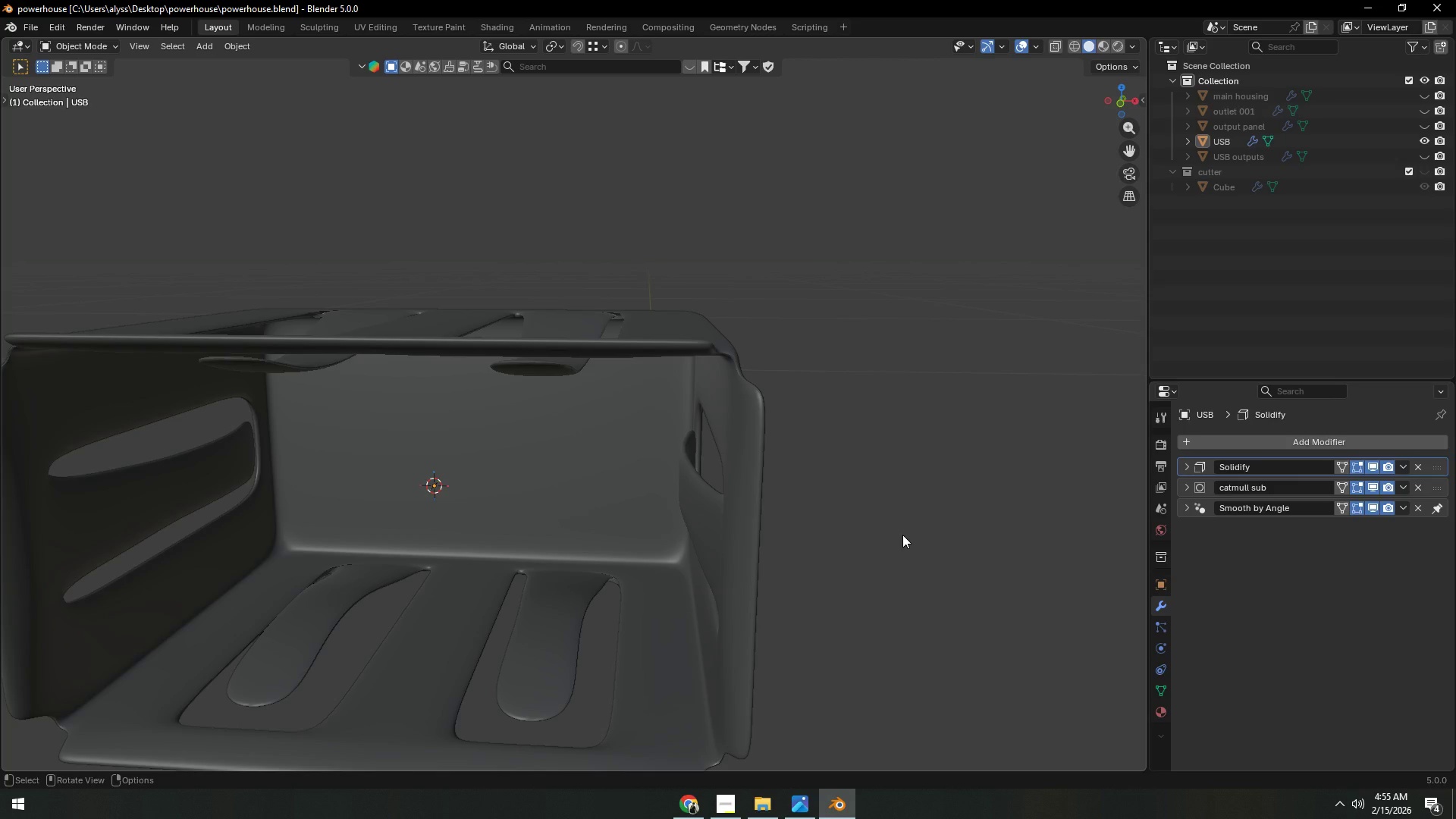 
wait(14.48)
 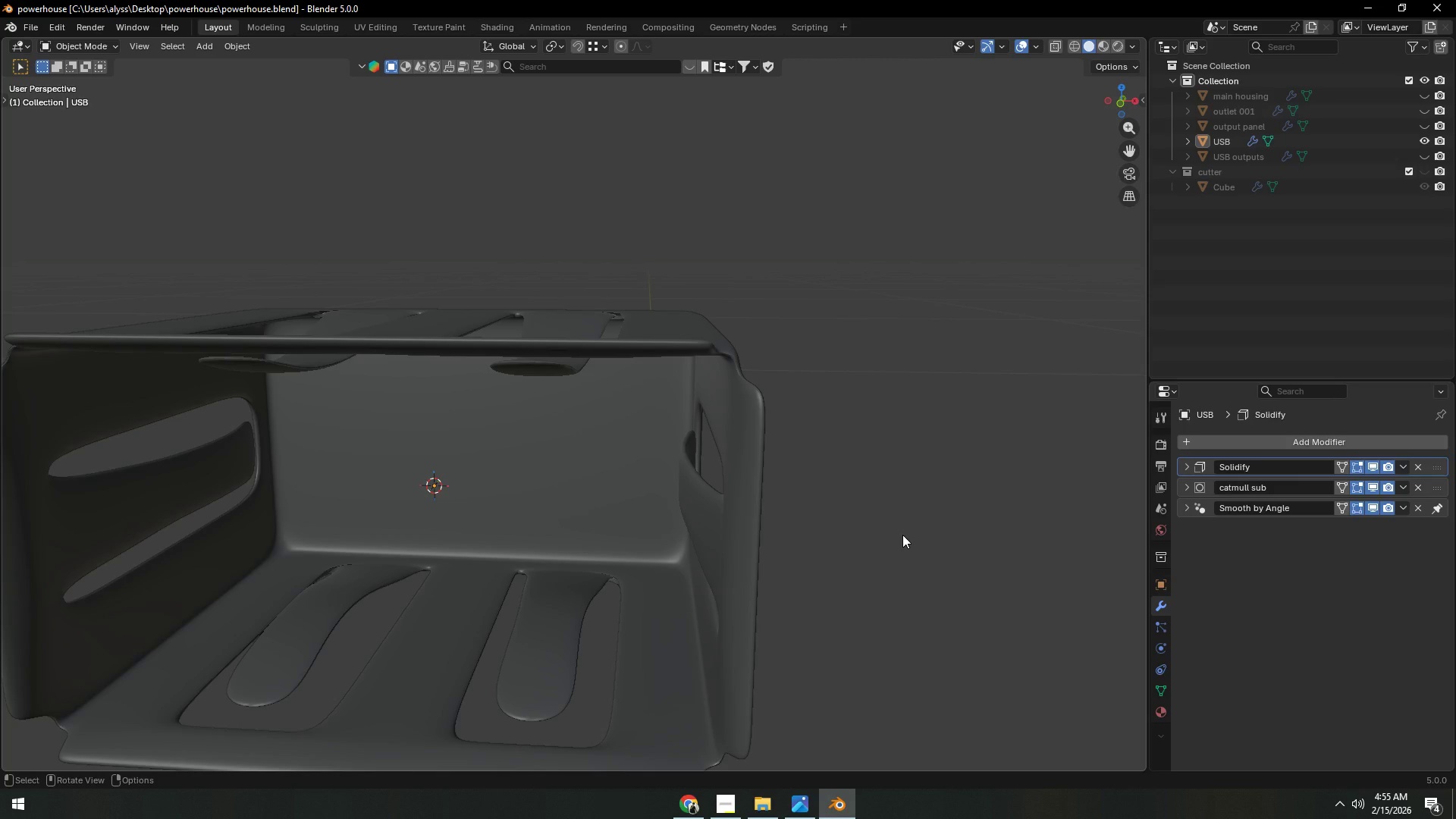 
scroll: coordinate [905, 470], scroll_direction: down, amount: 4.0
 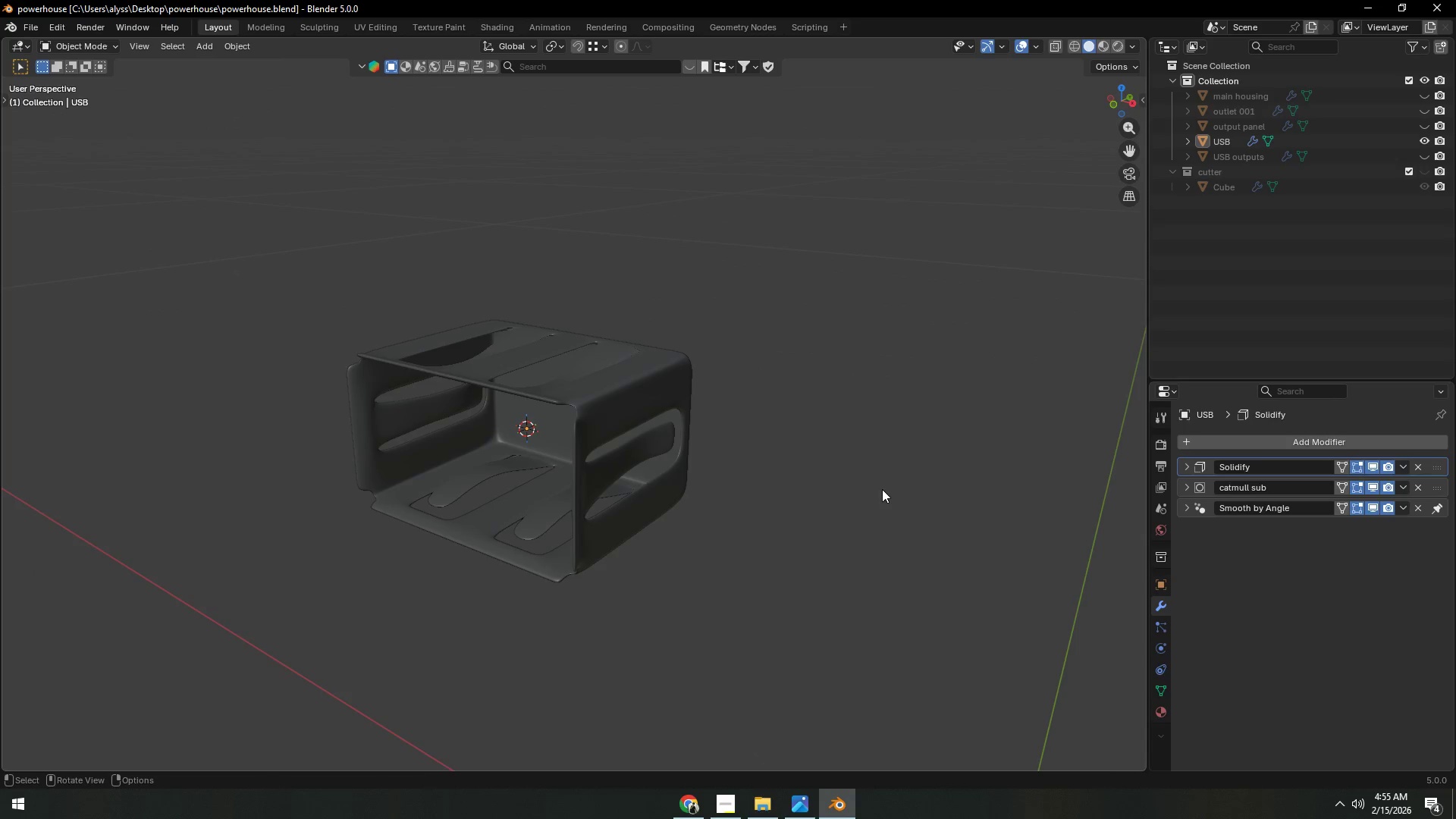 
scroll: coordinate [882, 490], scroll_direction: up, amount: 1.0
 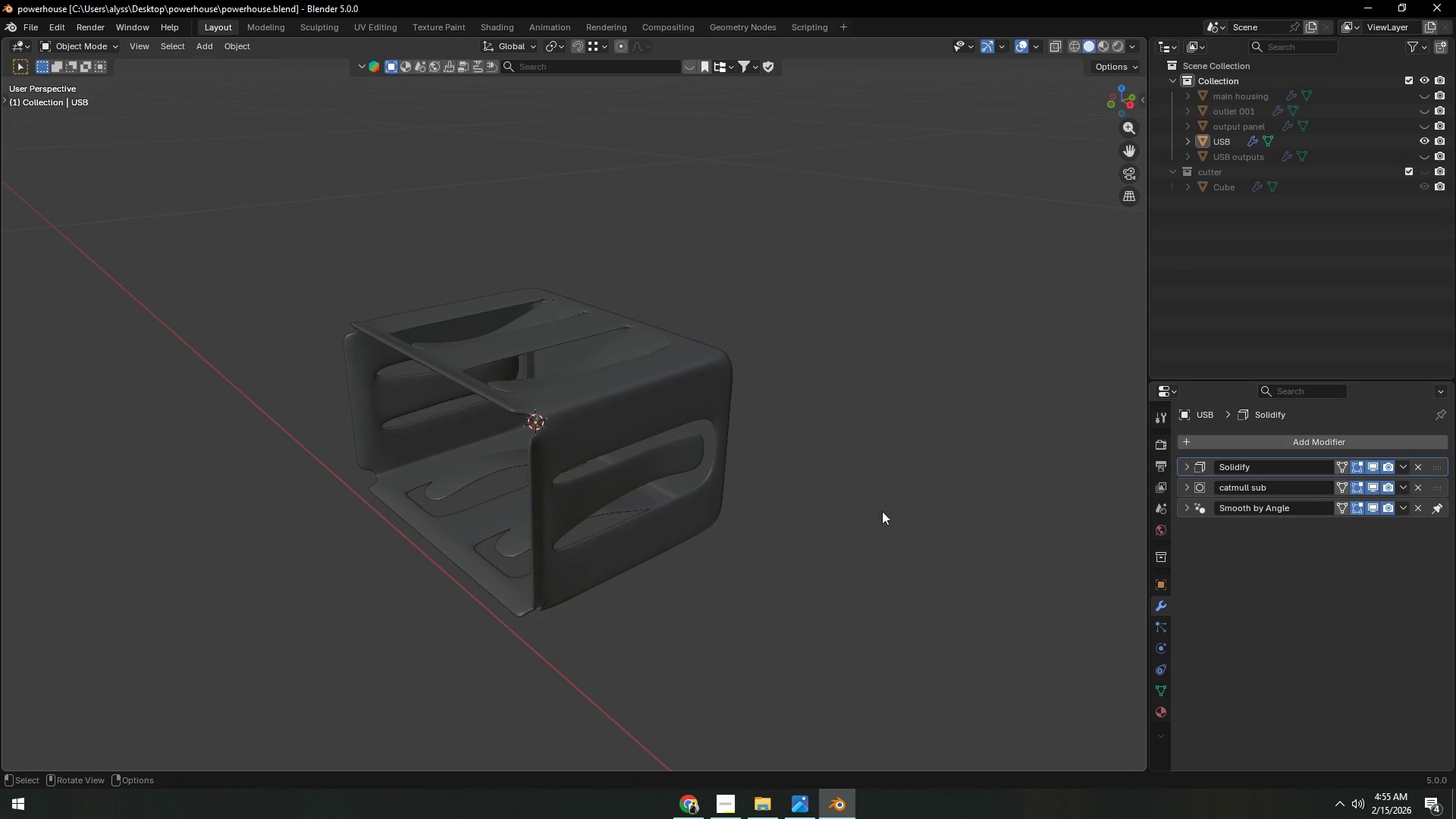 
left_click([1400, 465])
 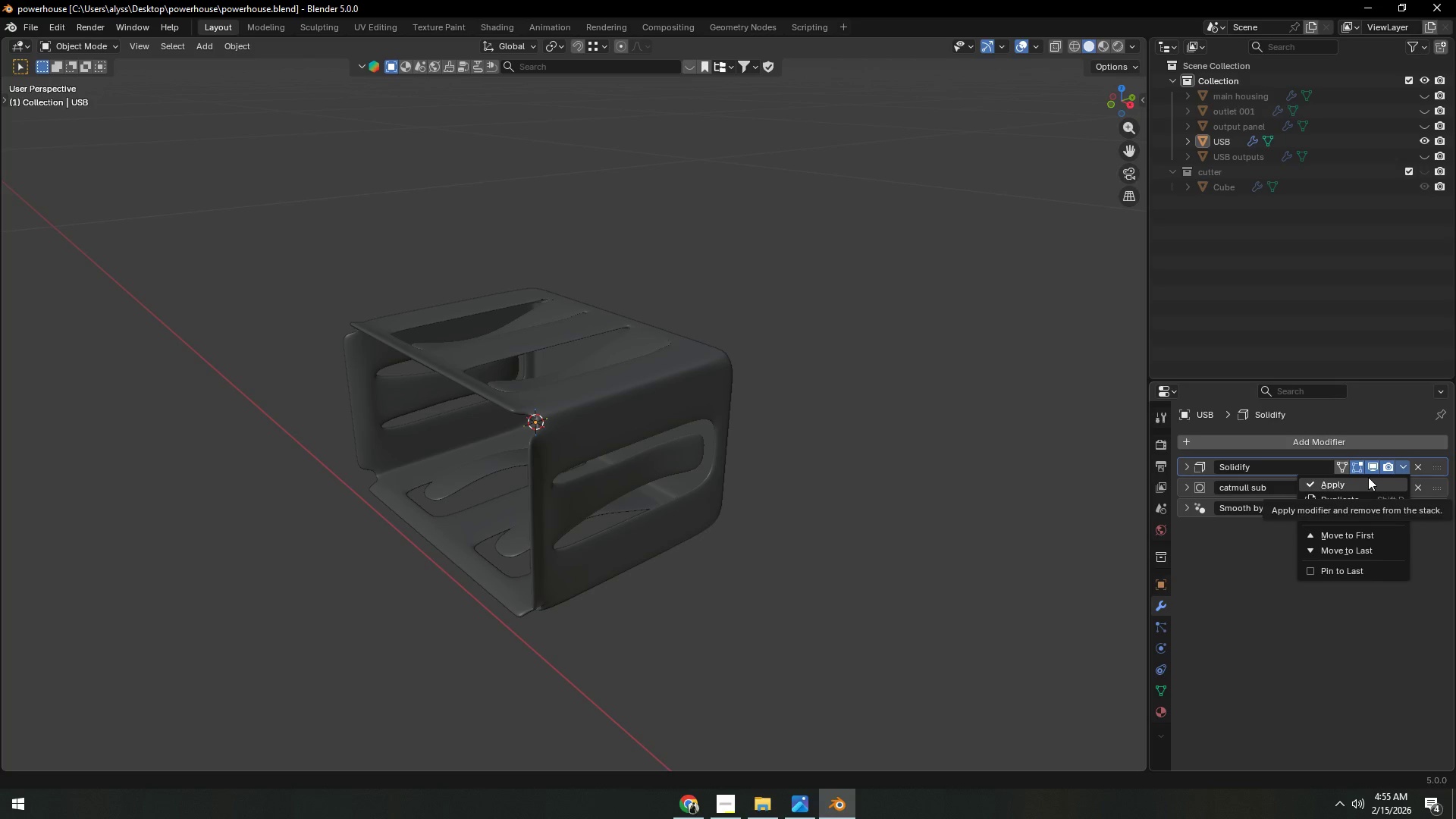 
left_click([1368, 477])
 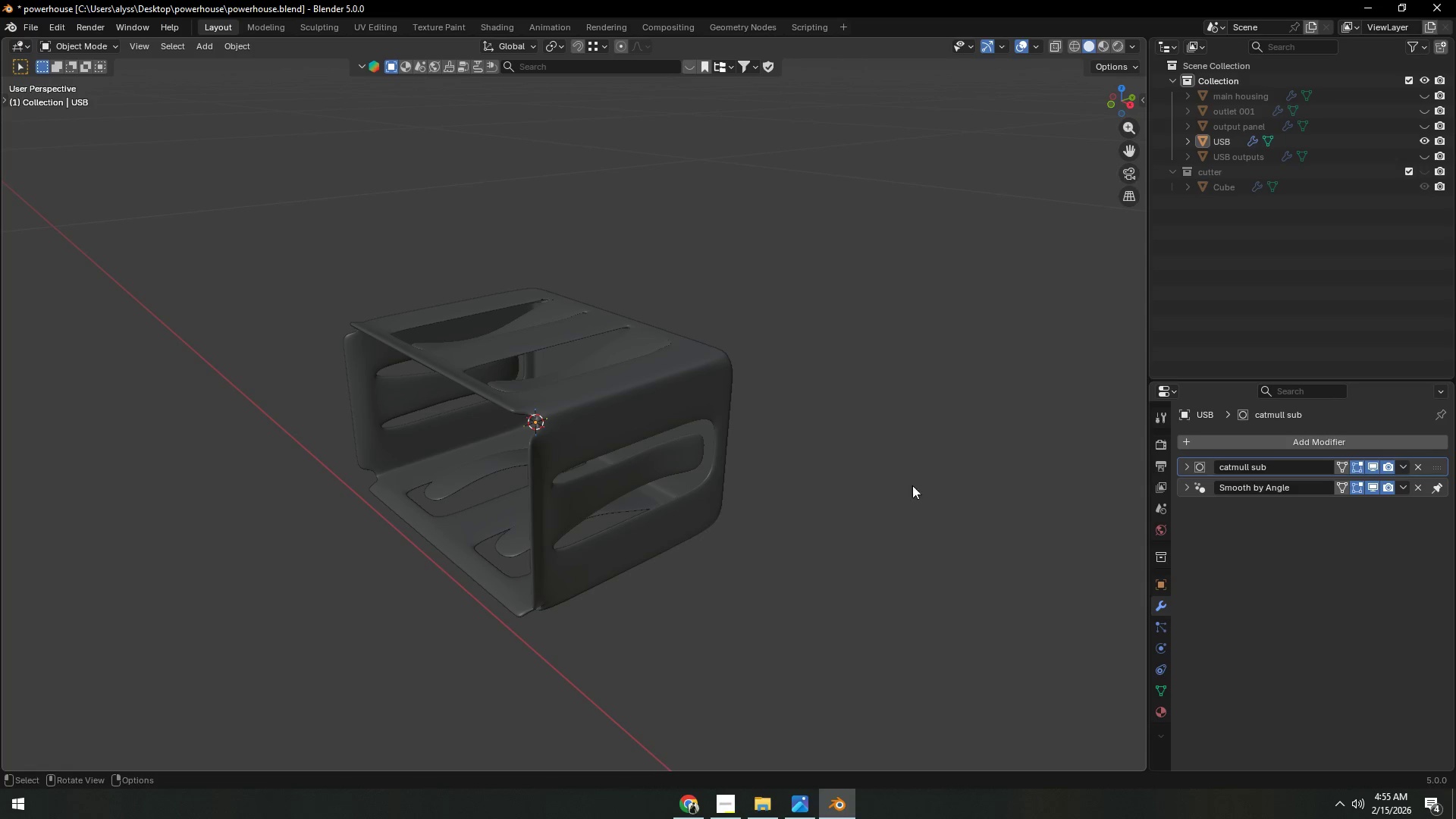 
double_click([597, 375])
 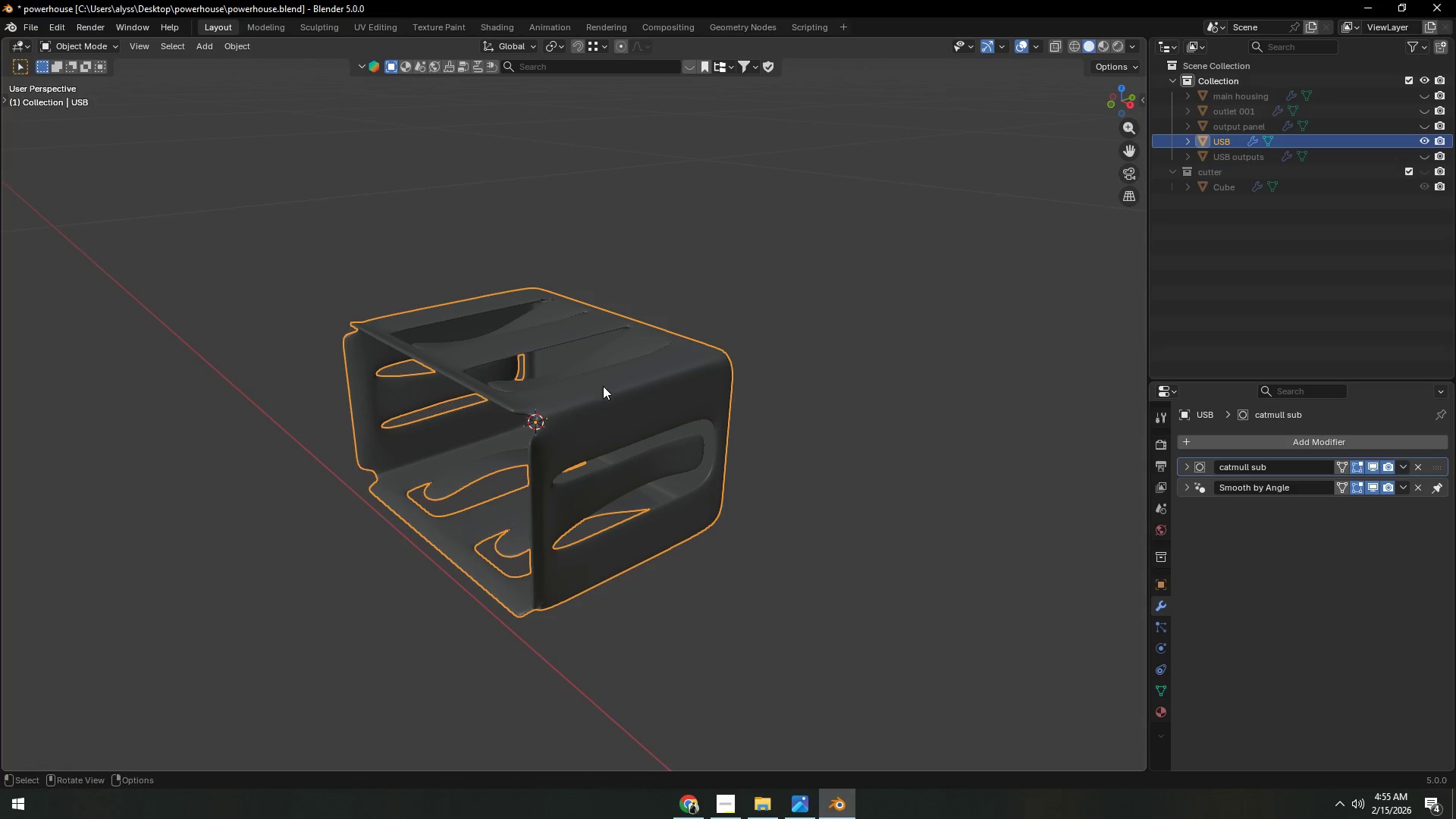 
key(Tab)
 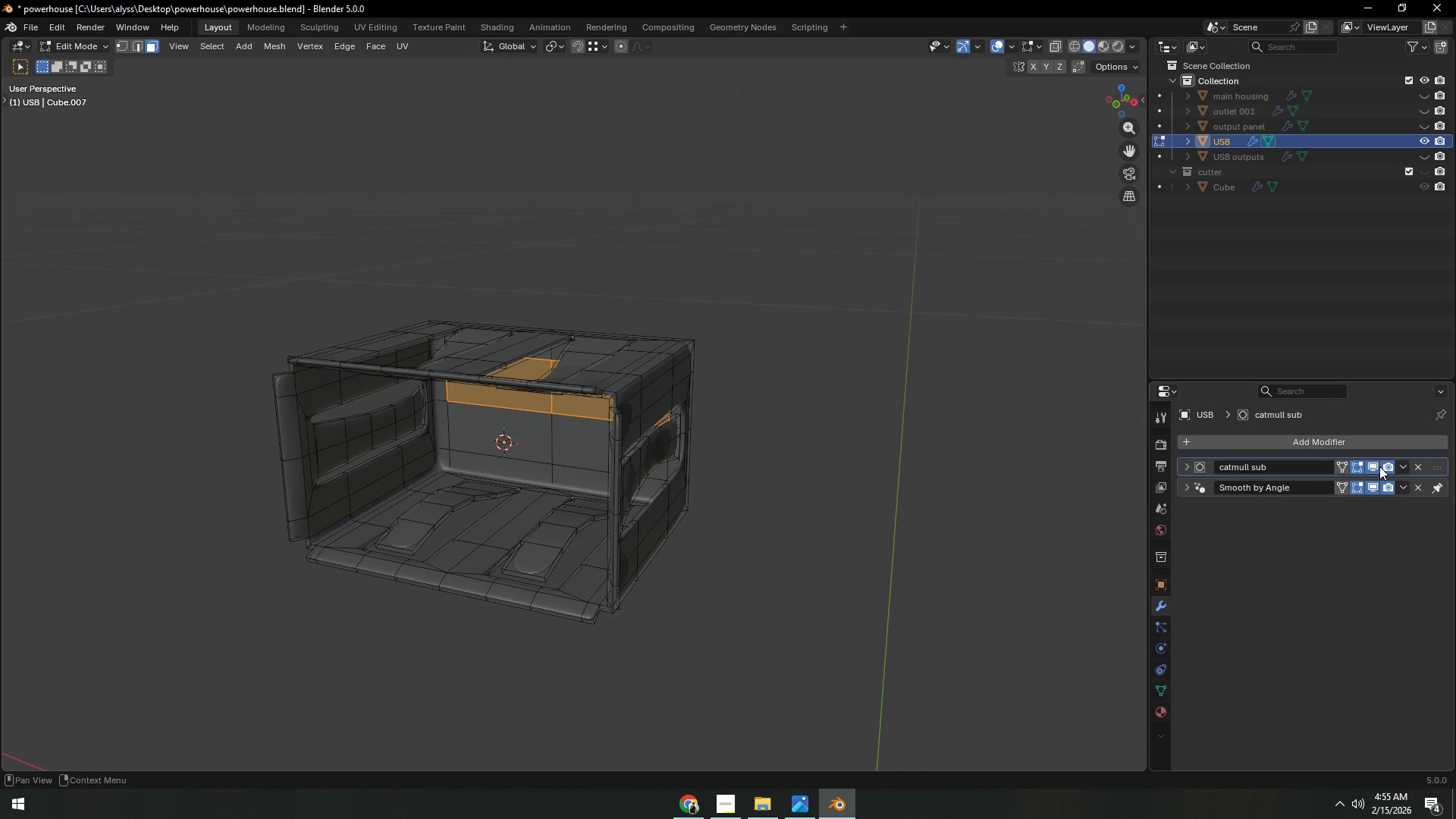 
wait(5.36)
 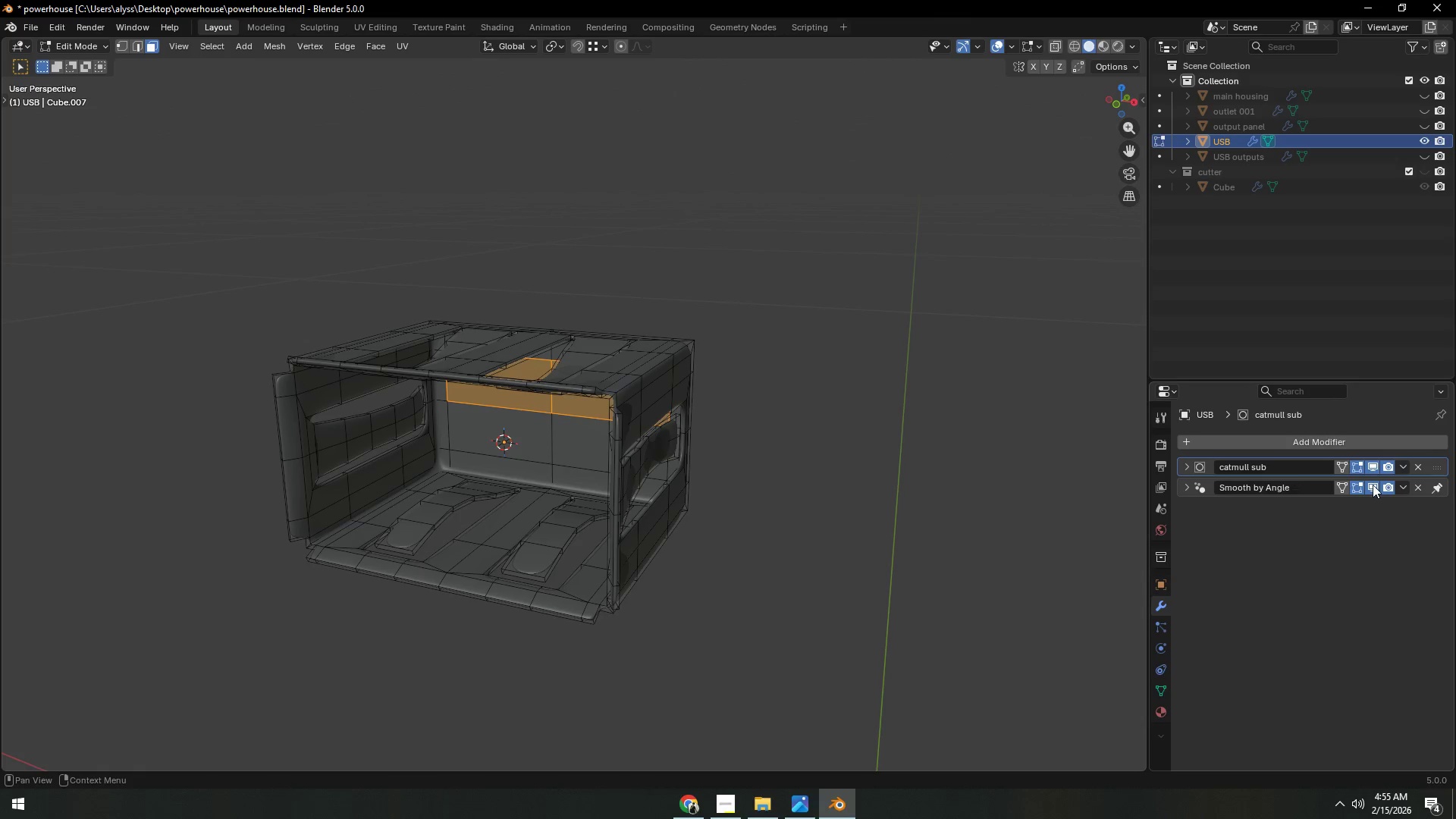 
left_click([1377, 466])
 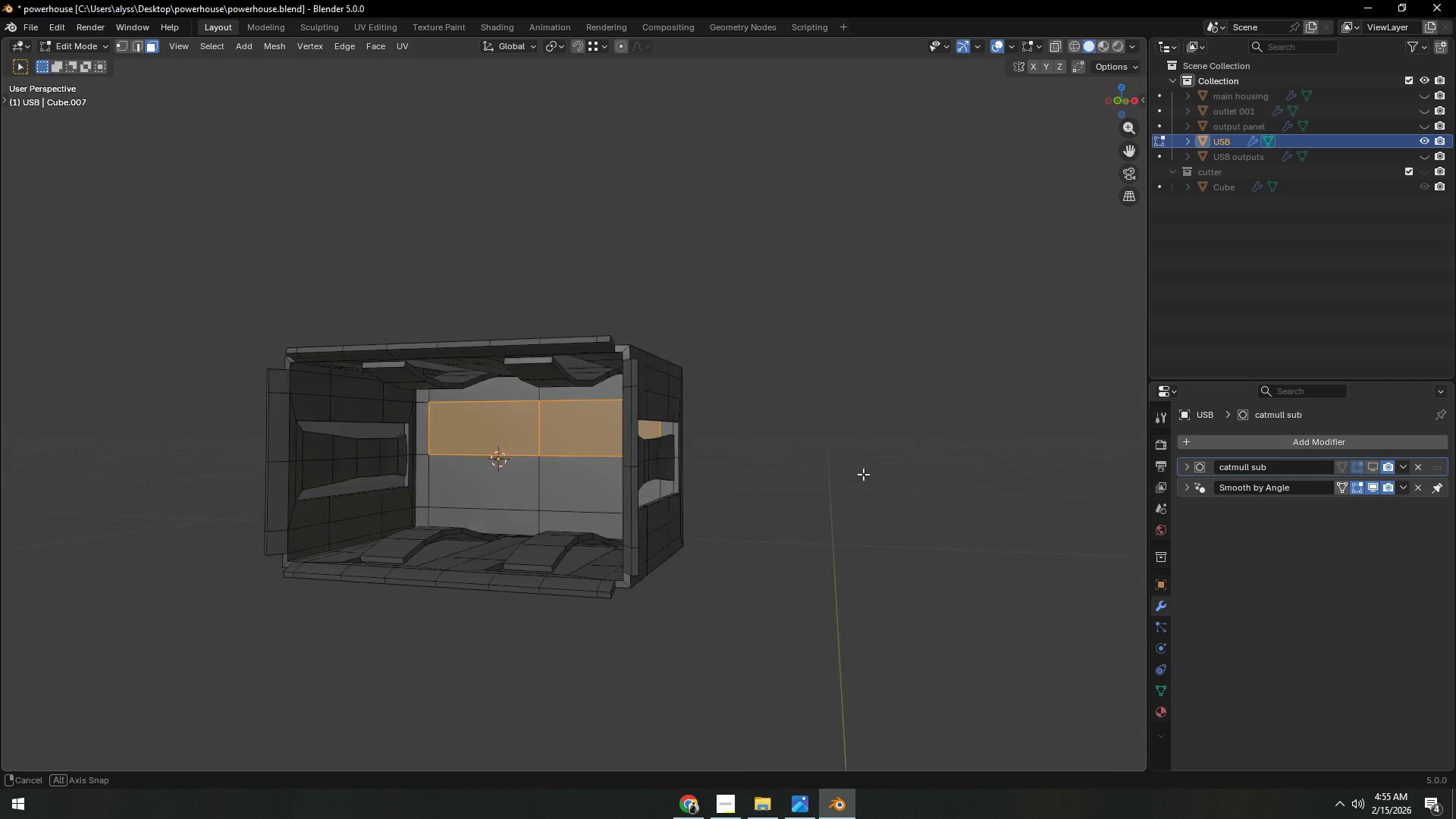 
scroll: coordinate [826, 480], scroll_direction: up, amount: 1.0
 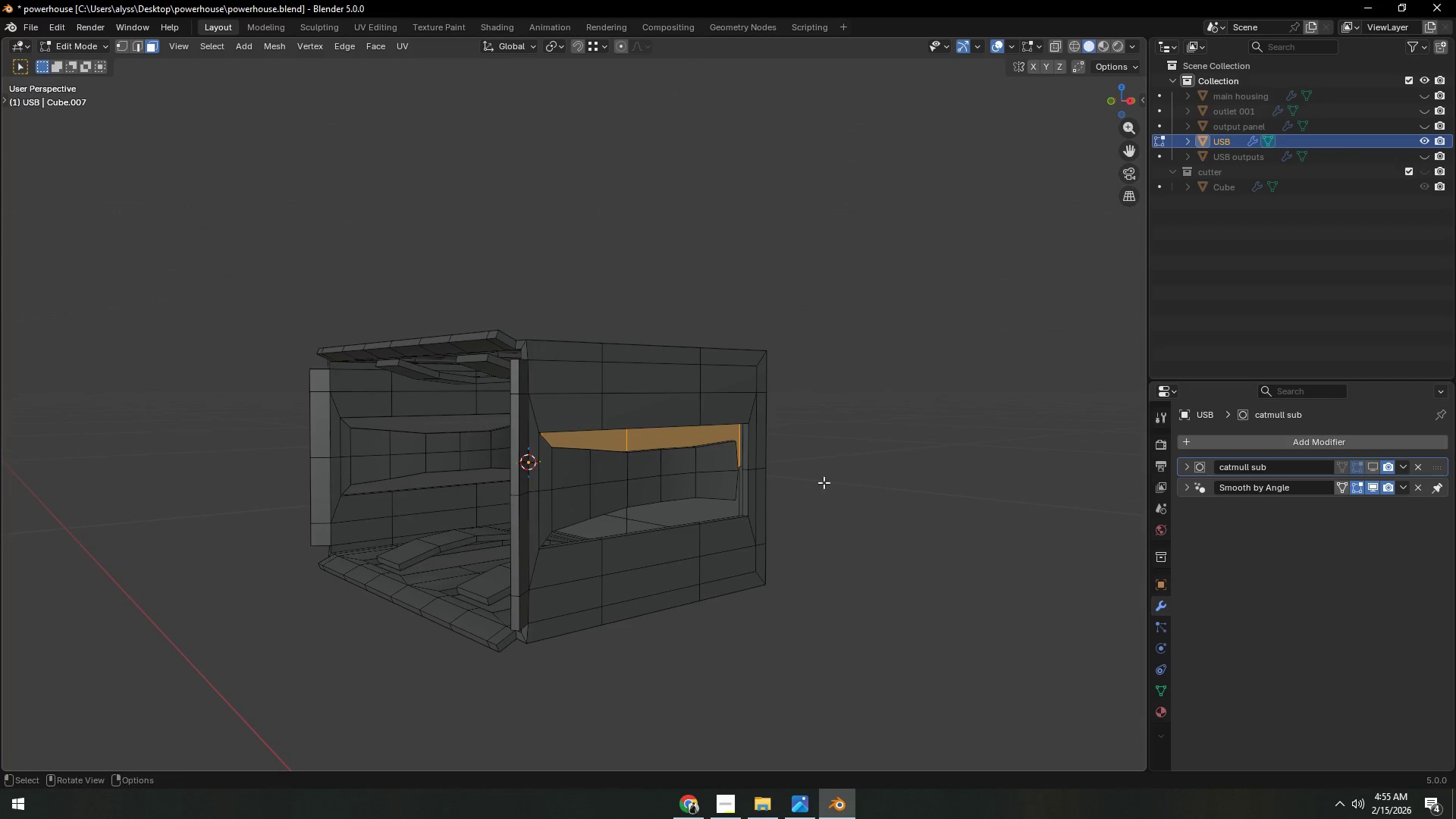 
type(ey)
 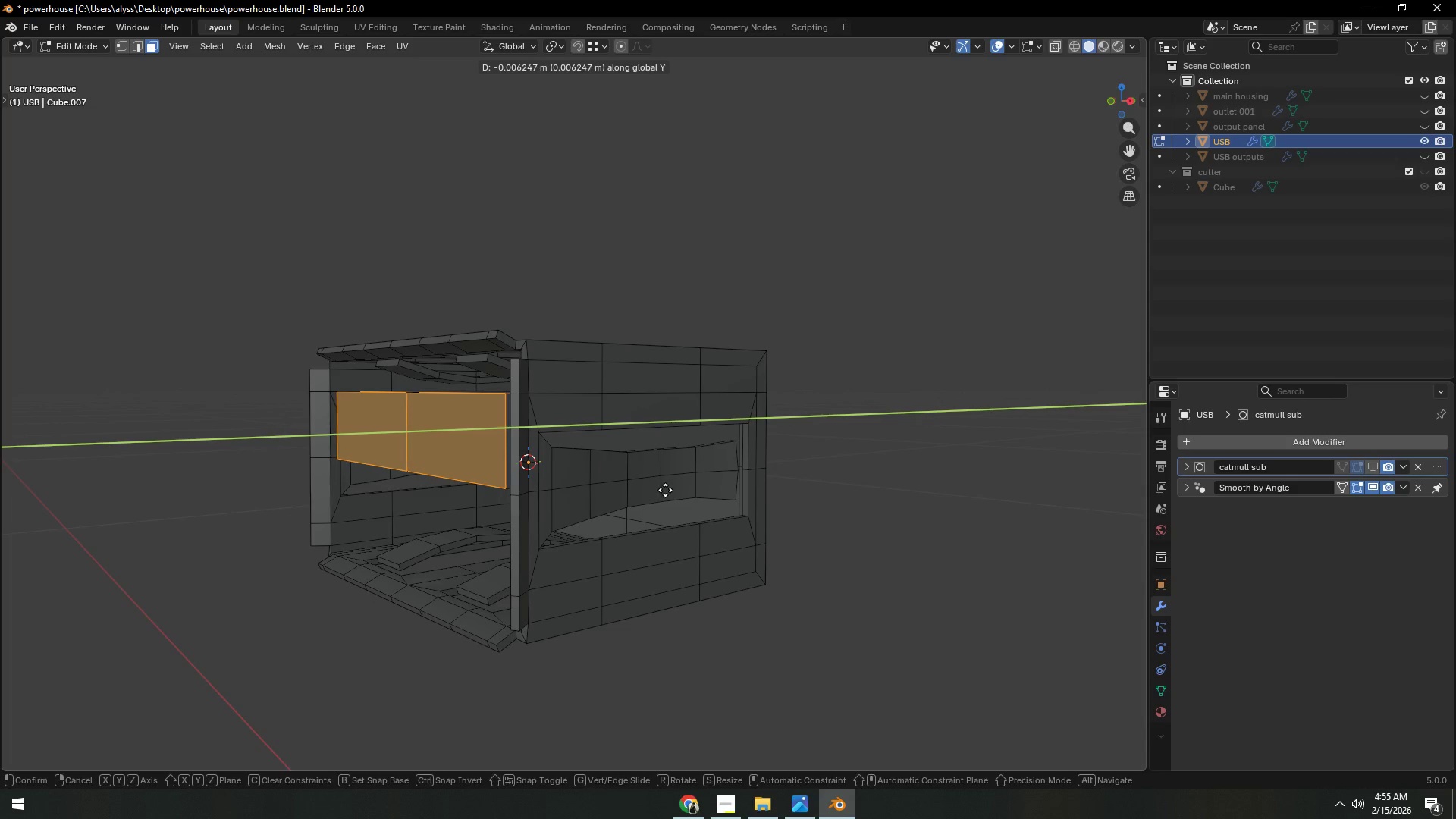 
left_click([666, 489])
 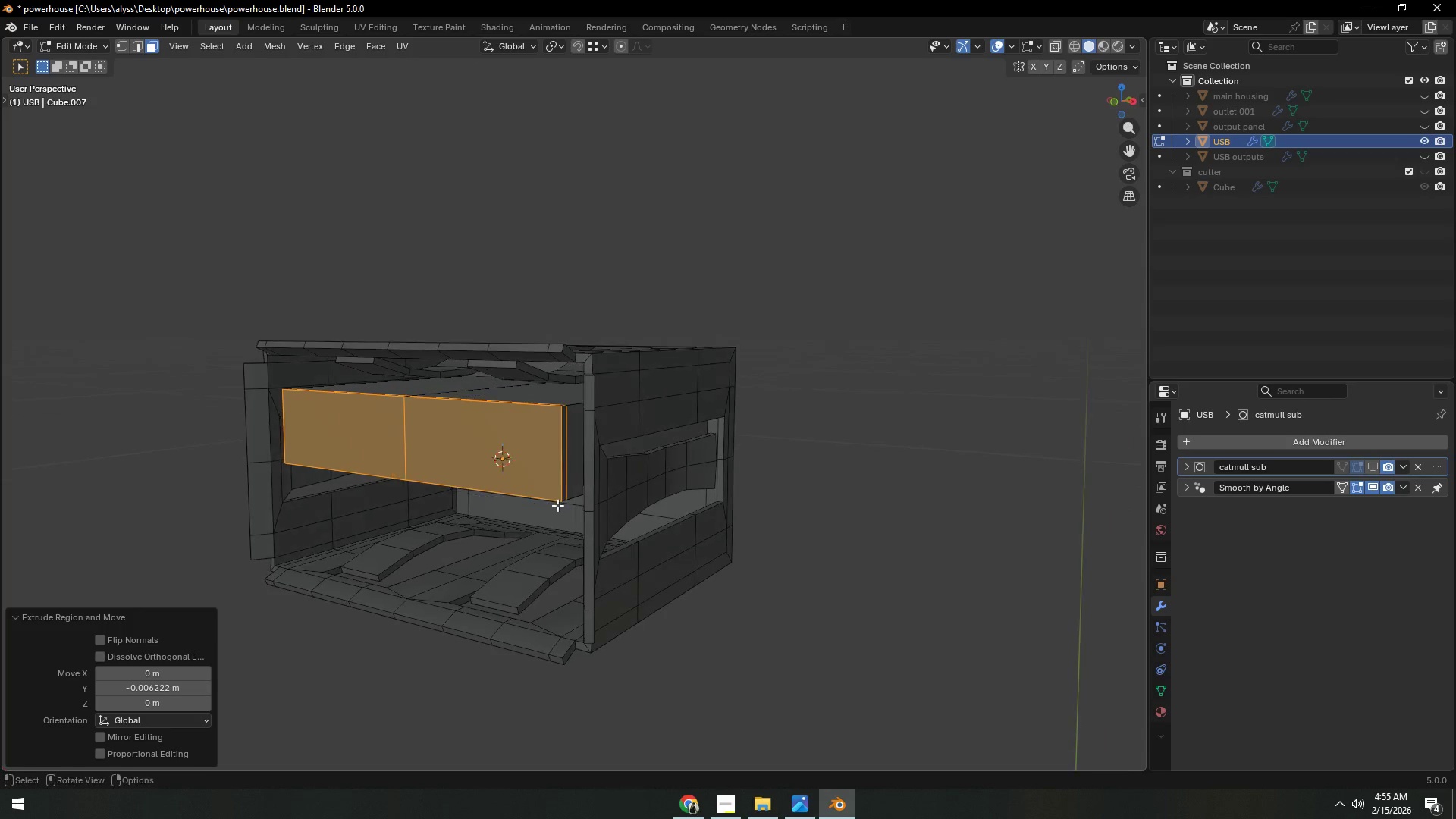 
scroll: coordinate [560, 508], scroll_direction: up, amount: 5.0
 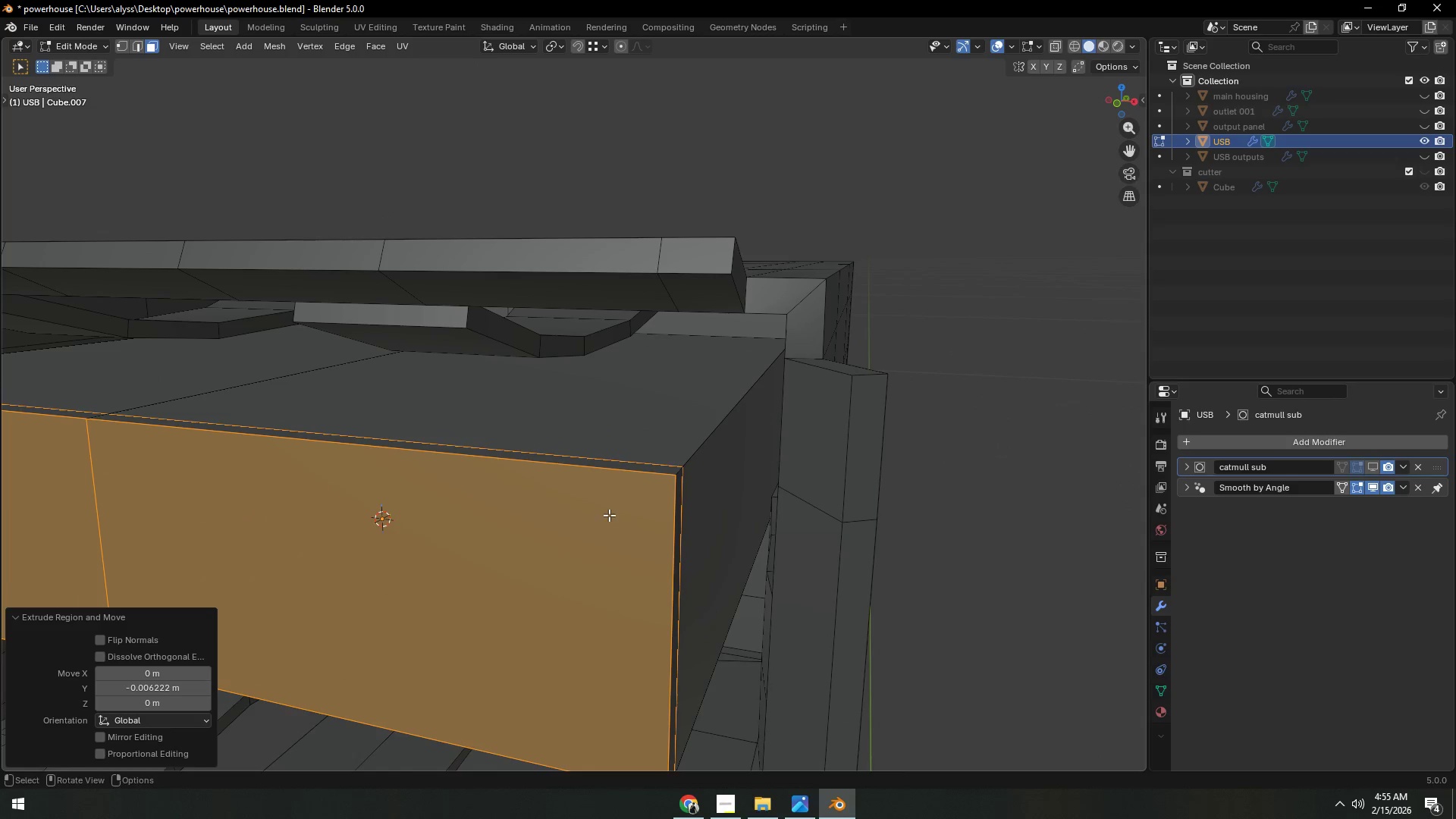 
key(Control+Z)
 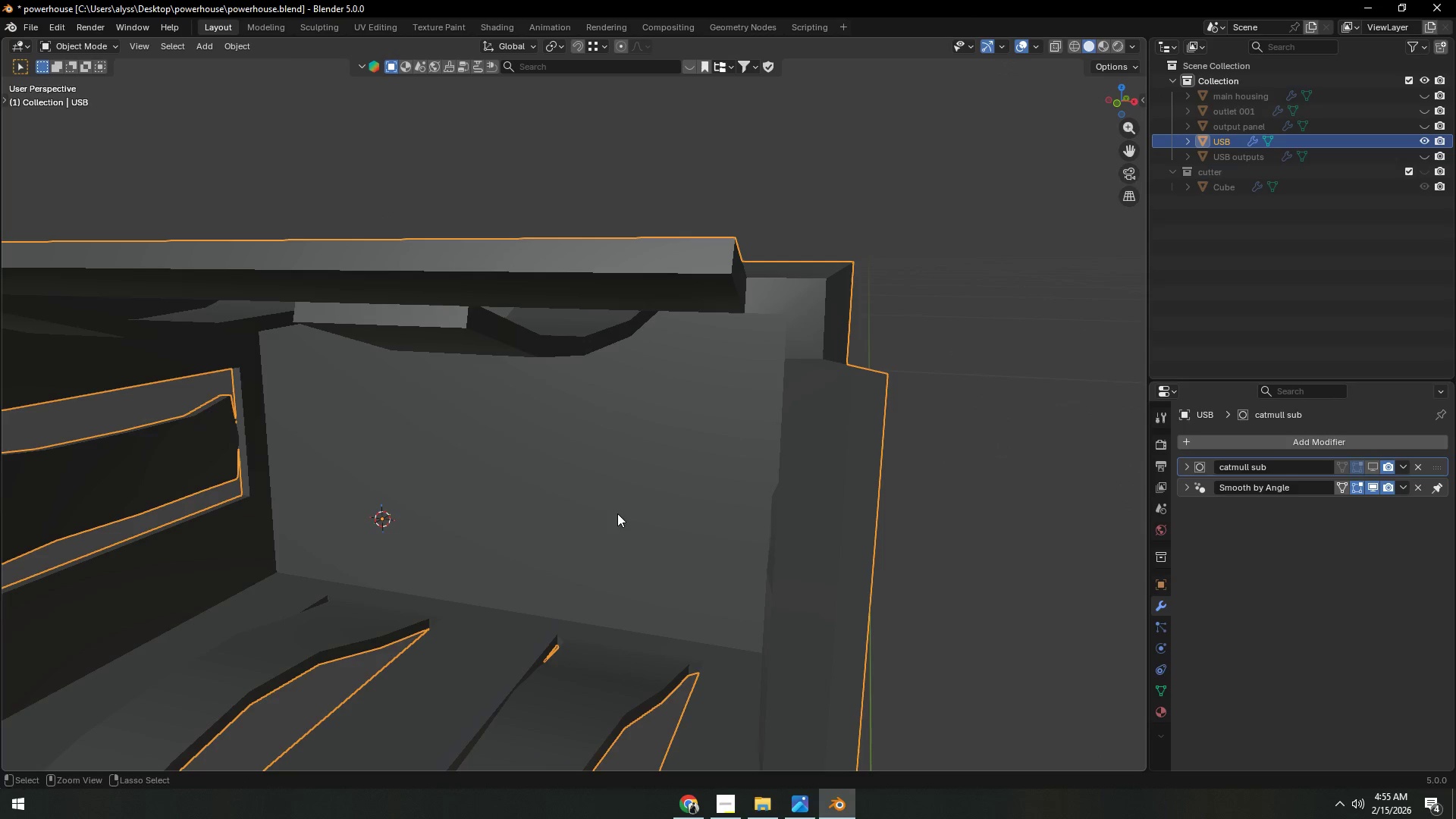 
key(Control+Z)
 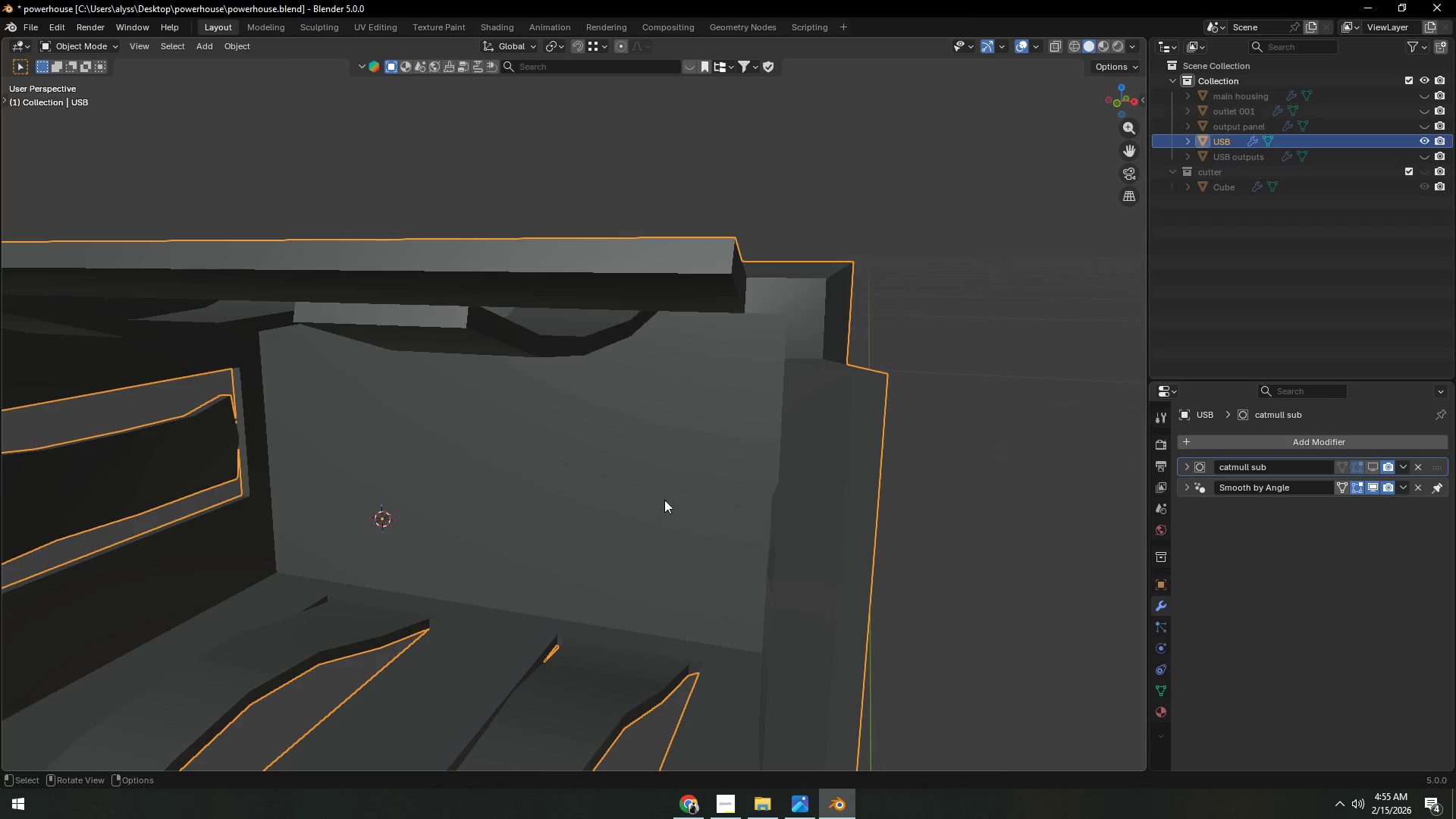 
left_click([682, 488])
 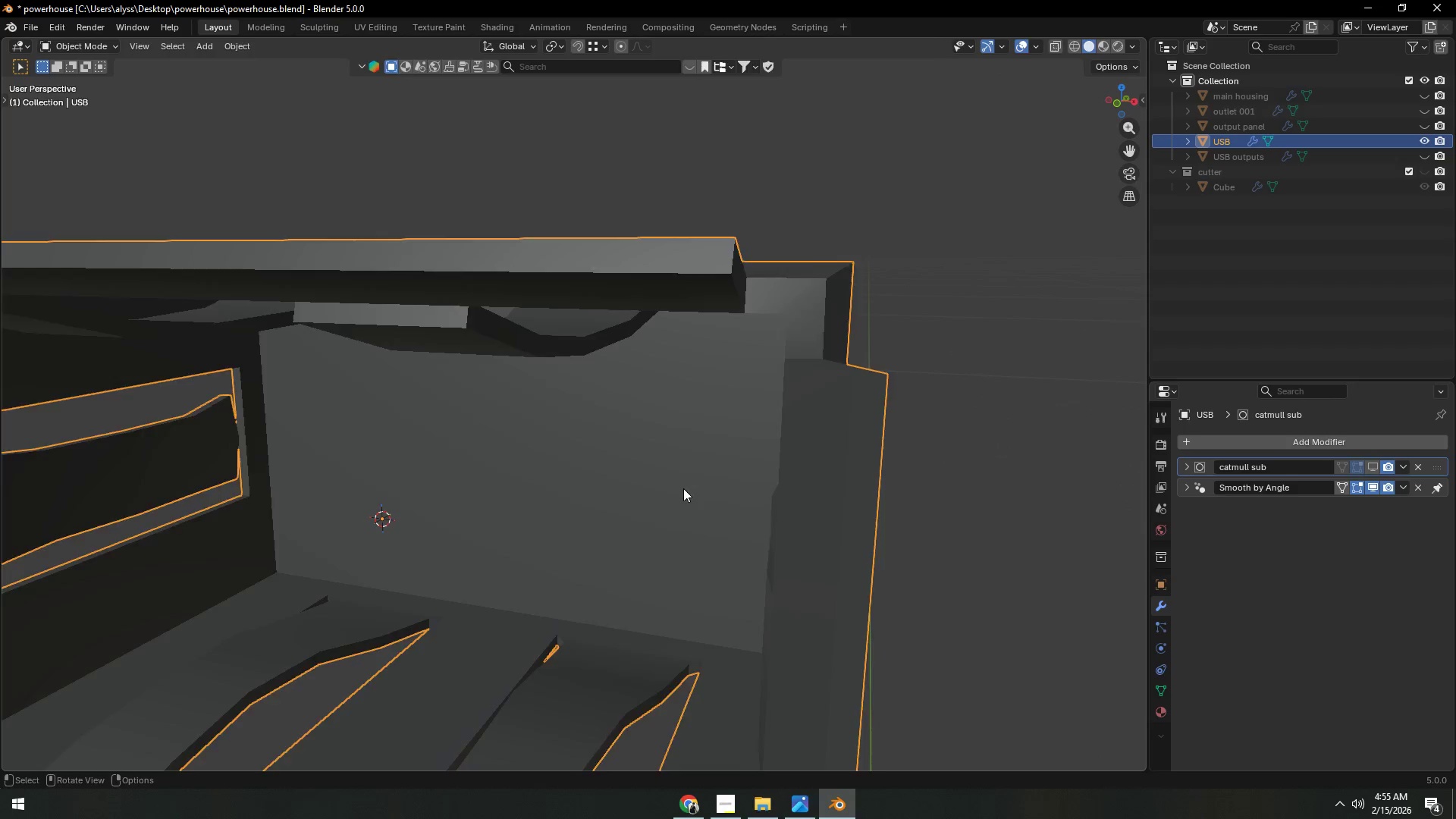 
key(Tab)
 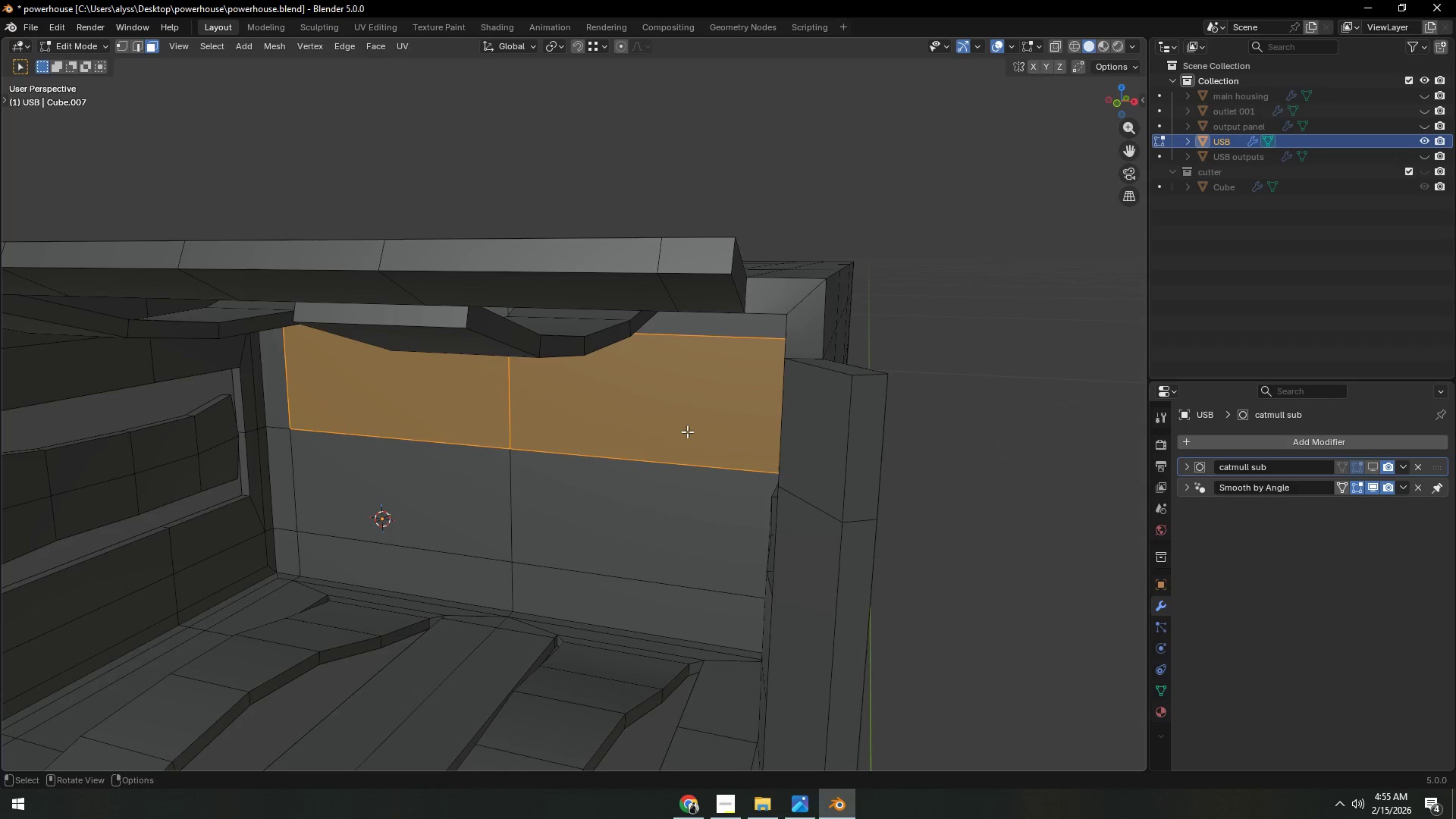 
left_click([687, 418])
 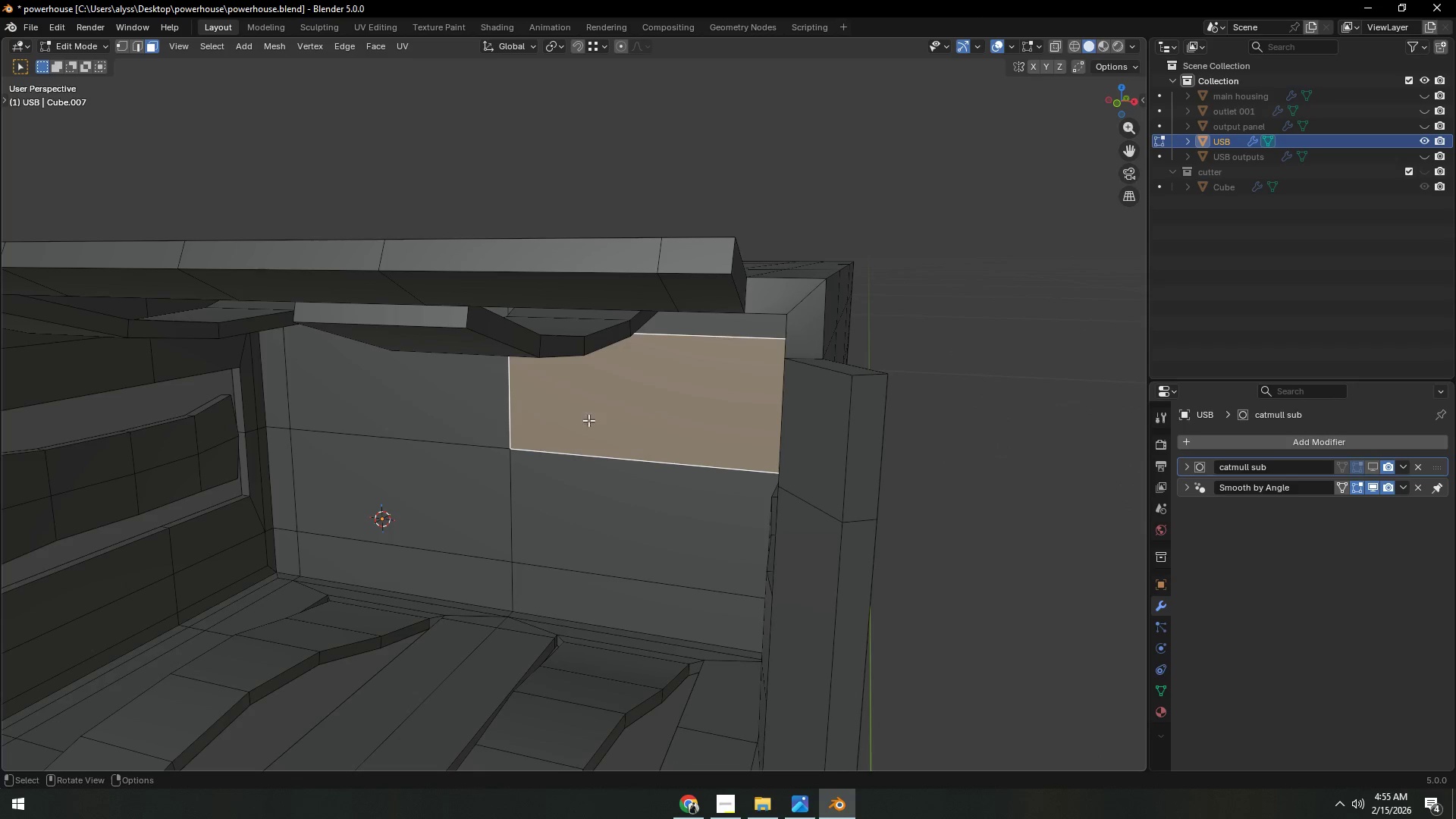 
key(Shift+ShiftLeft)
 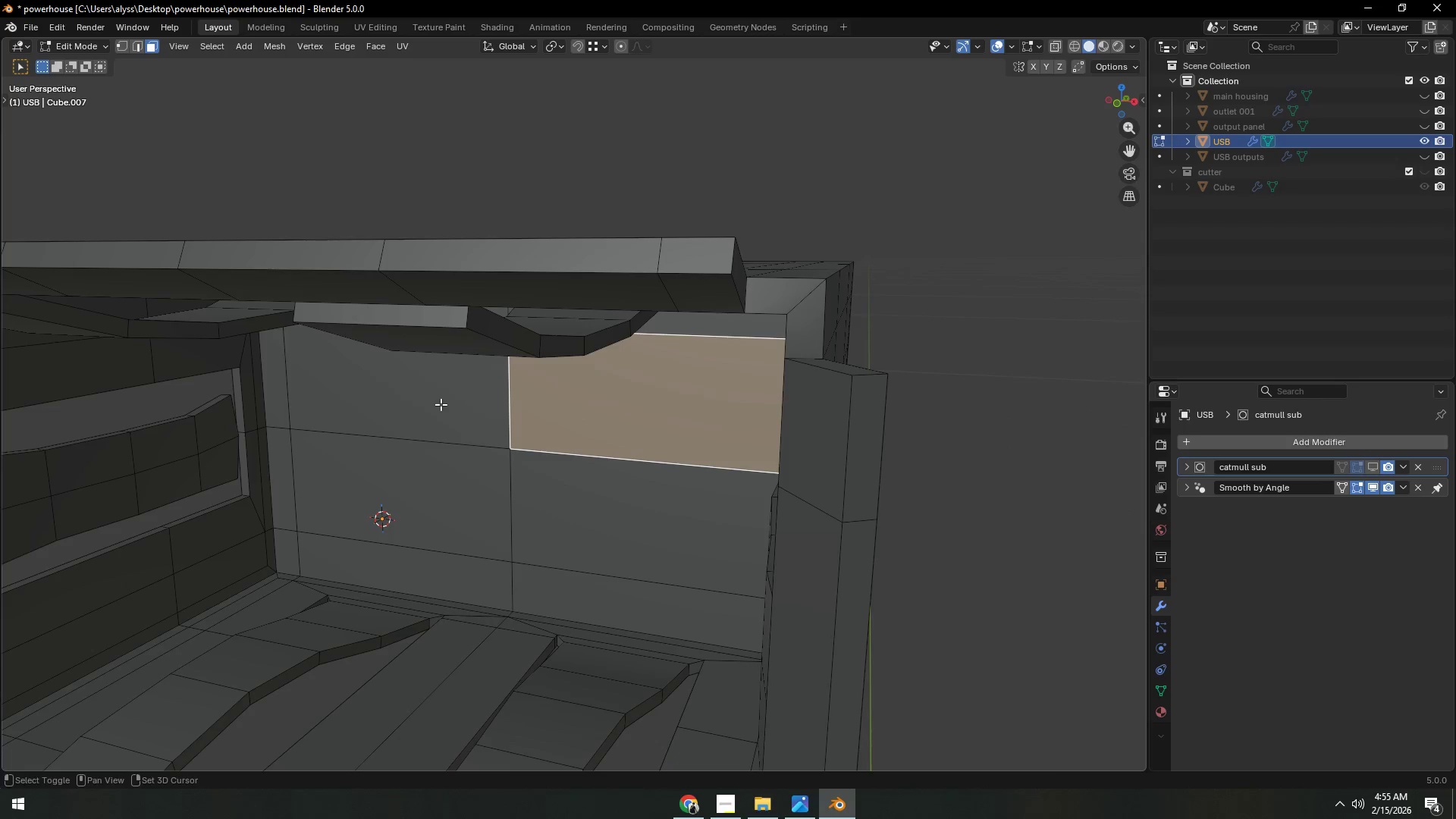 
left_click([441, 403])
 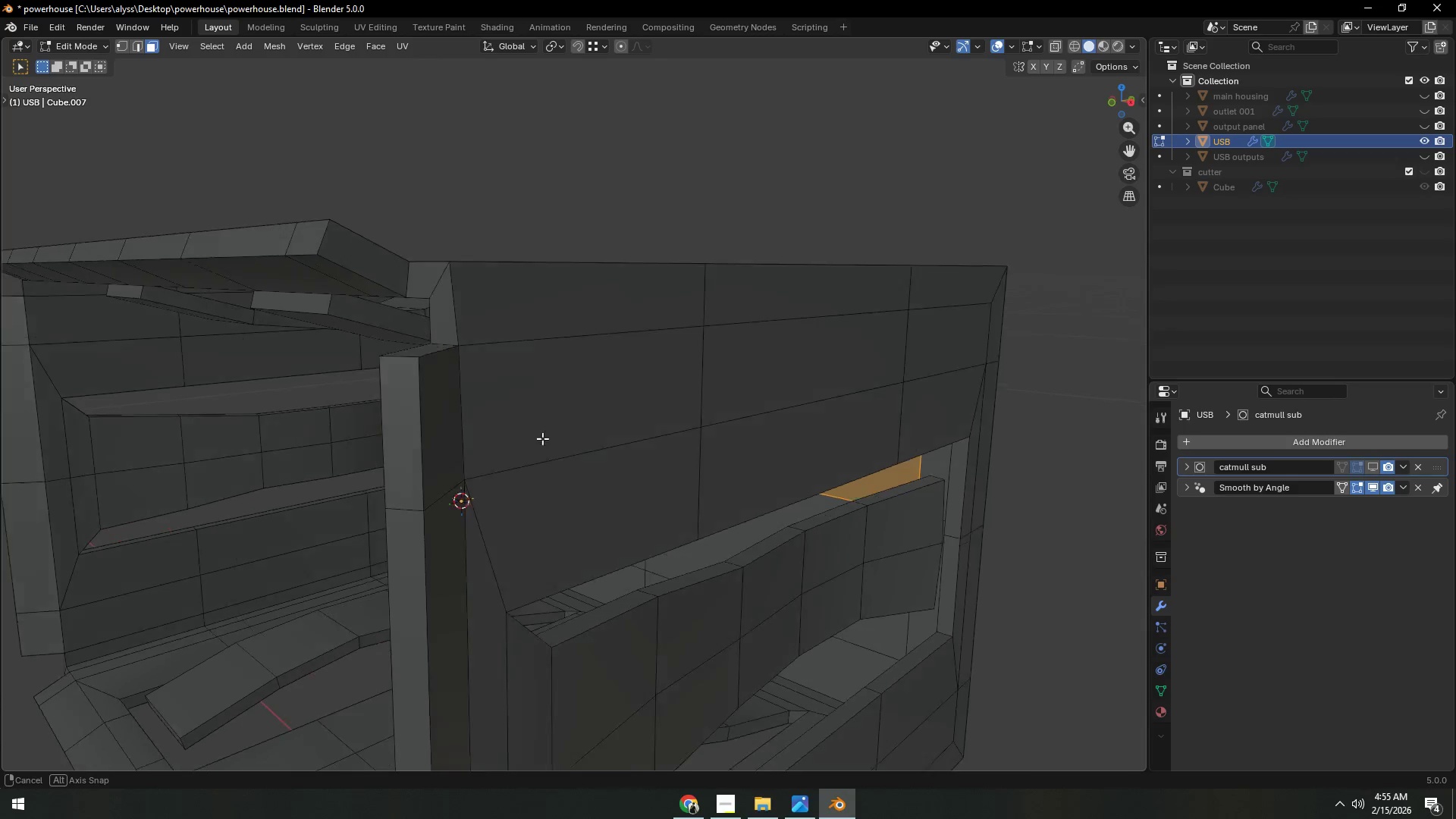 
scroll: coordinate [547, 439], scroll_direction: down, amount: 1.0
 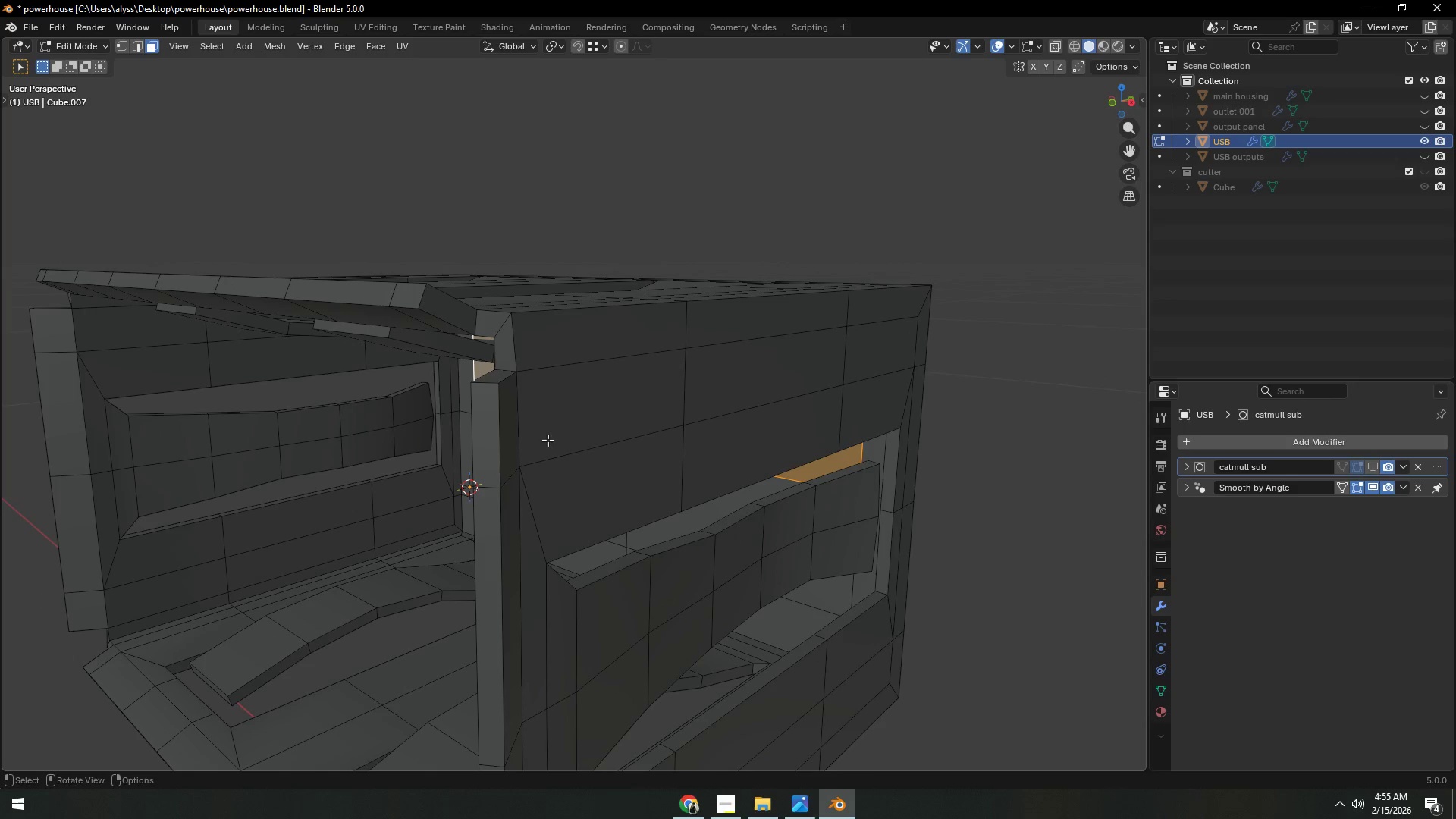 
key(E)
 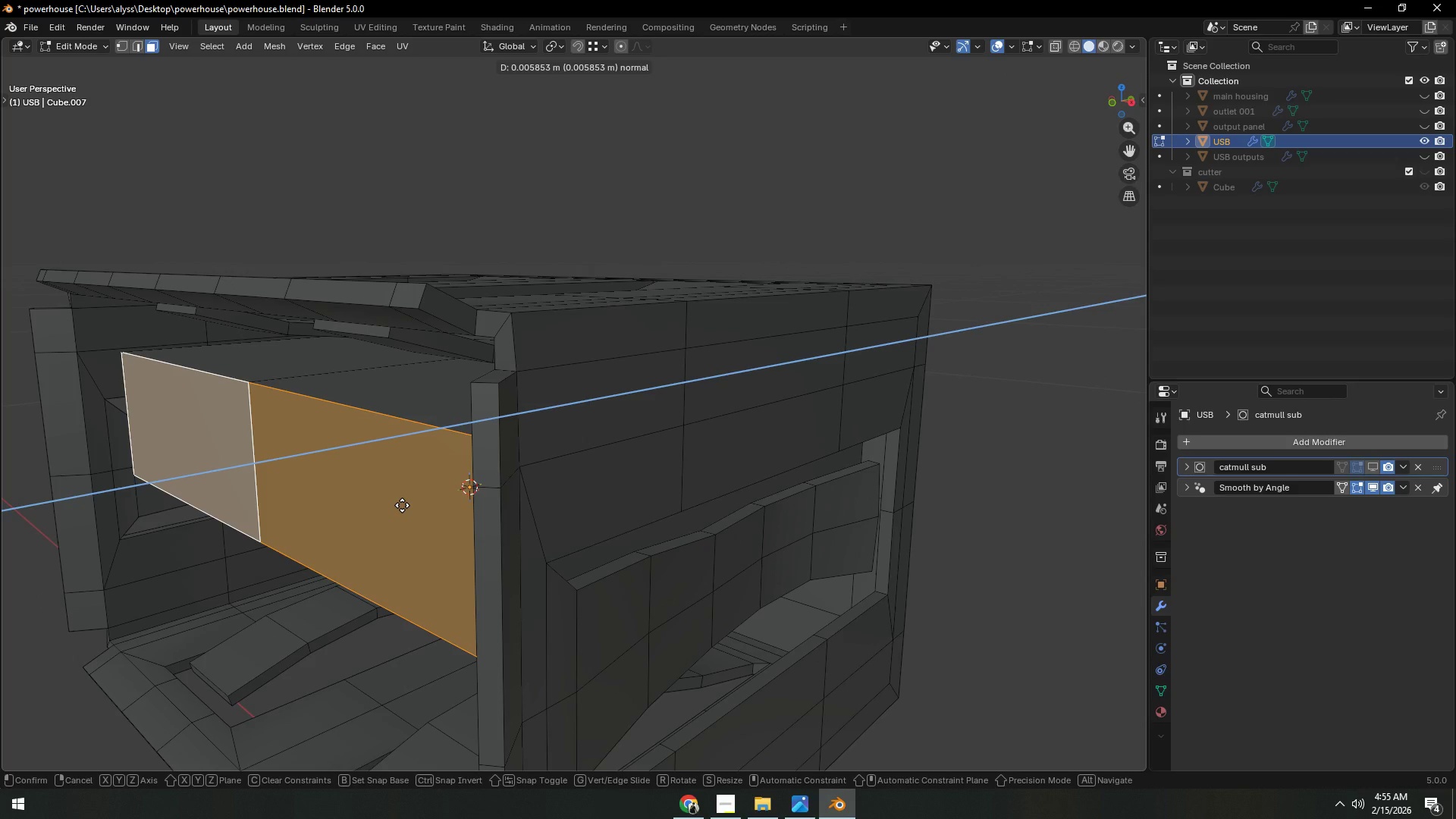 
left_click([402, 505])
 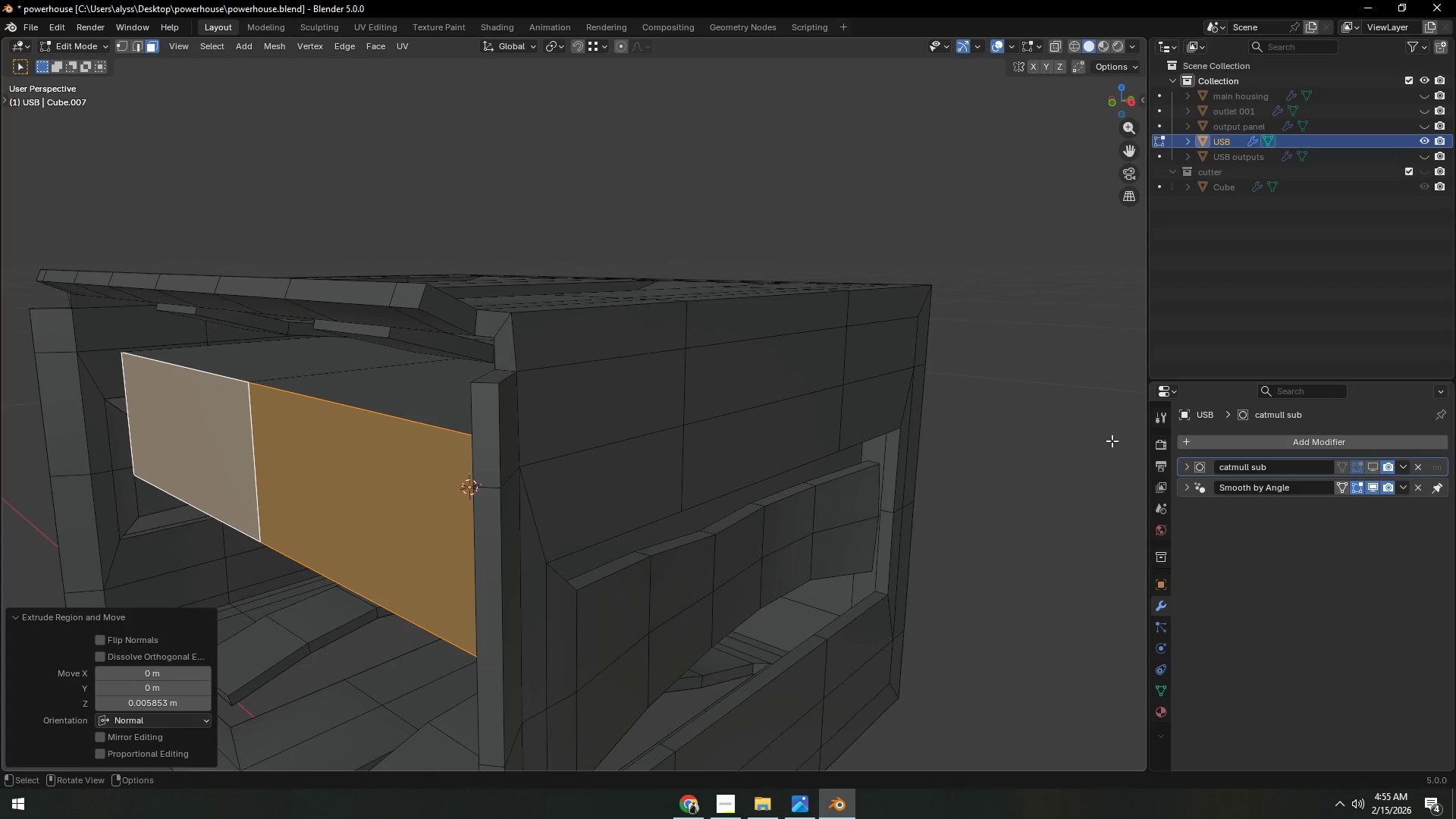 
left_click([1071, 441])
 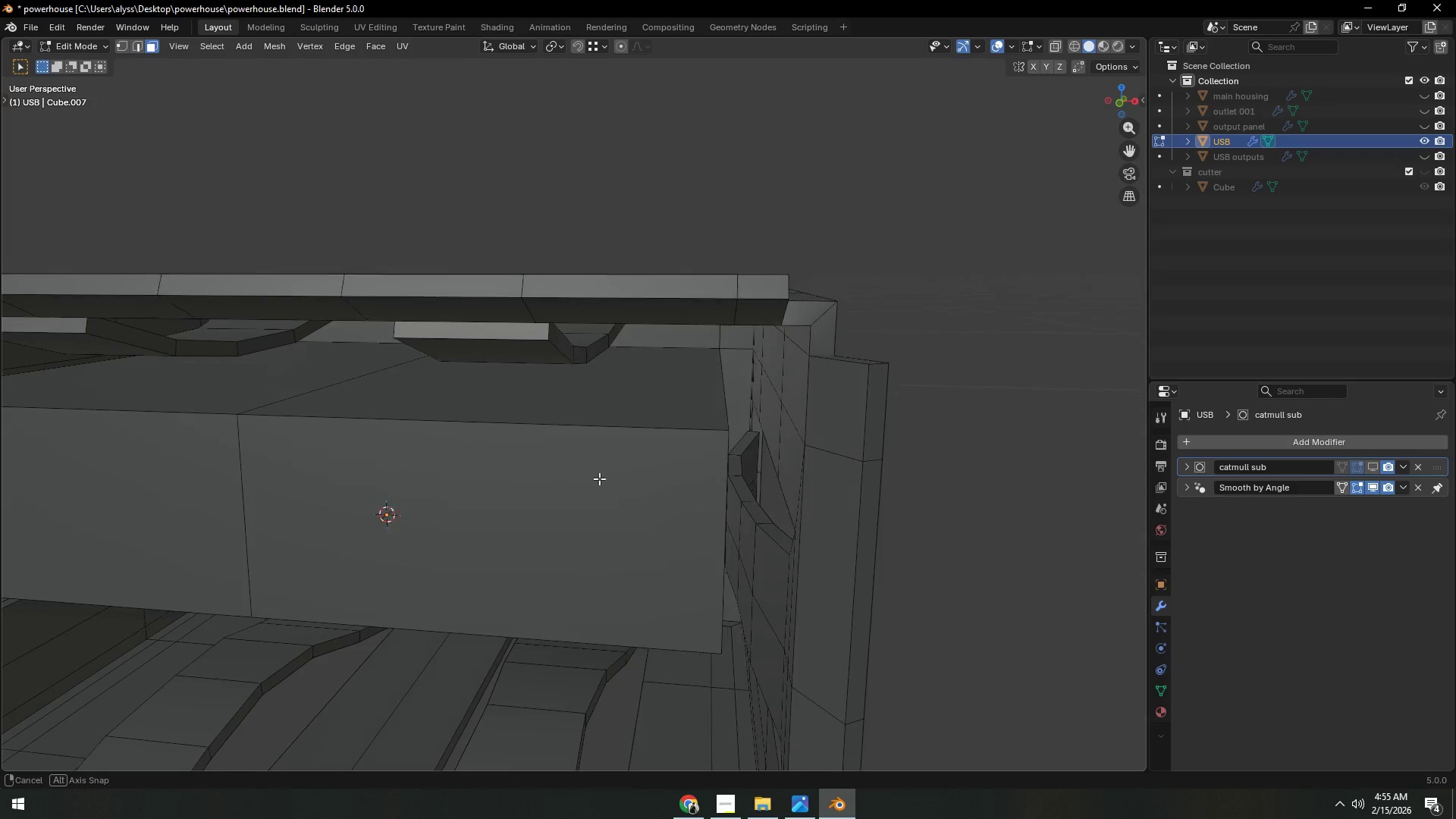 
key(Shift+ShiftLeft)
 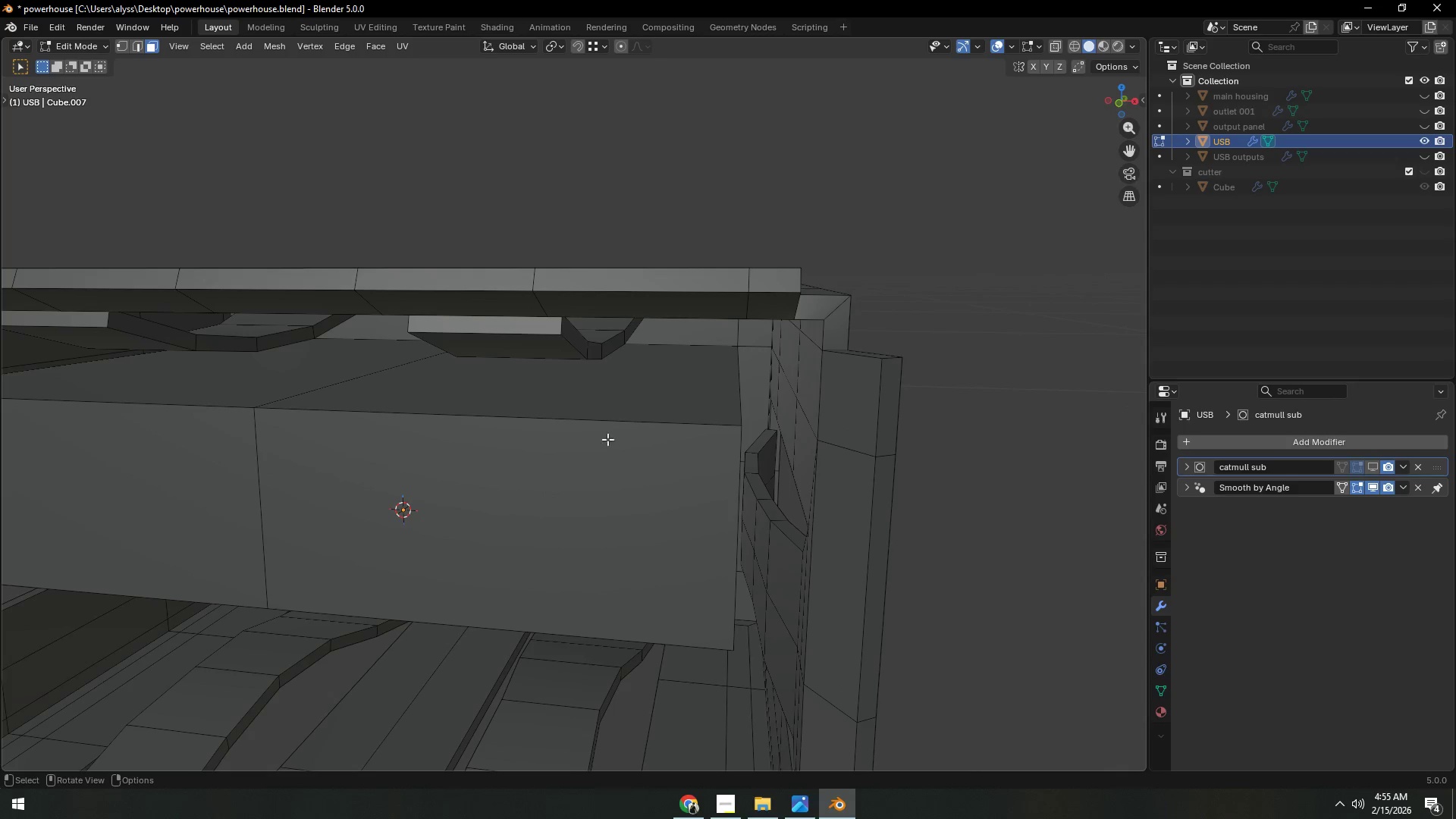 
key(2)
 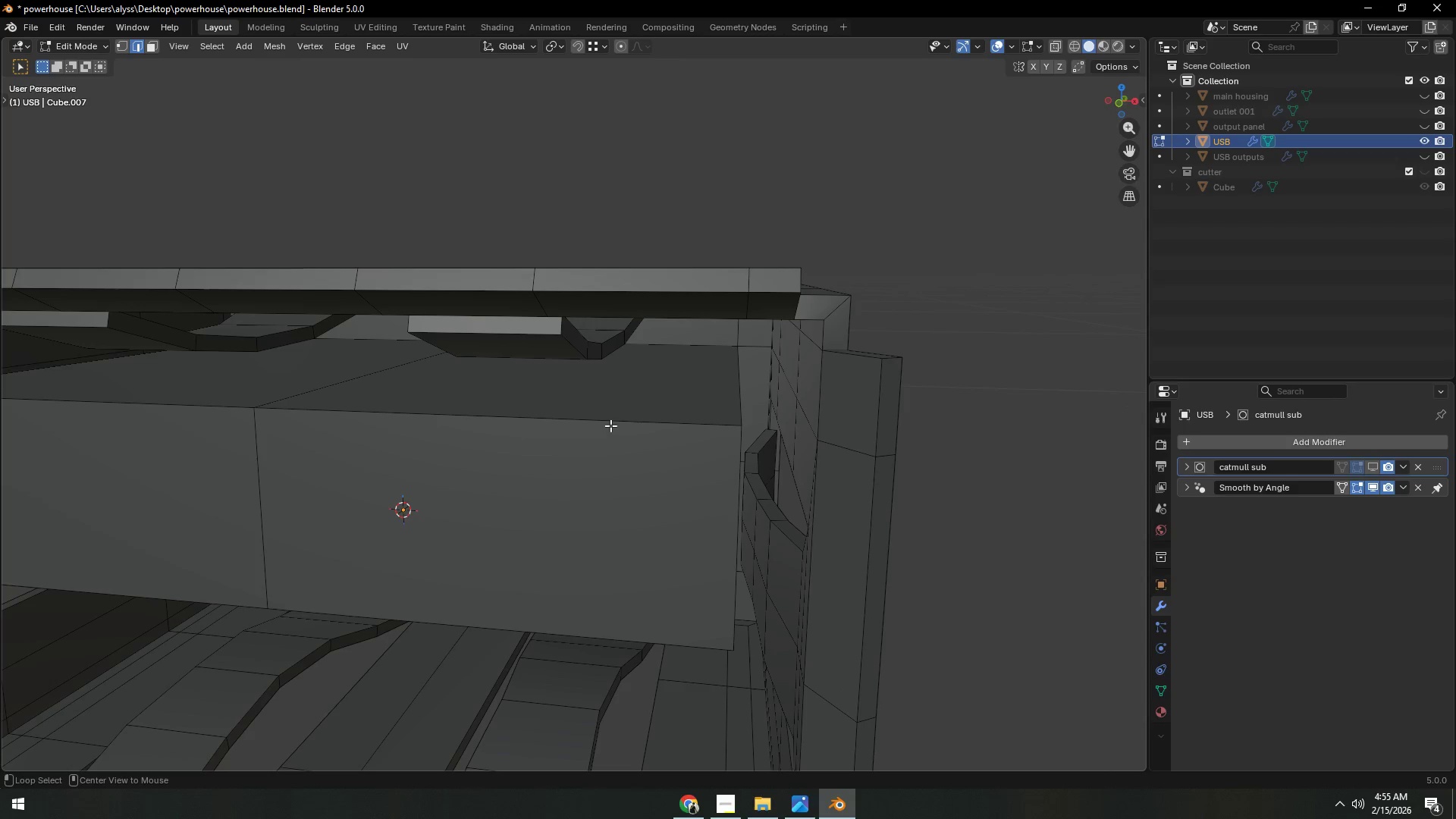 
hold_key(key=AltLeft, duration=0.44)
left_click([610, 425])
 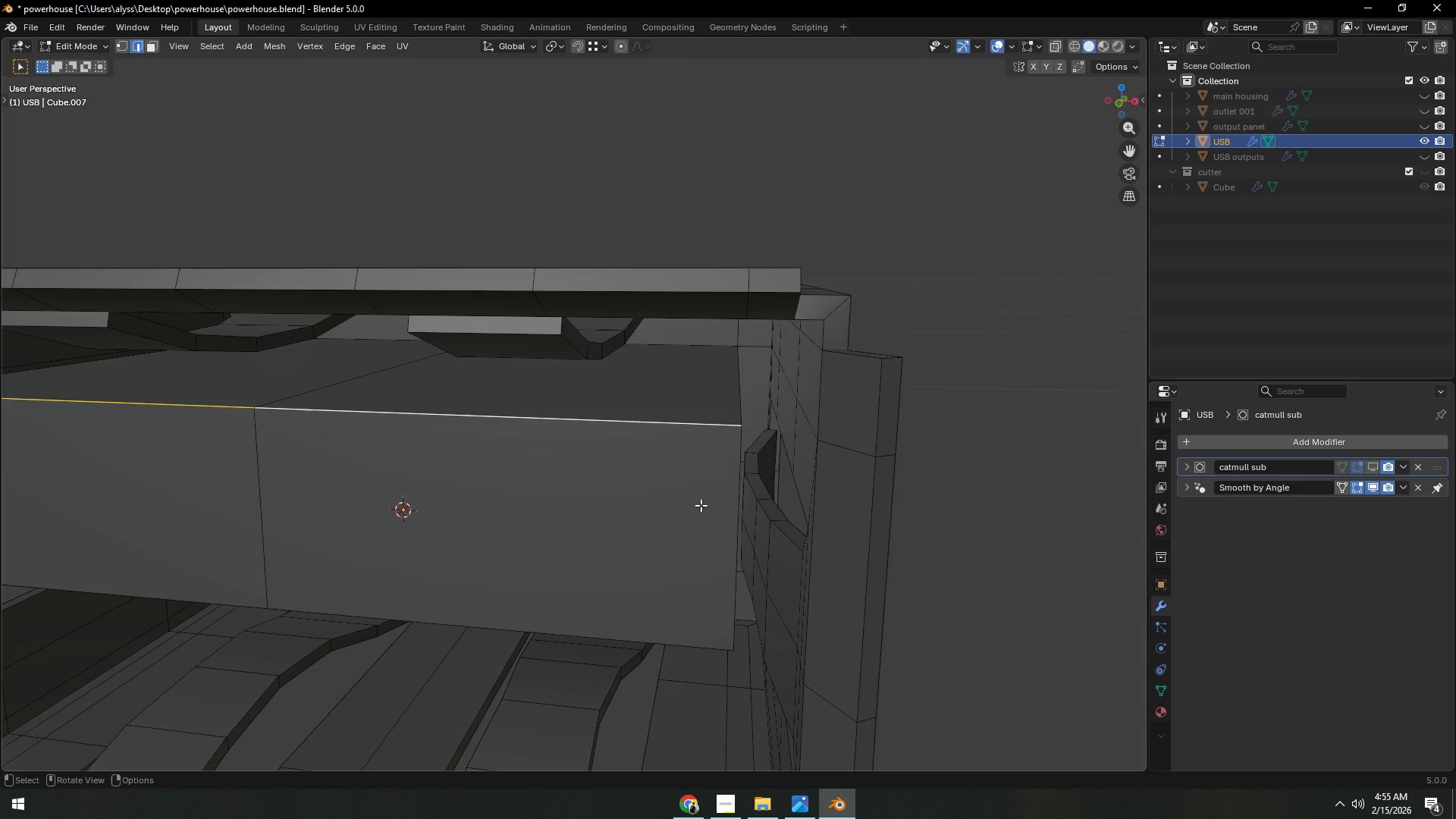 
hold_key(key=ShiftLeft, duration=3.09)
 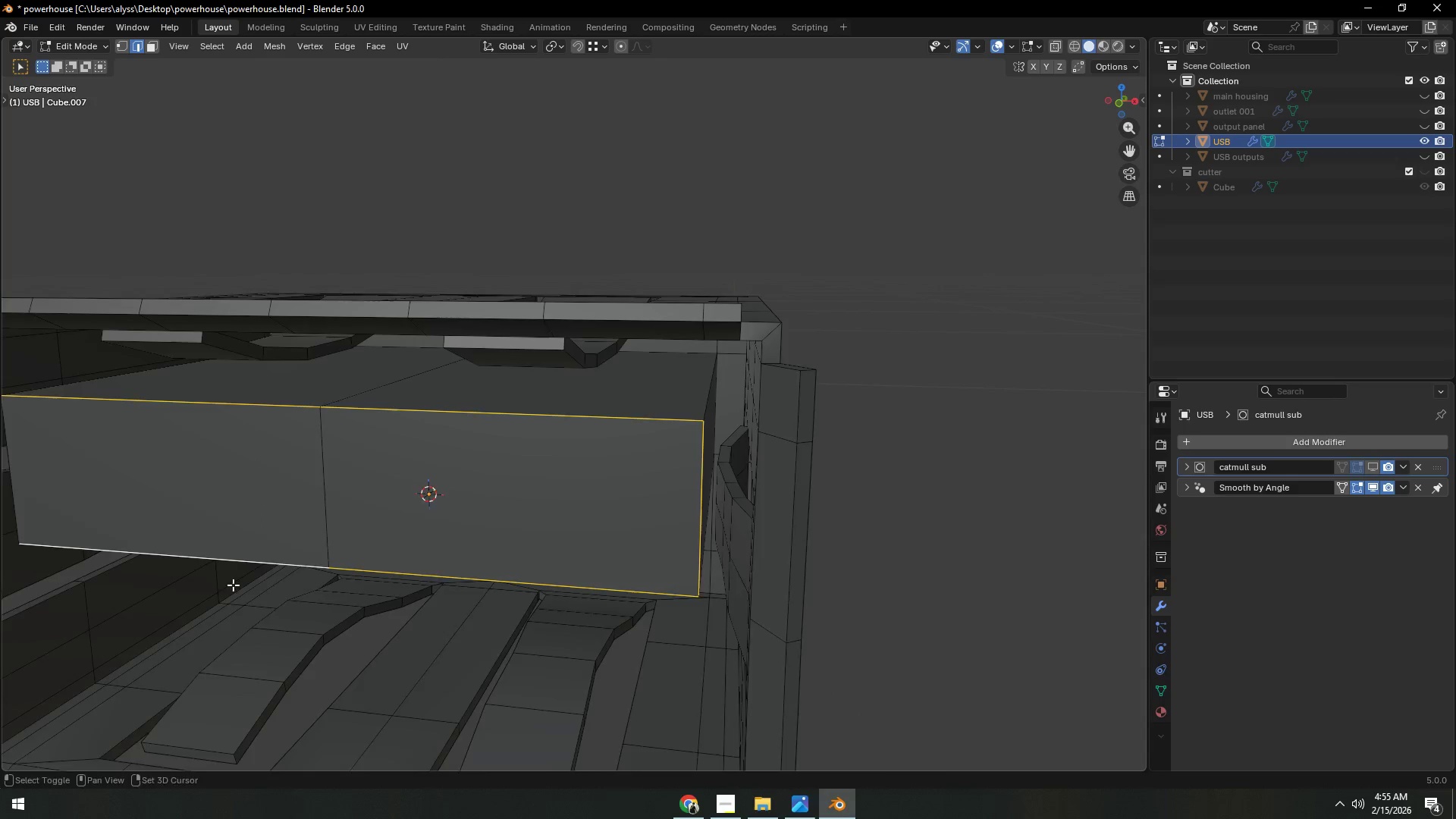 
hold_key(key=AltLeft, duration=0.33)
 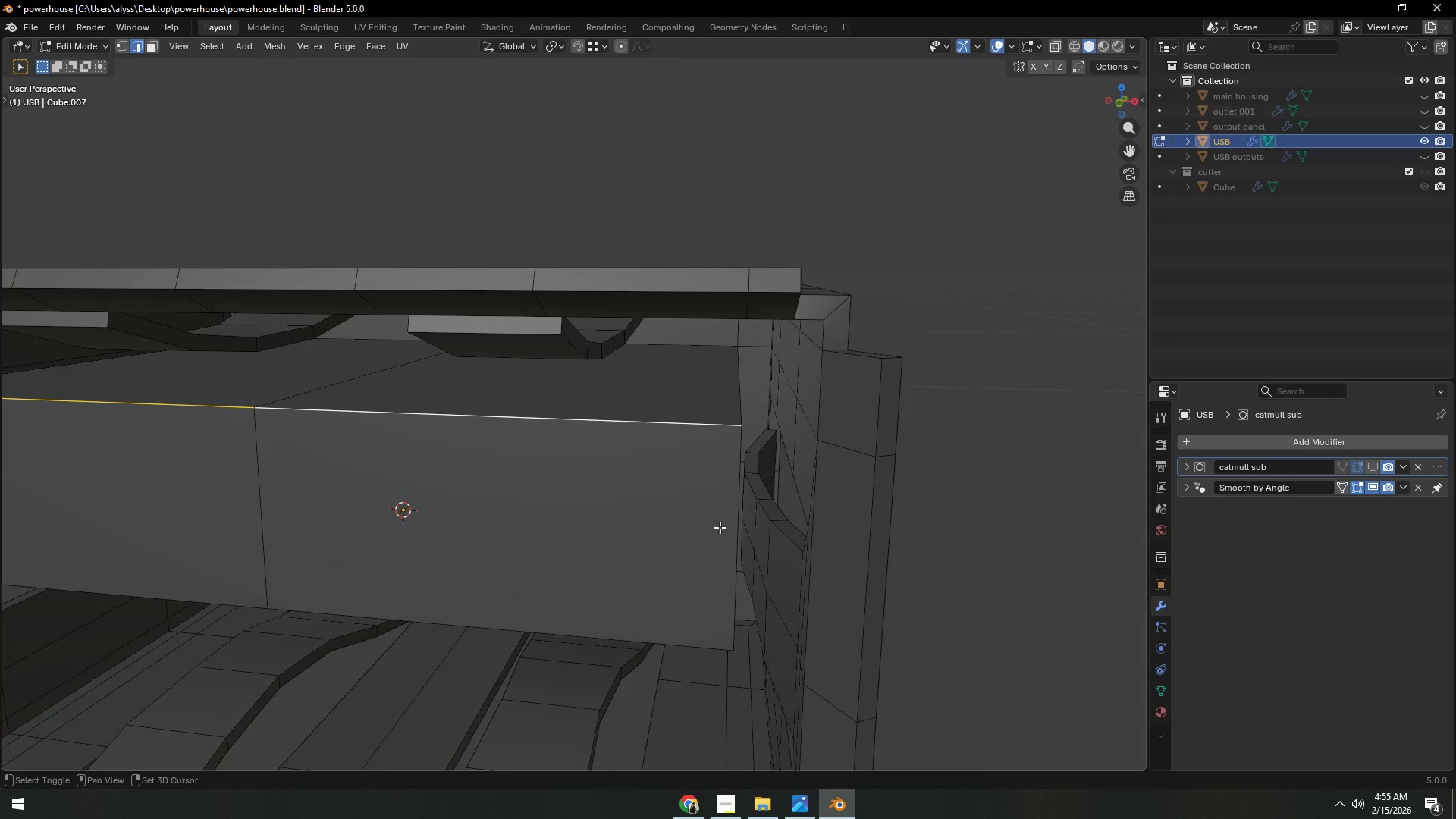 
left_click([720, 527])
 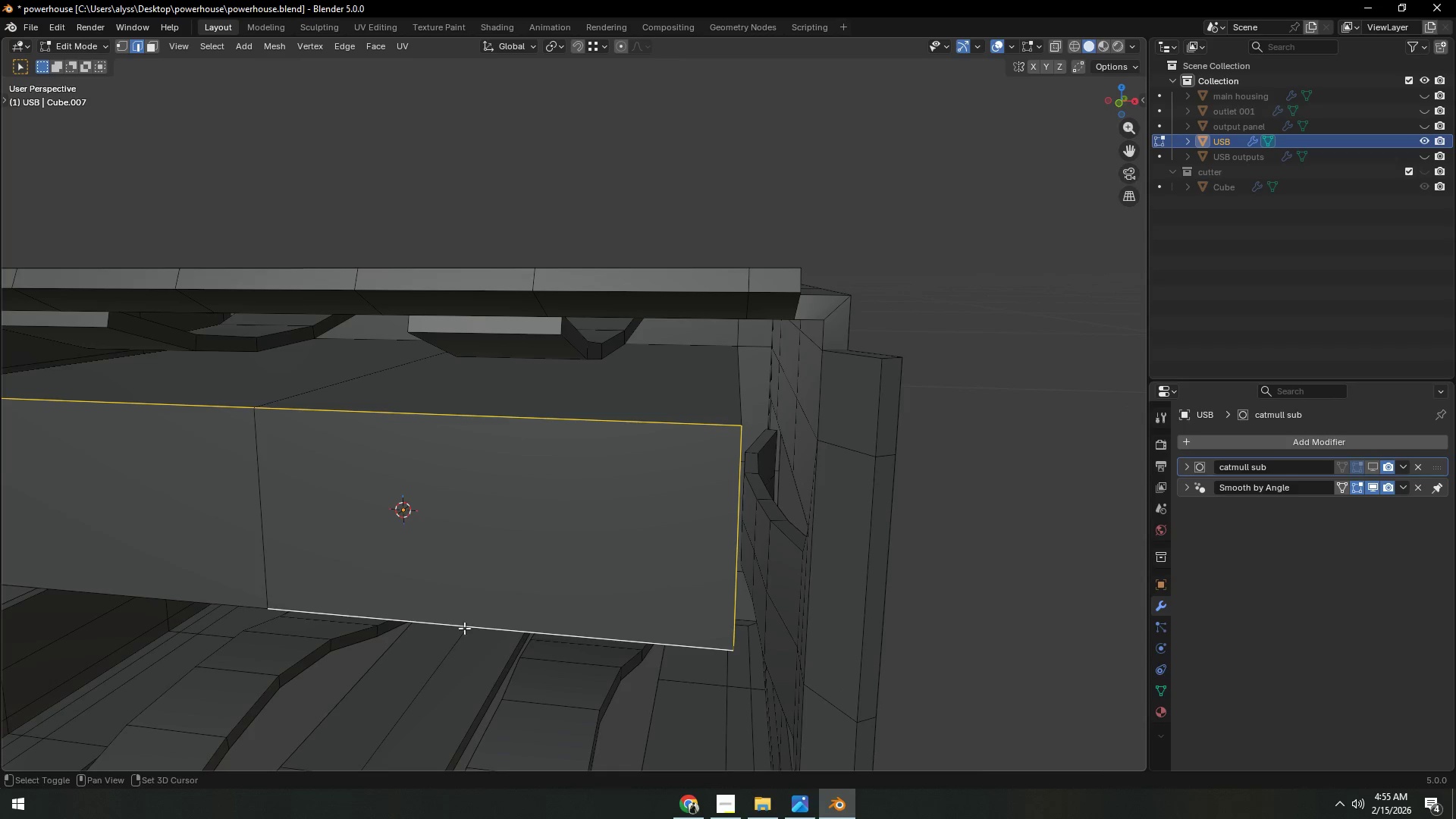 
double_click([266, 603])
 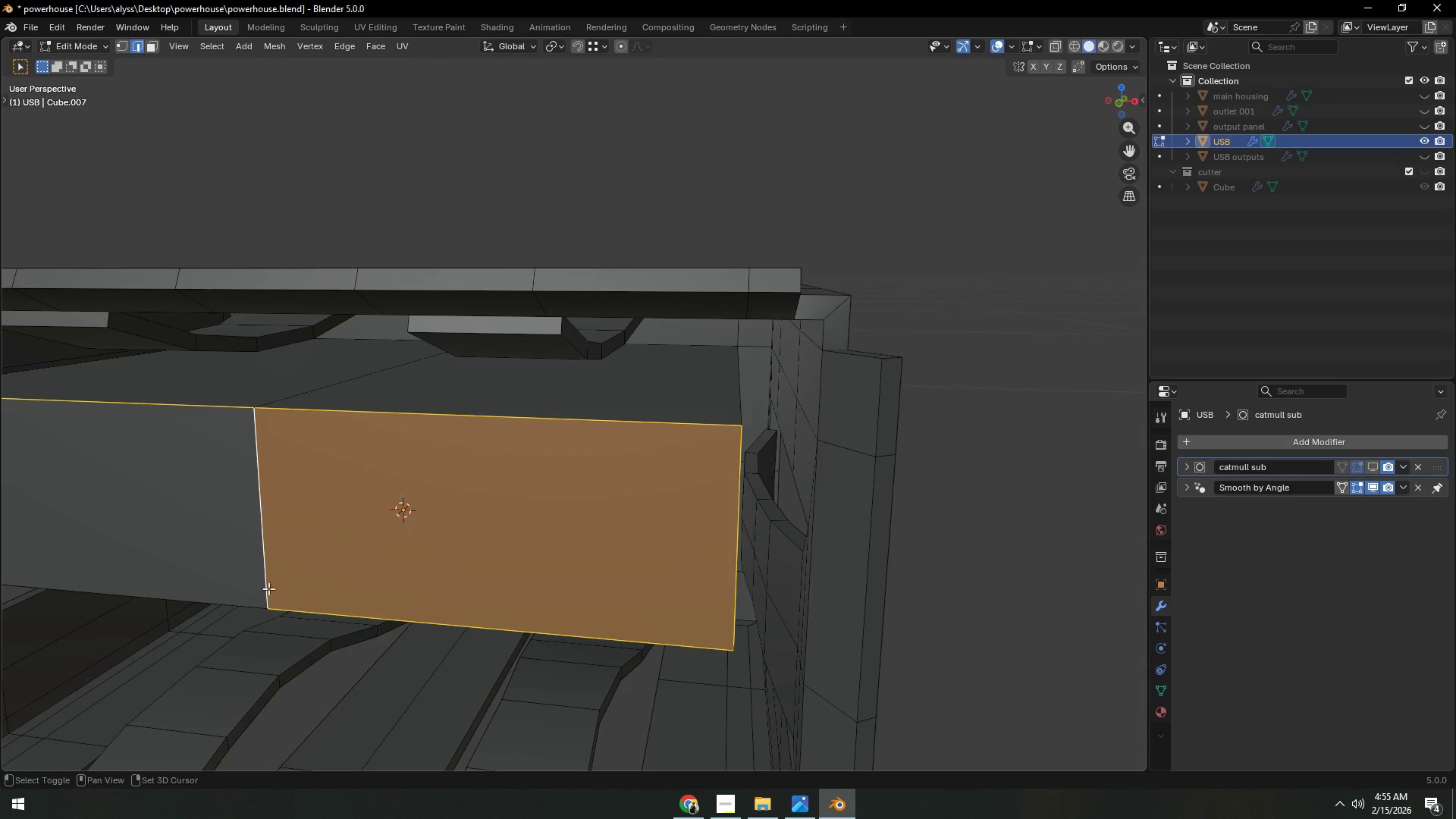 
double_click([218, 602])
 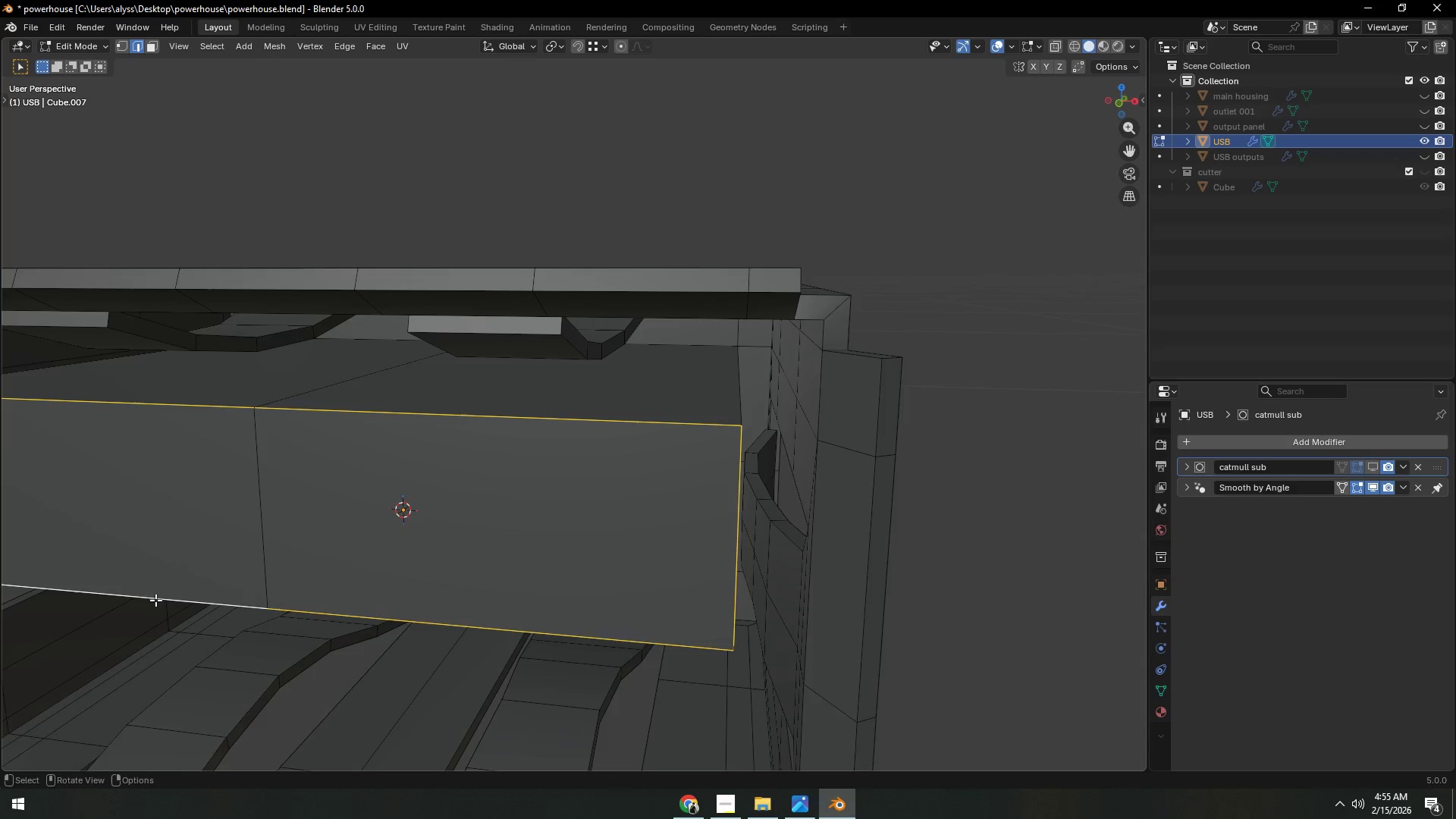 
hold_key(key=ShiftLeft, duration=0.38)
 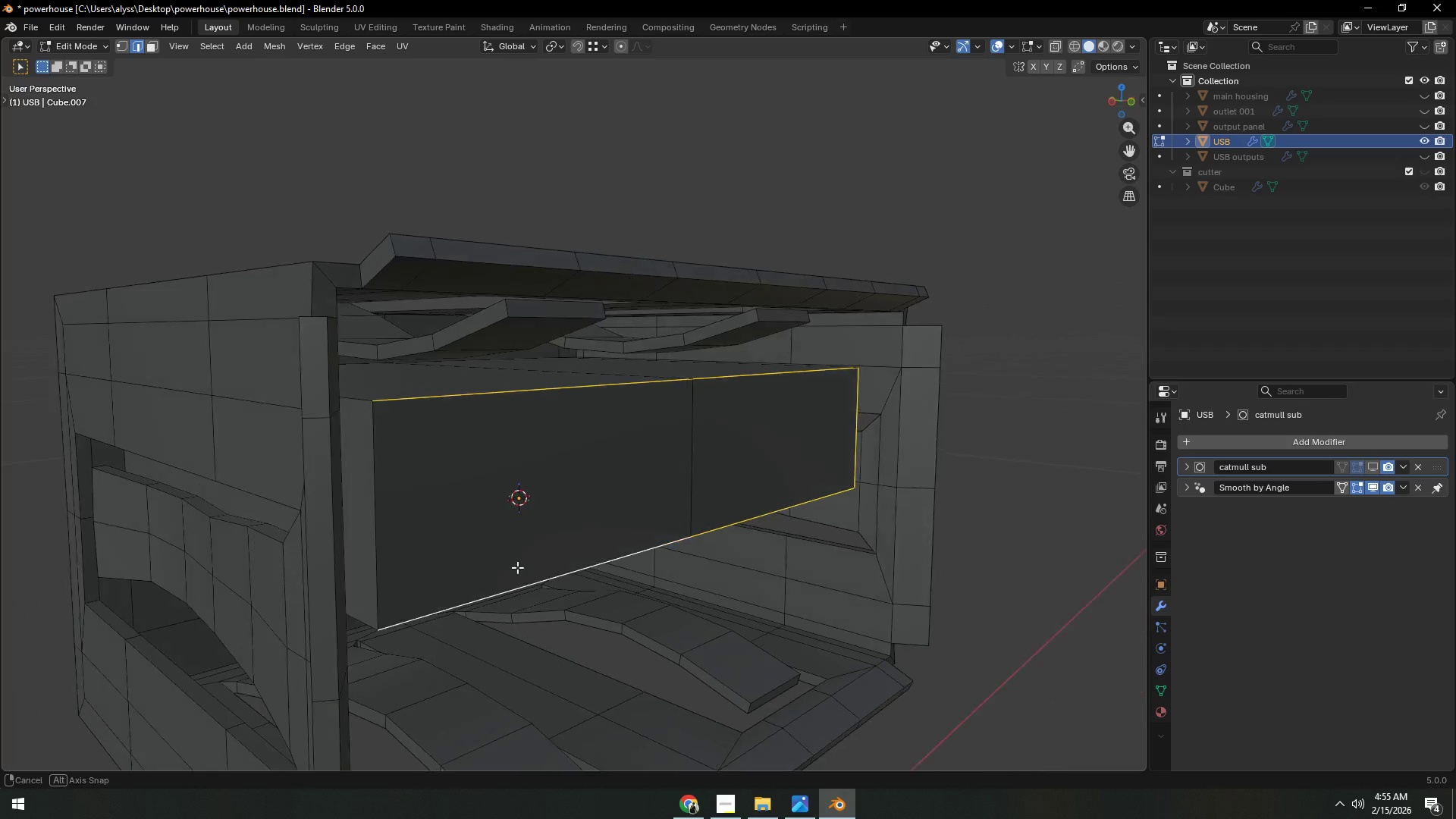 
scroll: coordinate [158, 599], scroll_direction: down, amount: 1.0
 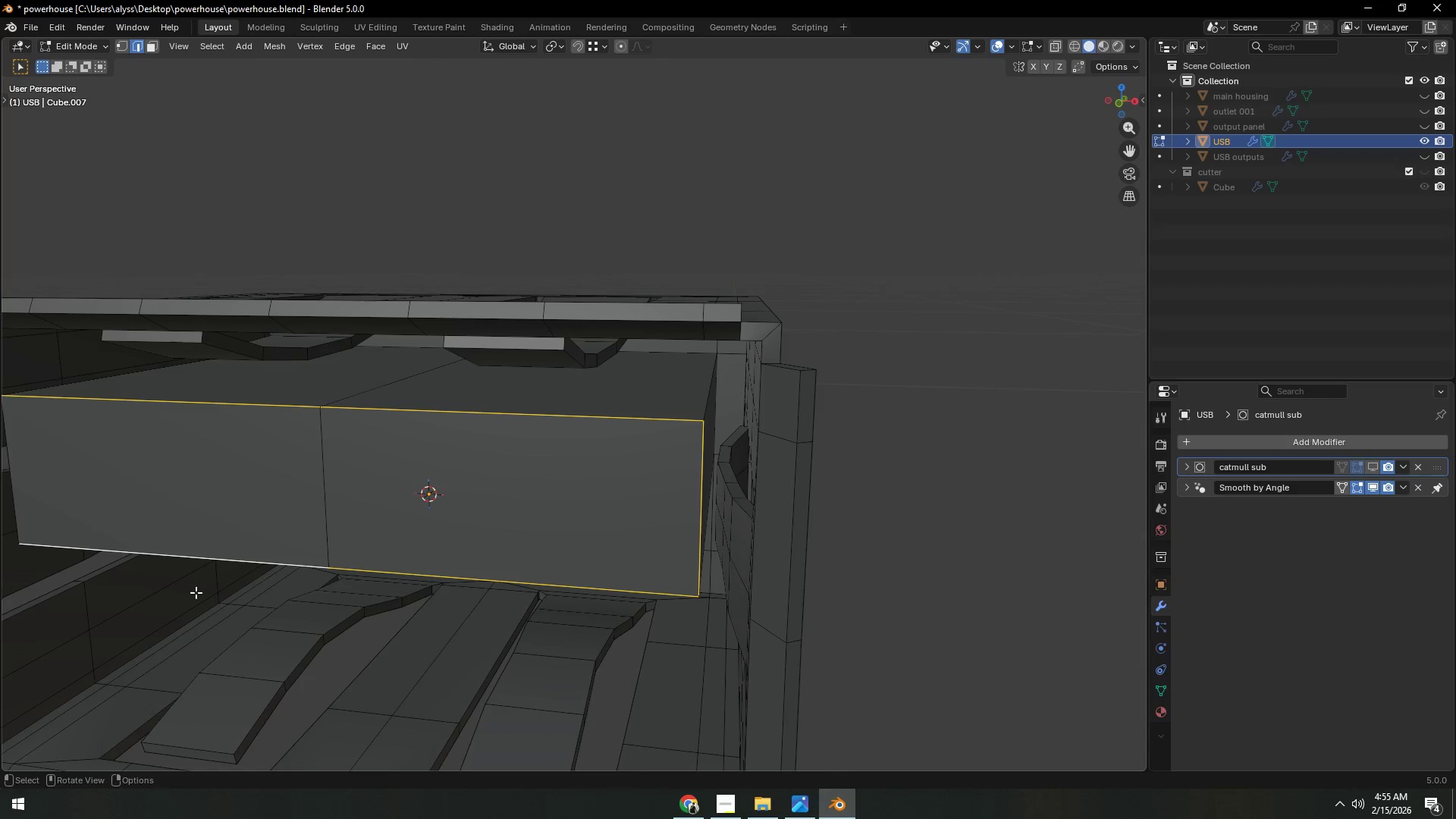 
hold_key(key=ShiftLeft, duration=0.77)
left_click([406, 556])
 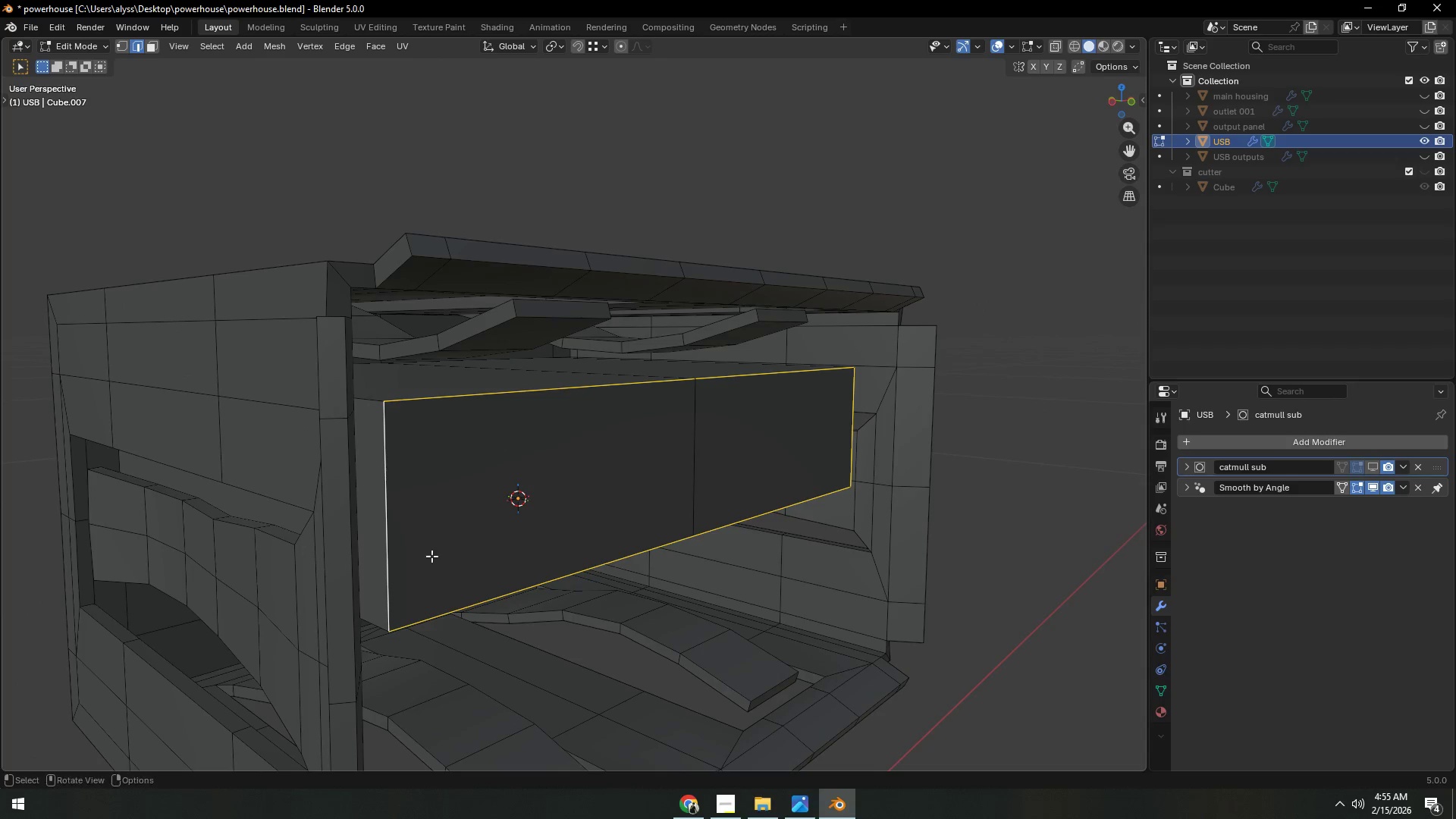 
scroll: coordinate [475, 556], scroll_direction: down, amount: 1.0
 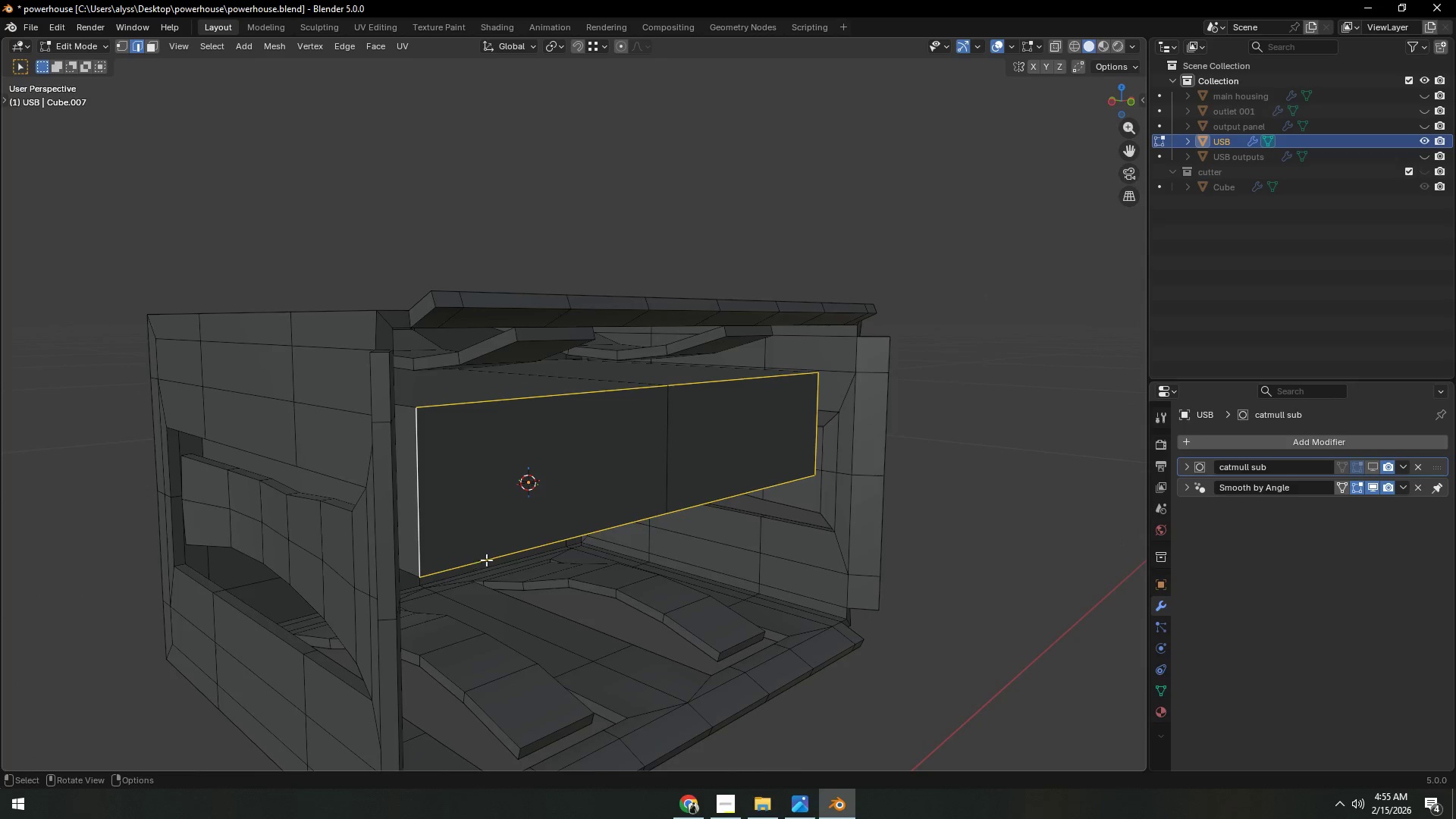 
scroll: coordinate [488, 559], scroll_direction: up, amount: 1.0
 